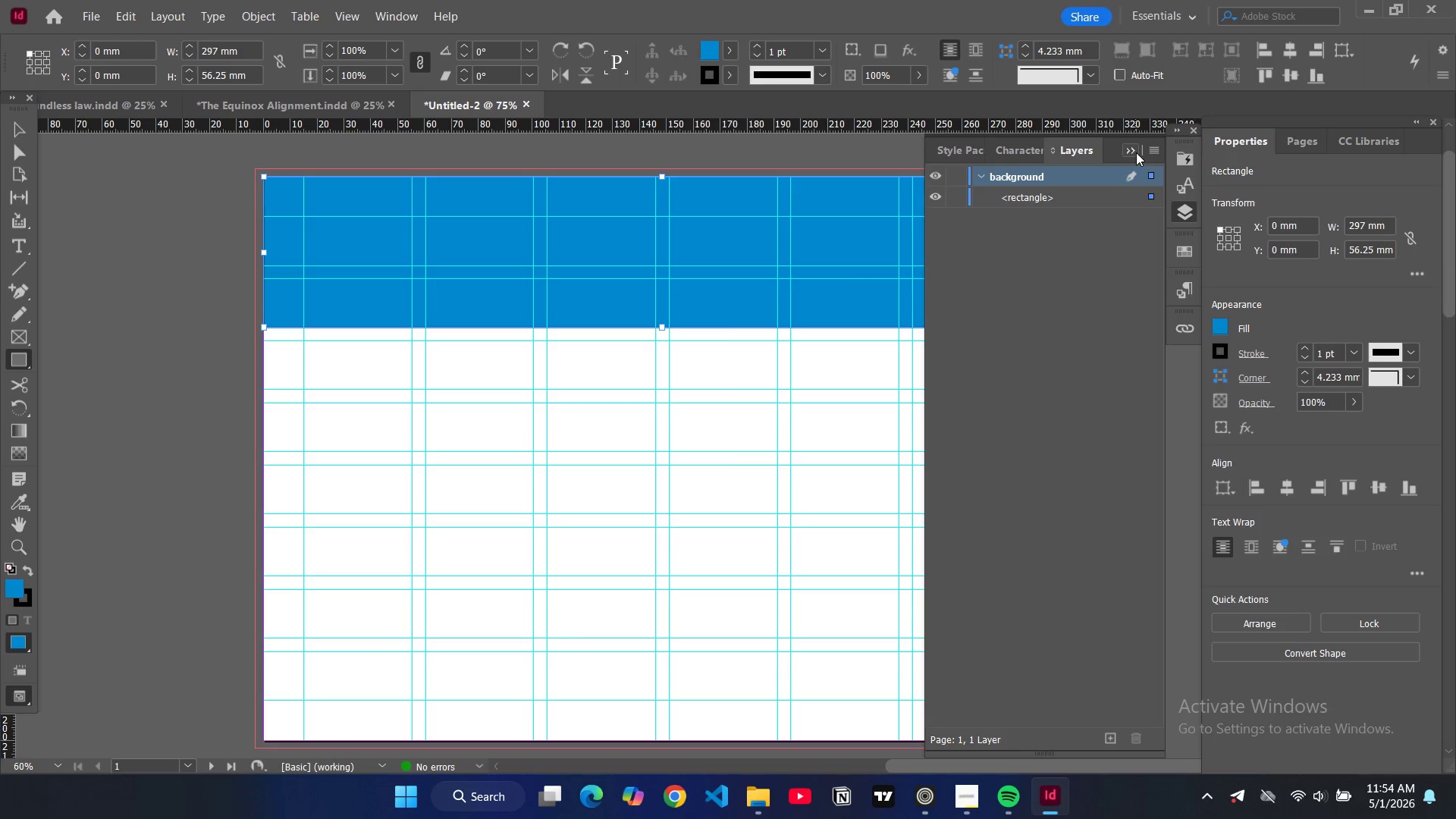 
left_click([1147, 152])
 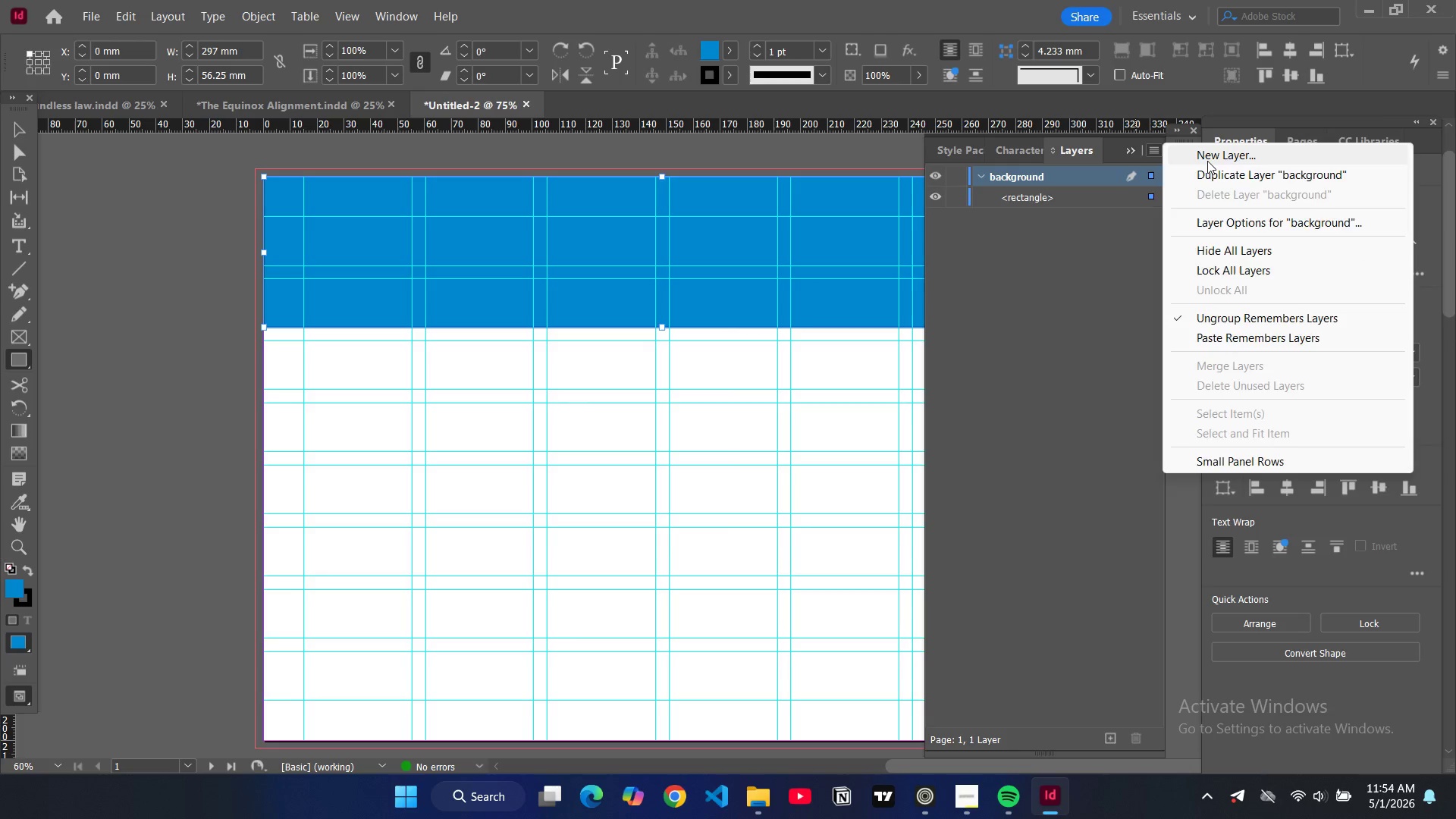 
left_click([1207, 161])
 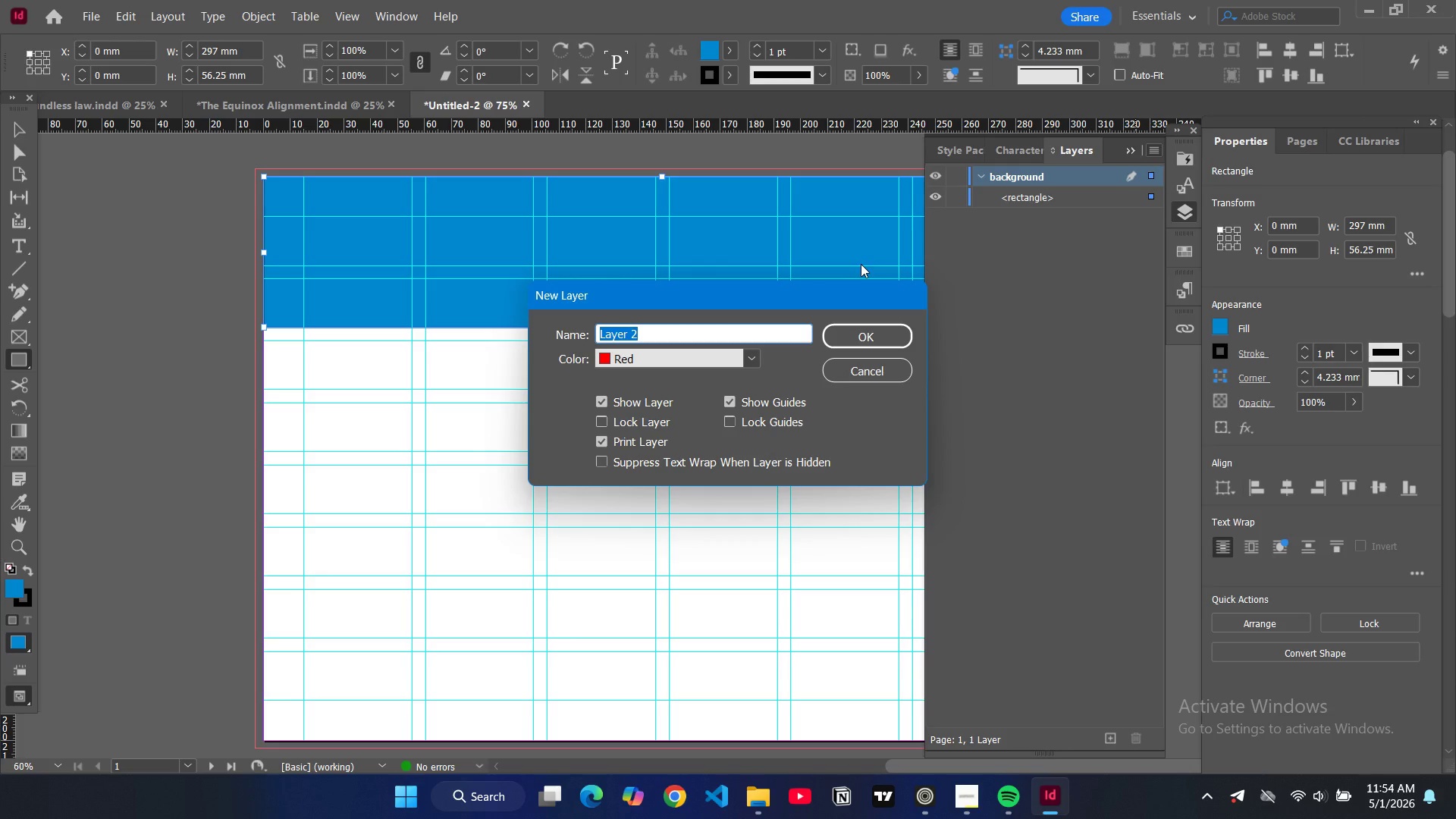 
type(grids and guidelines)
 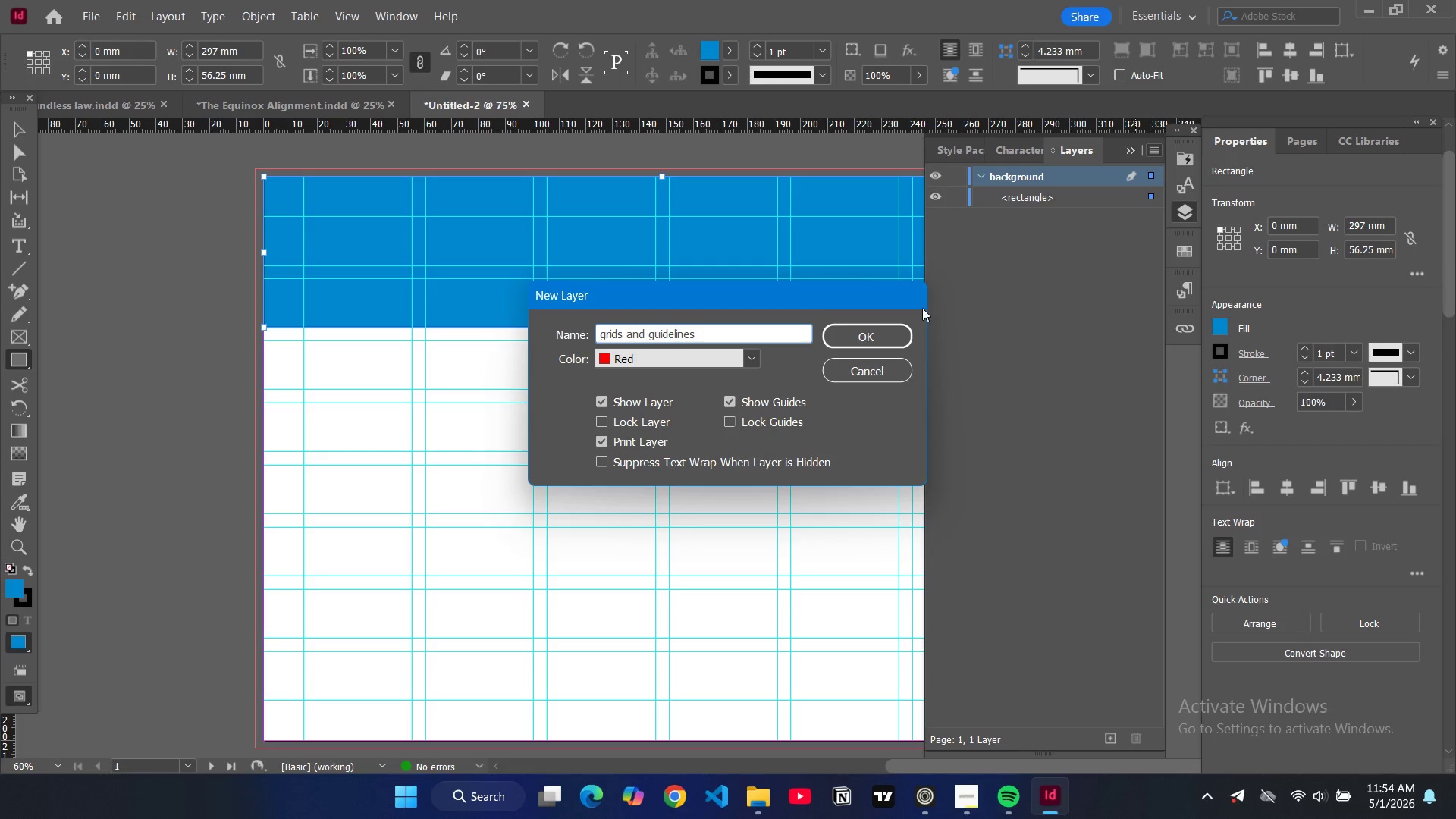 
left_click([881, 328])
 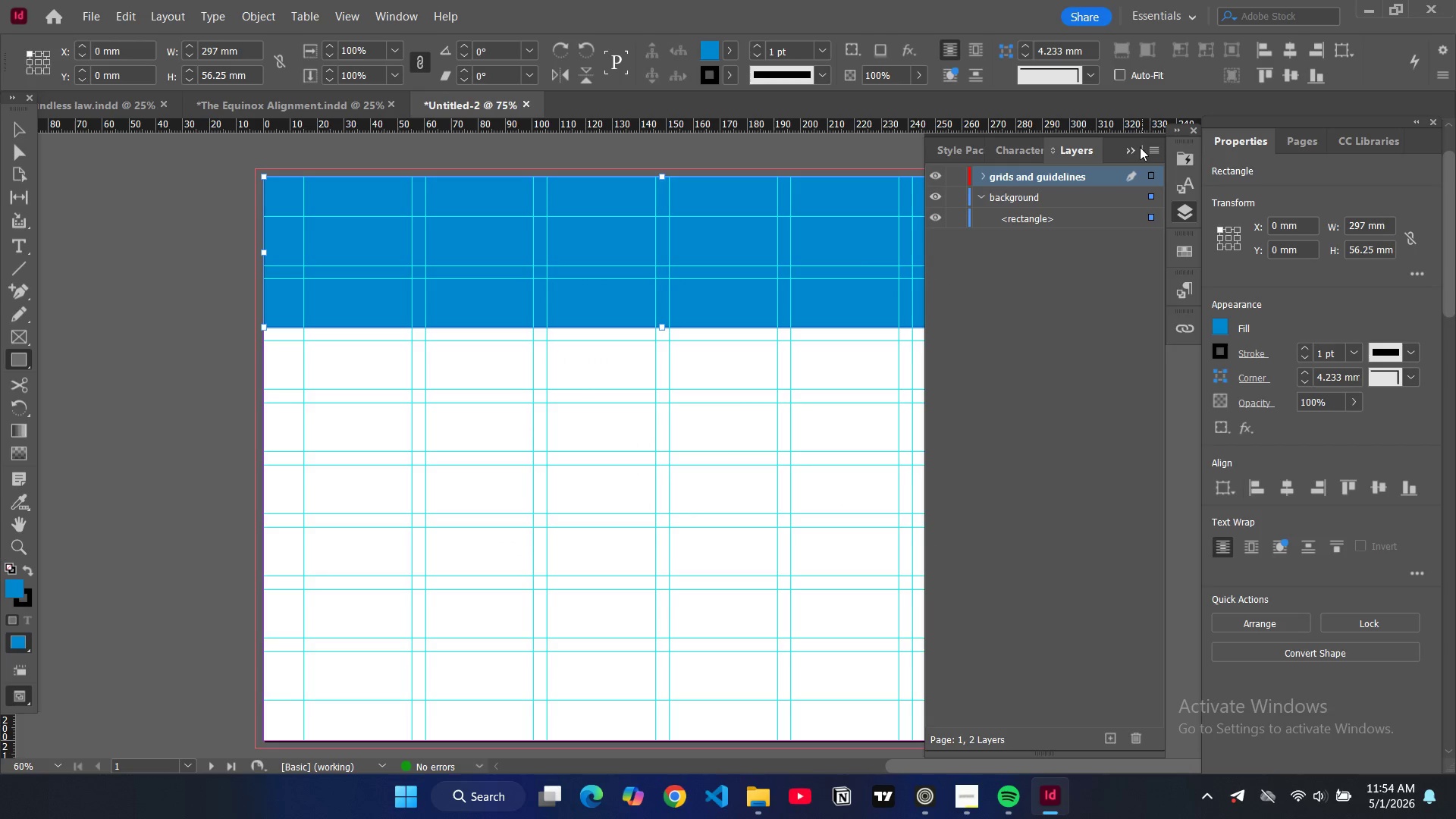 
left_click([1158, 146])
 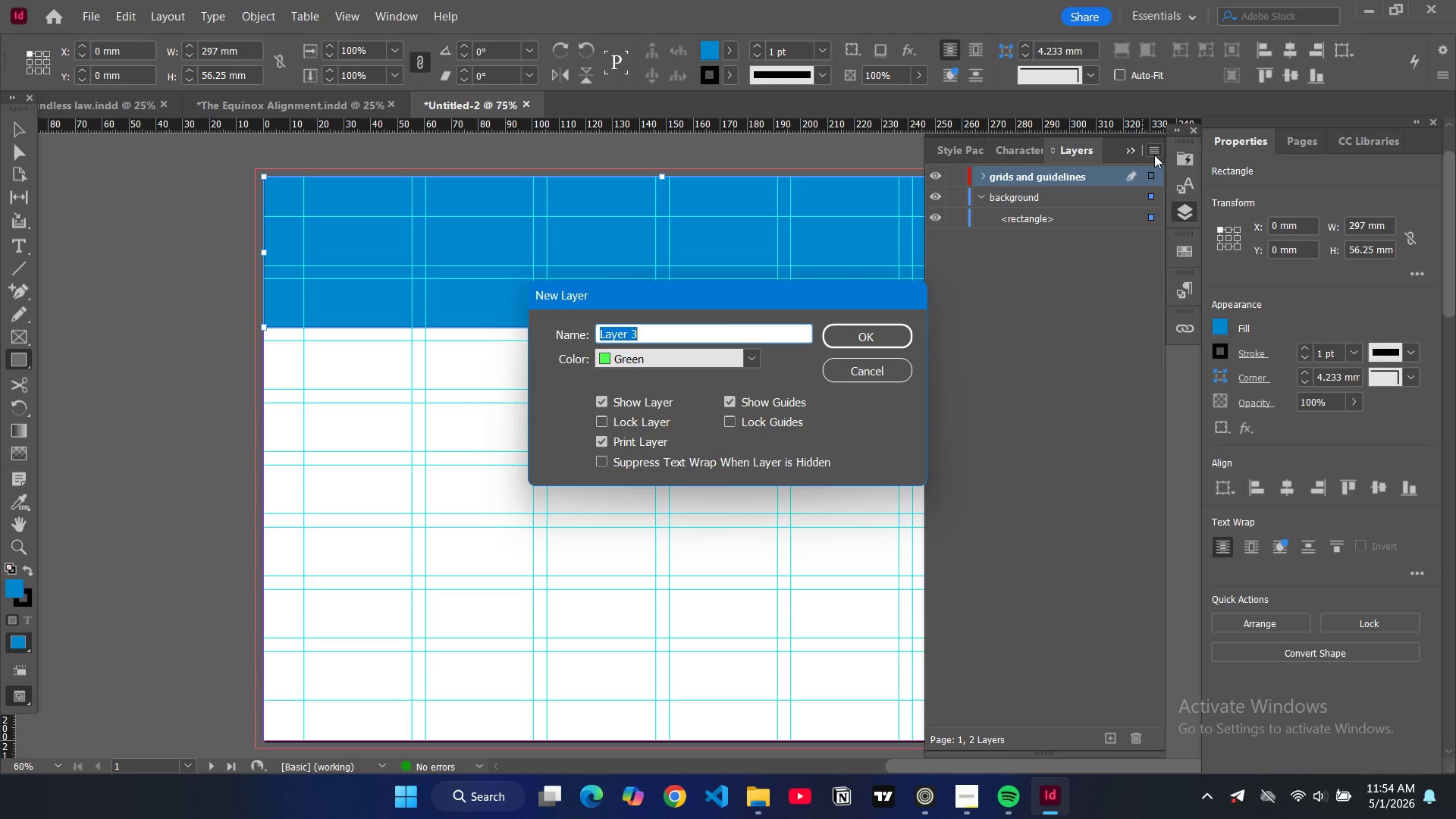 
type(images)
 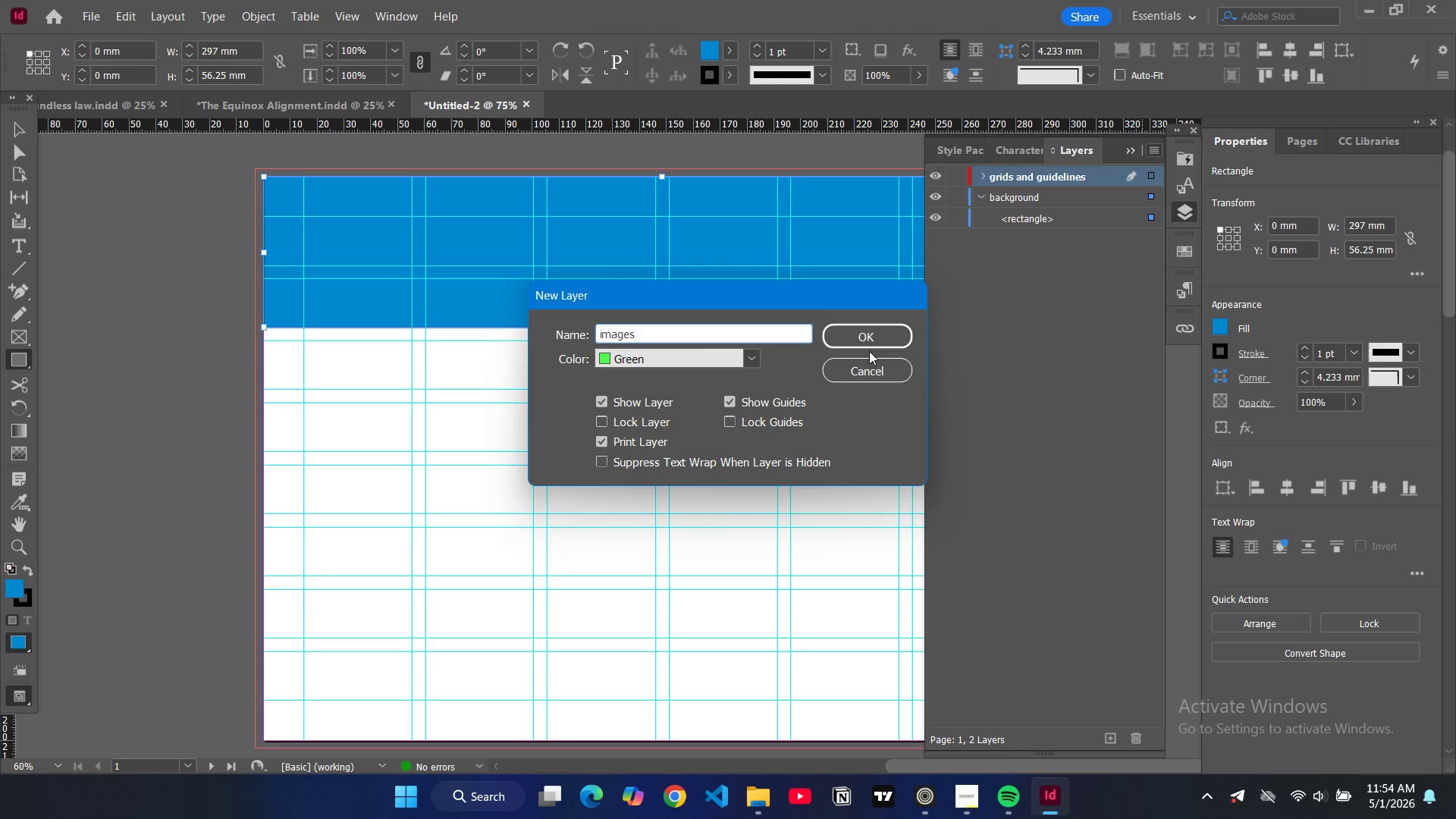 
left_click([868, 340])
 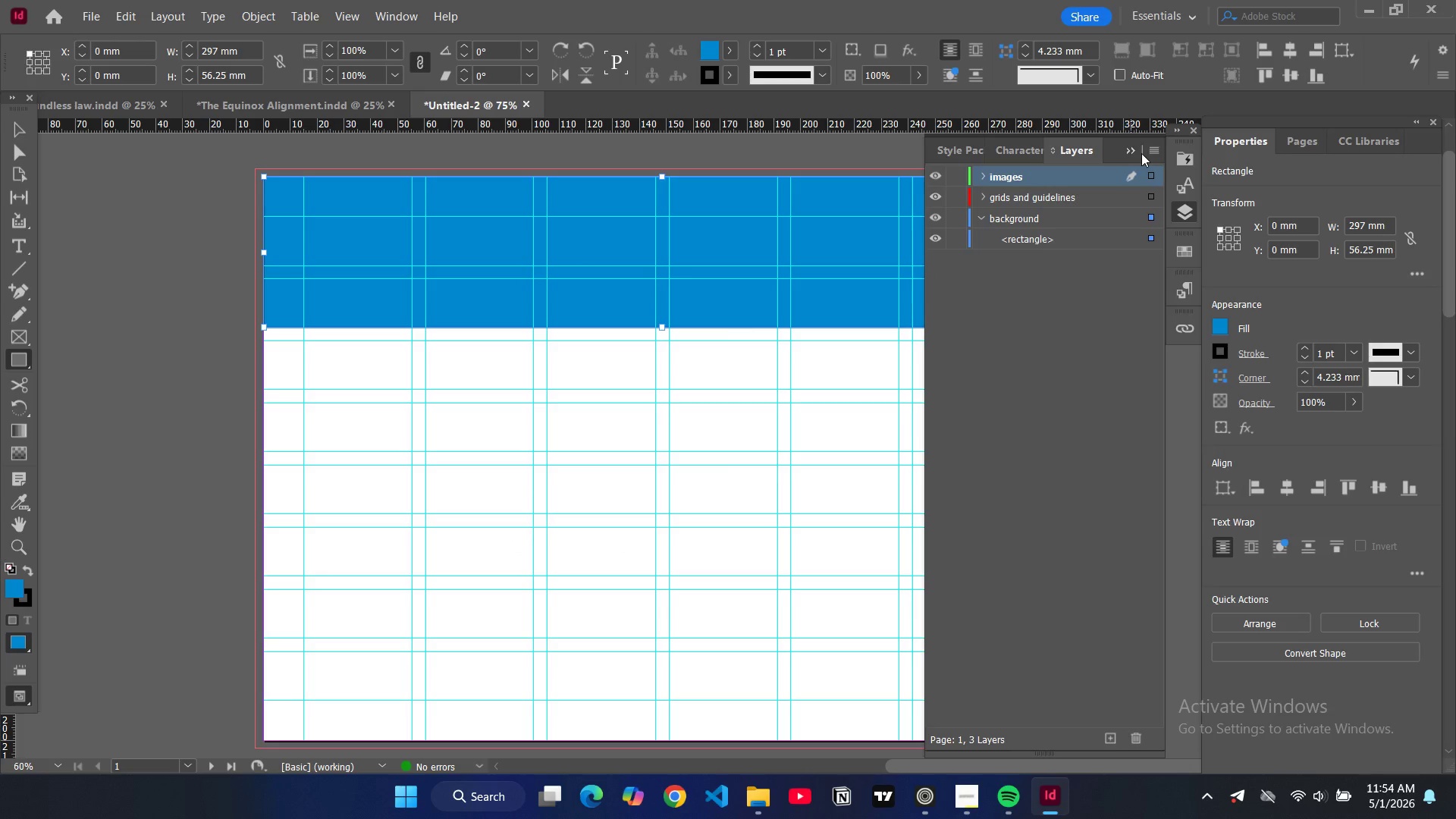 
left_click([1149, 153])
 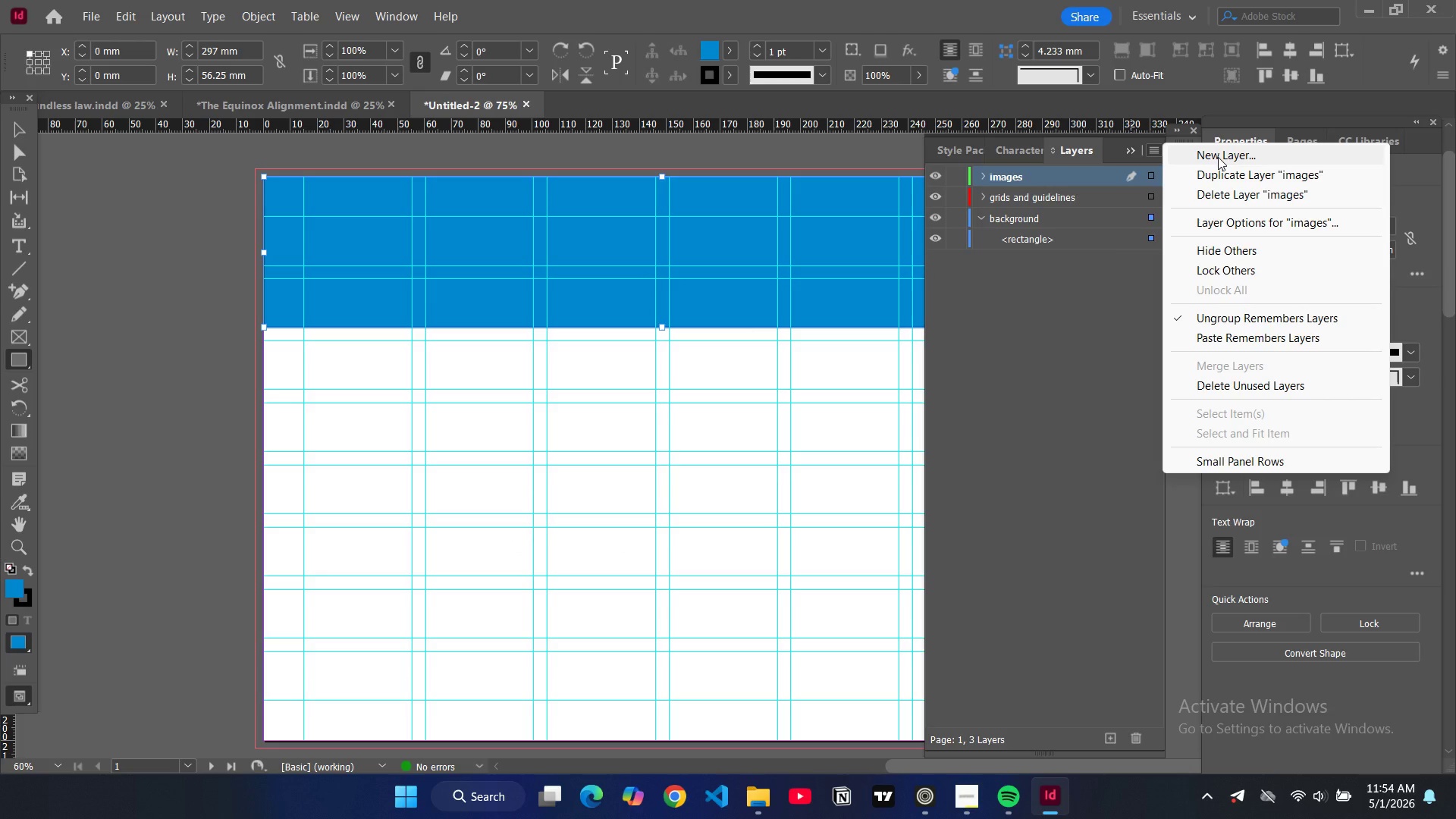 
double_click([1218, 157])
 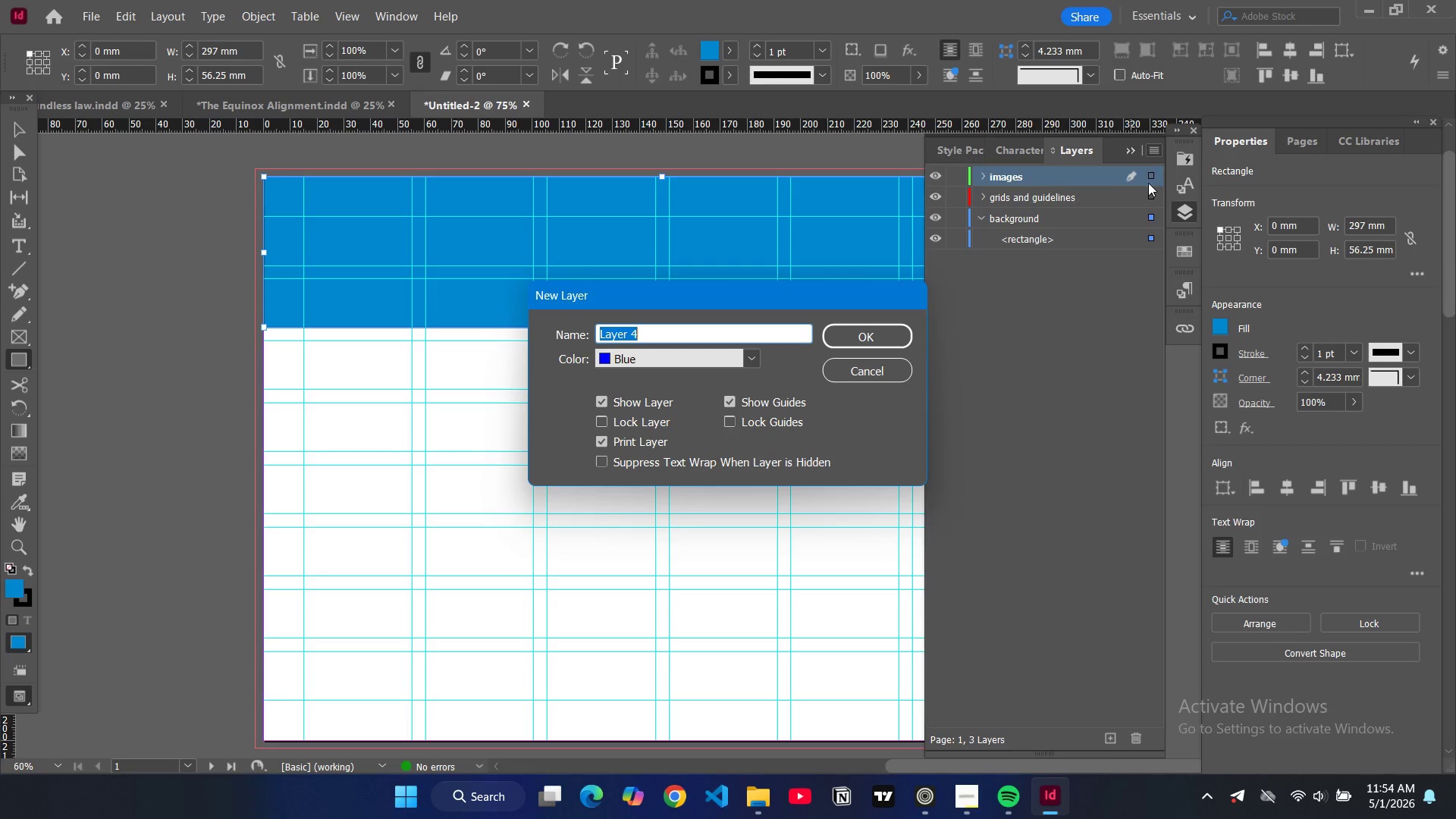 
type(graphics)
 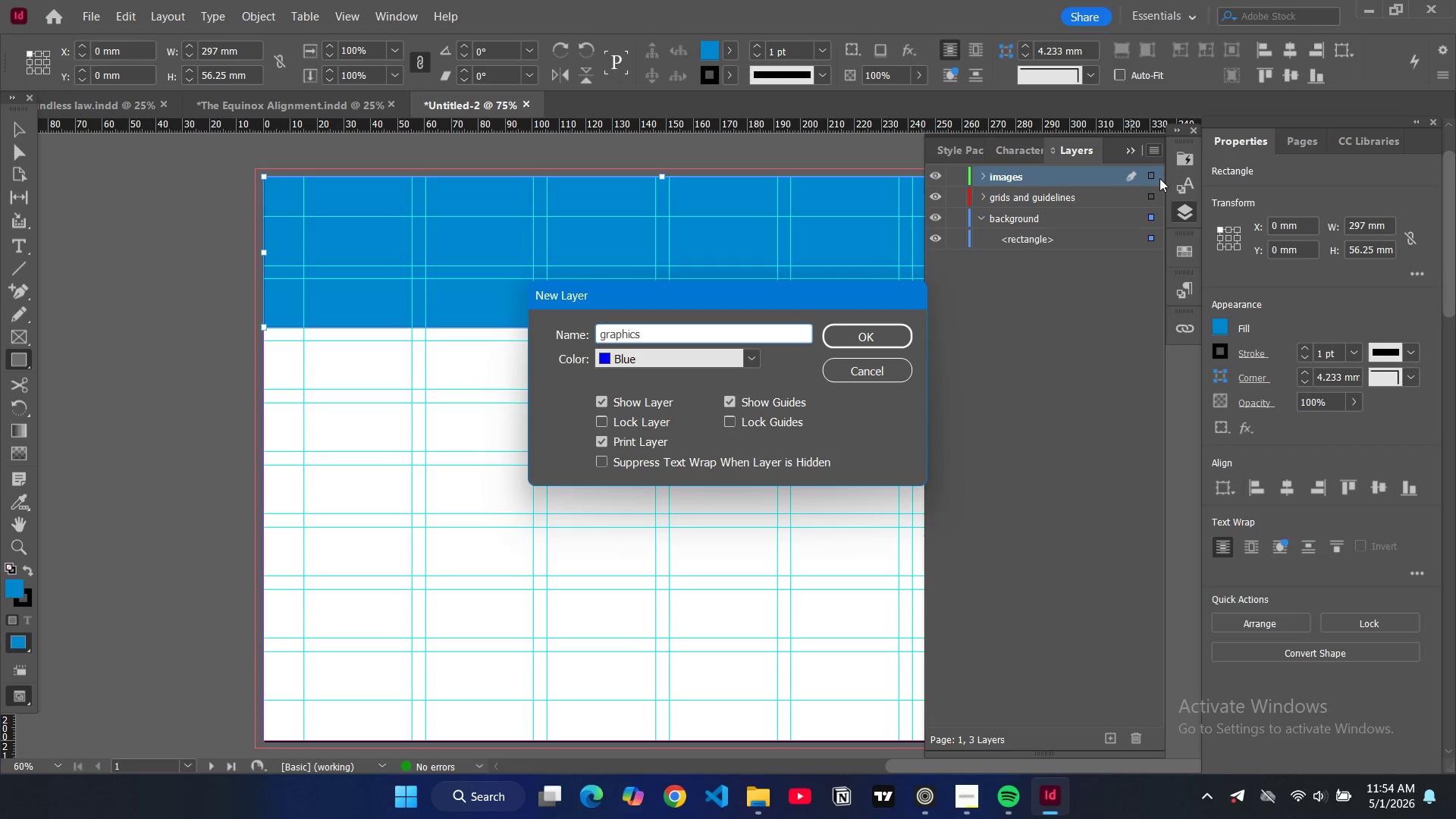 
key(Enter)
 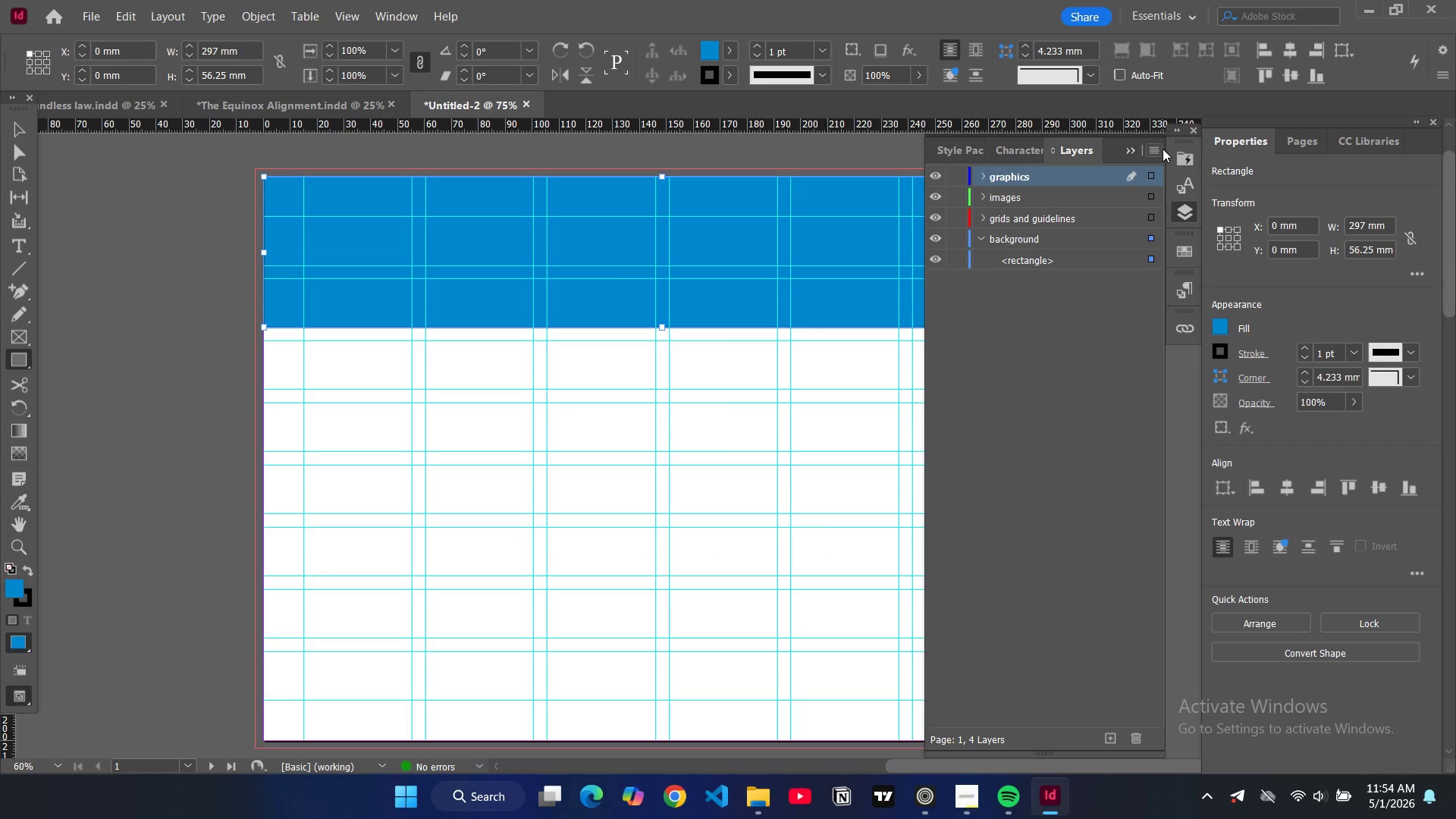 
left_click([1158, 148])
 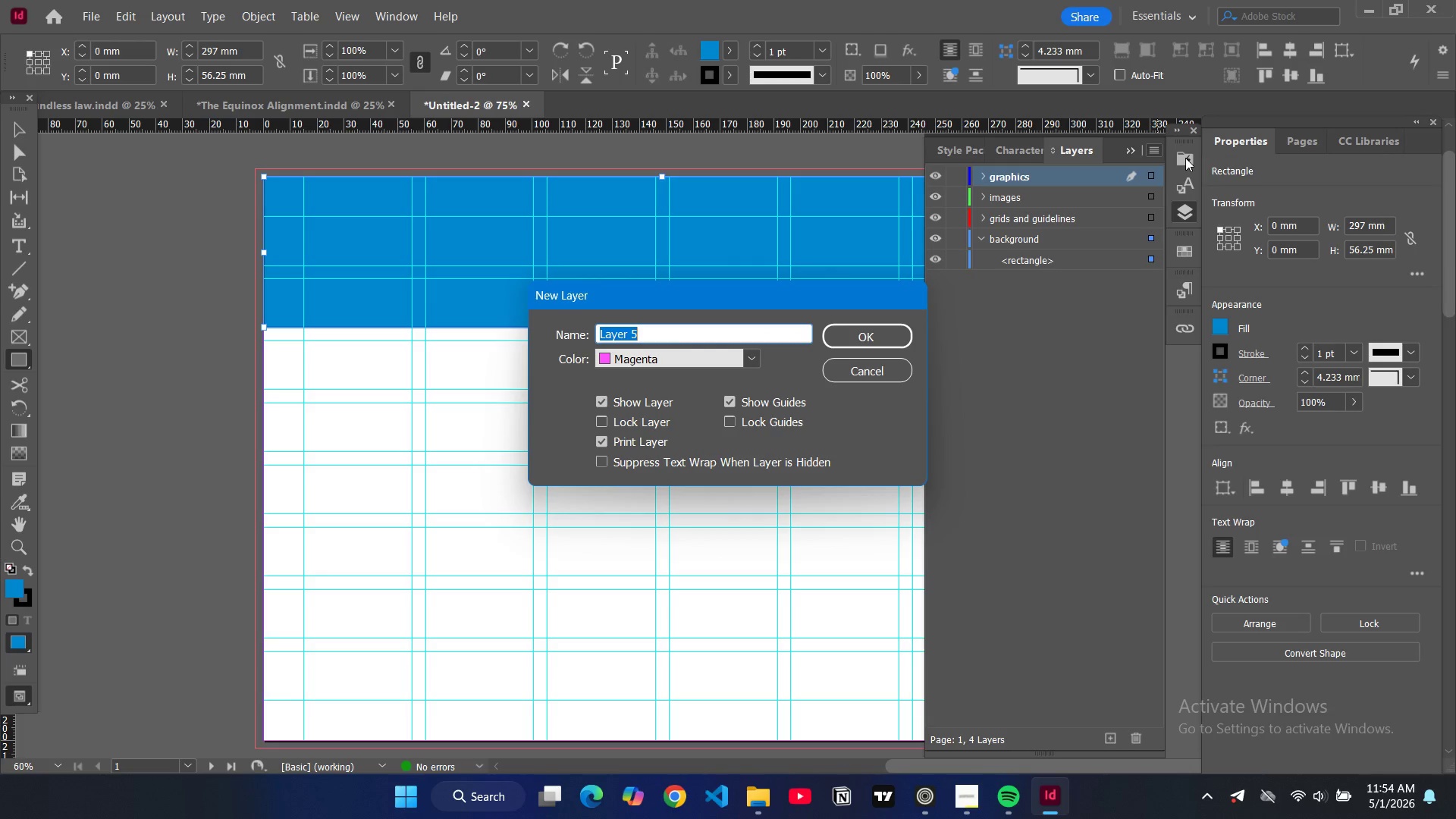 
type(text)
 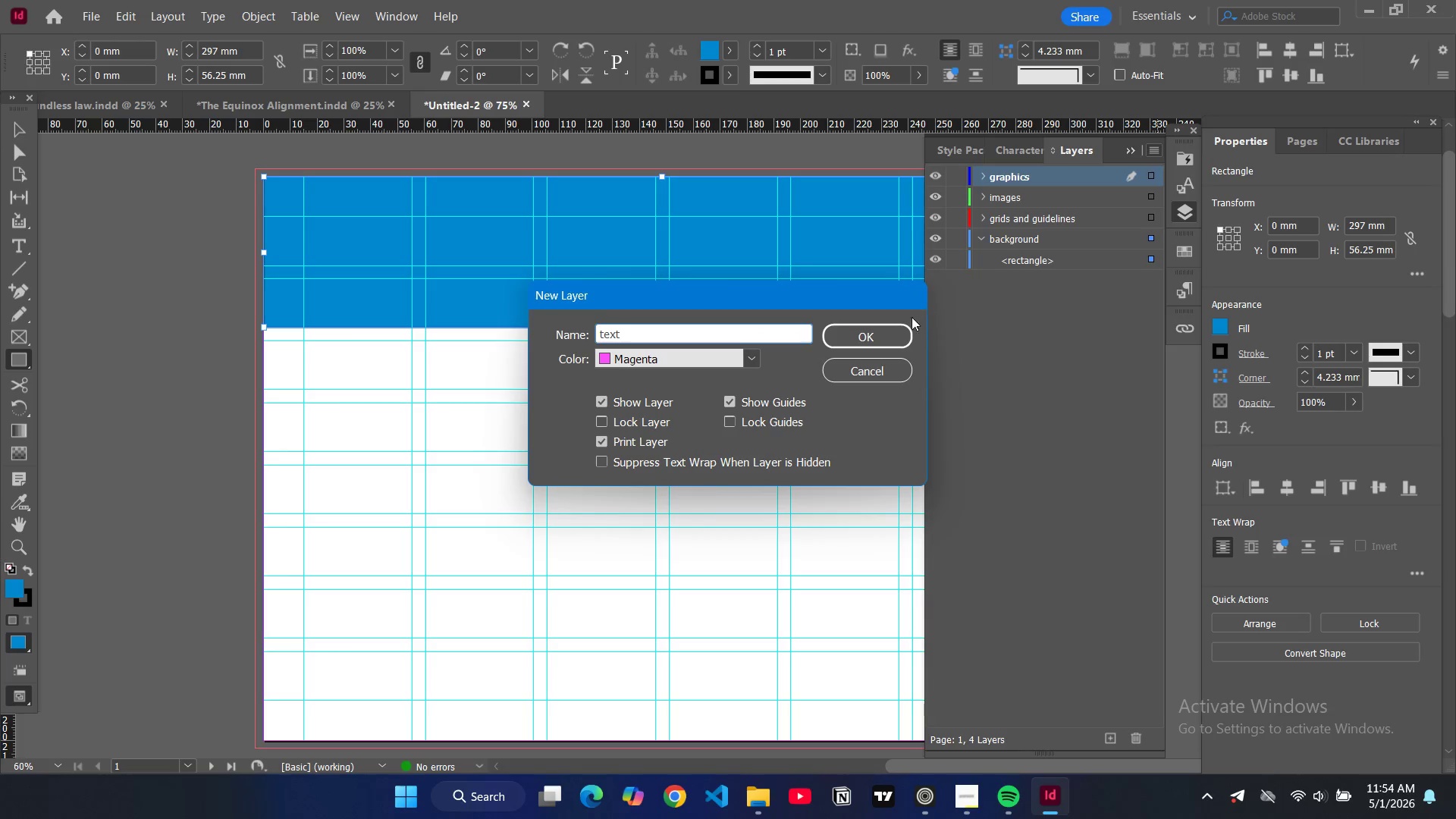 
left_click([884, 332])
 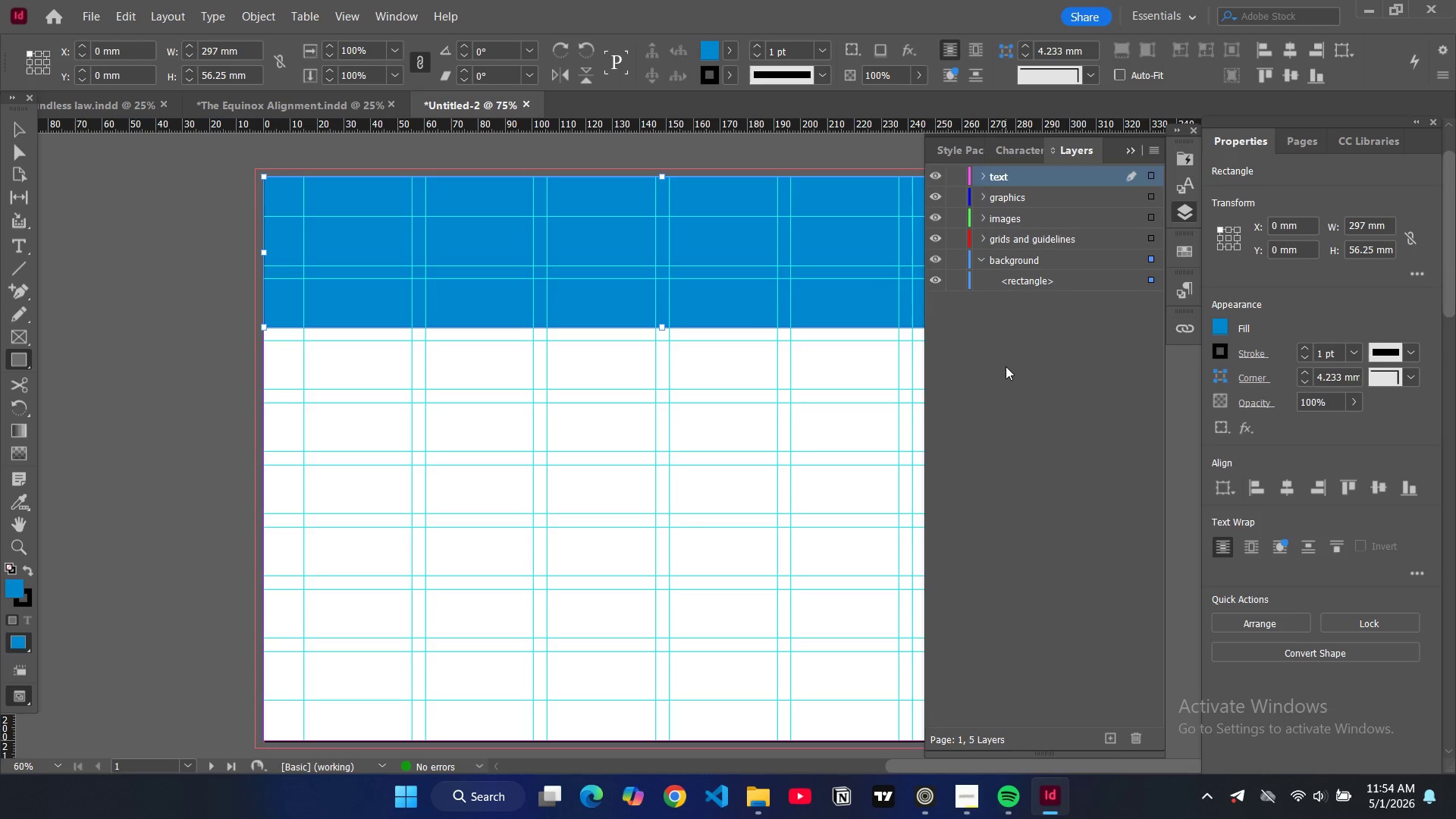 
left_click([1006, 366])
 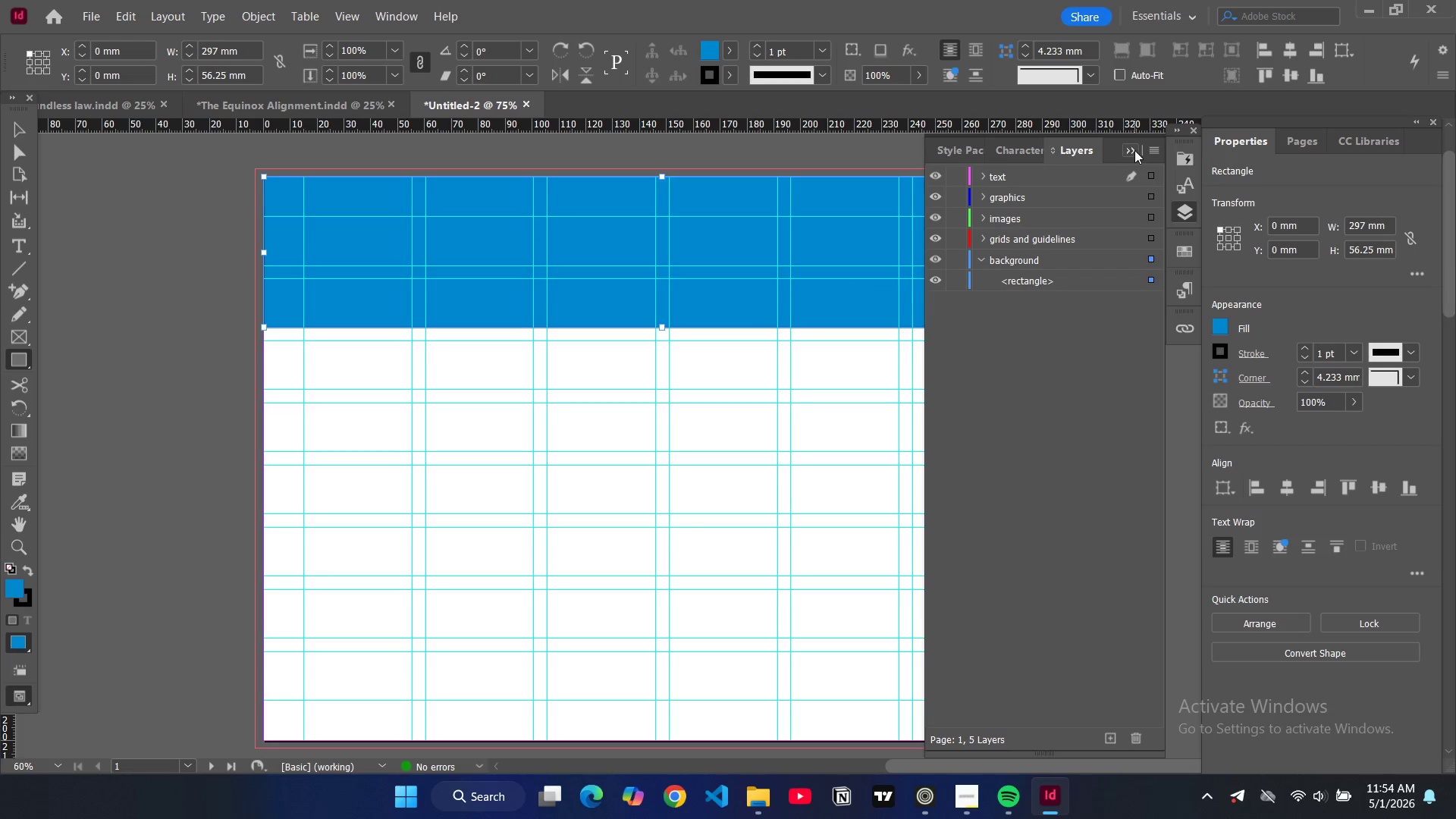 
wait(5.05)
 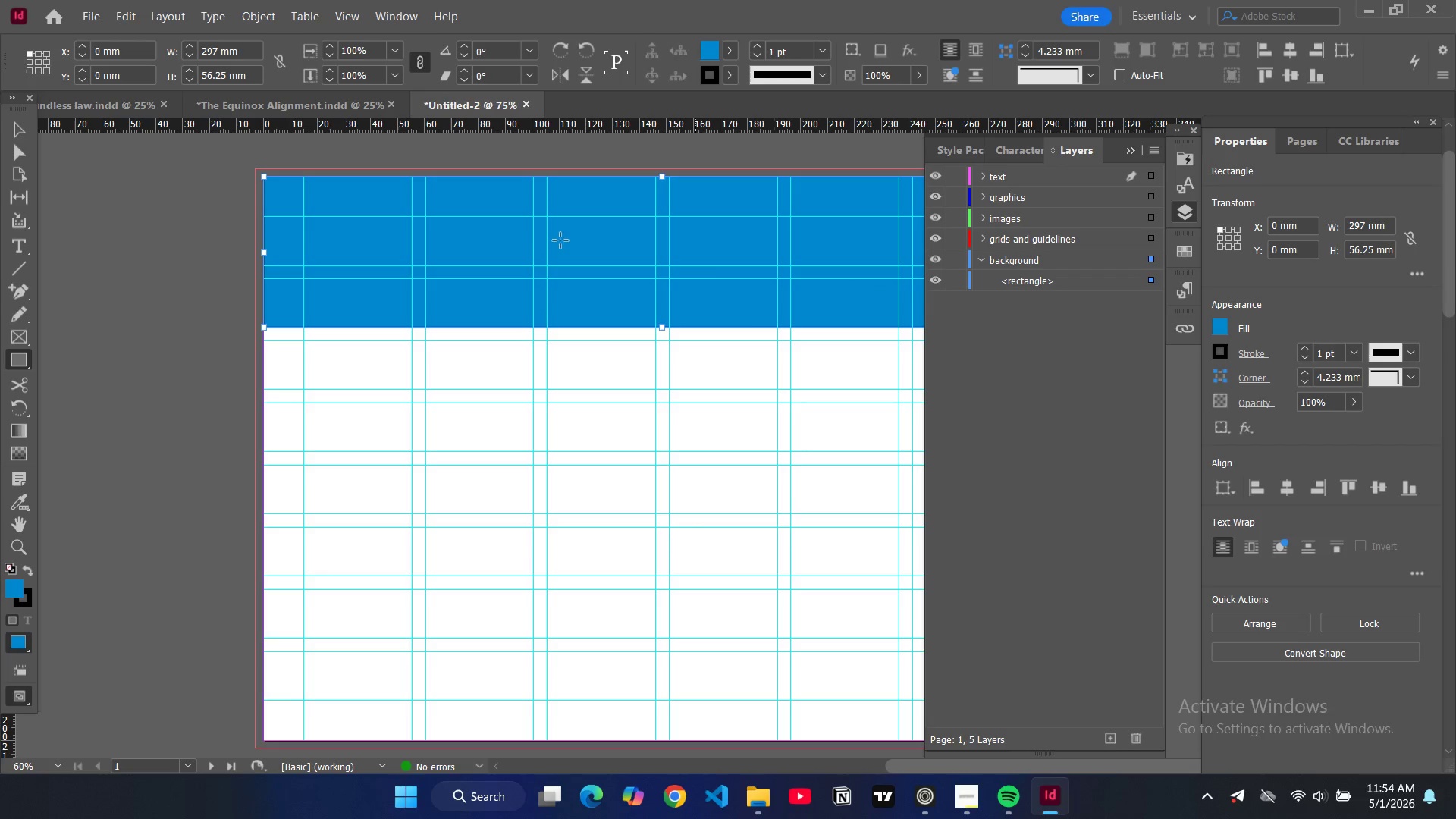 
double_click([1136, 149])
 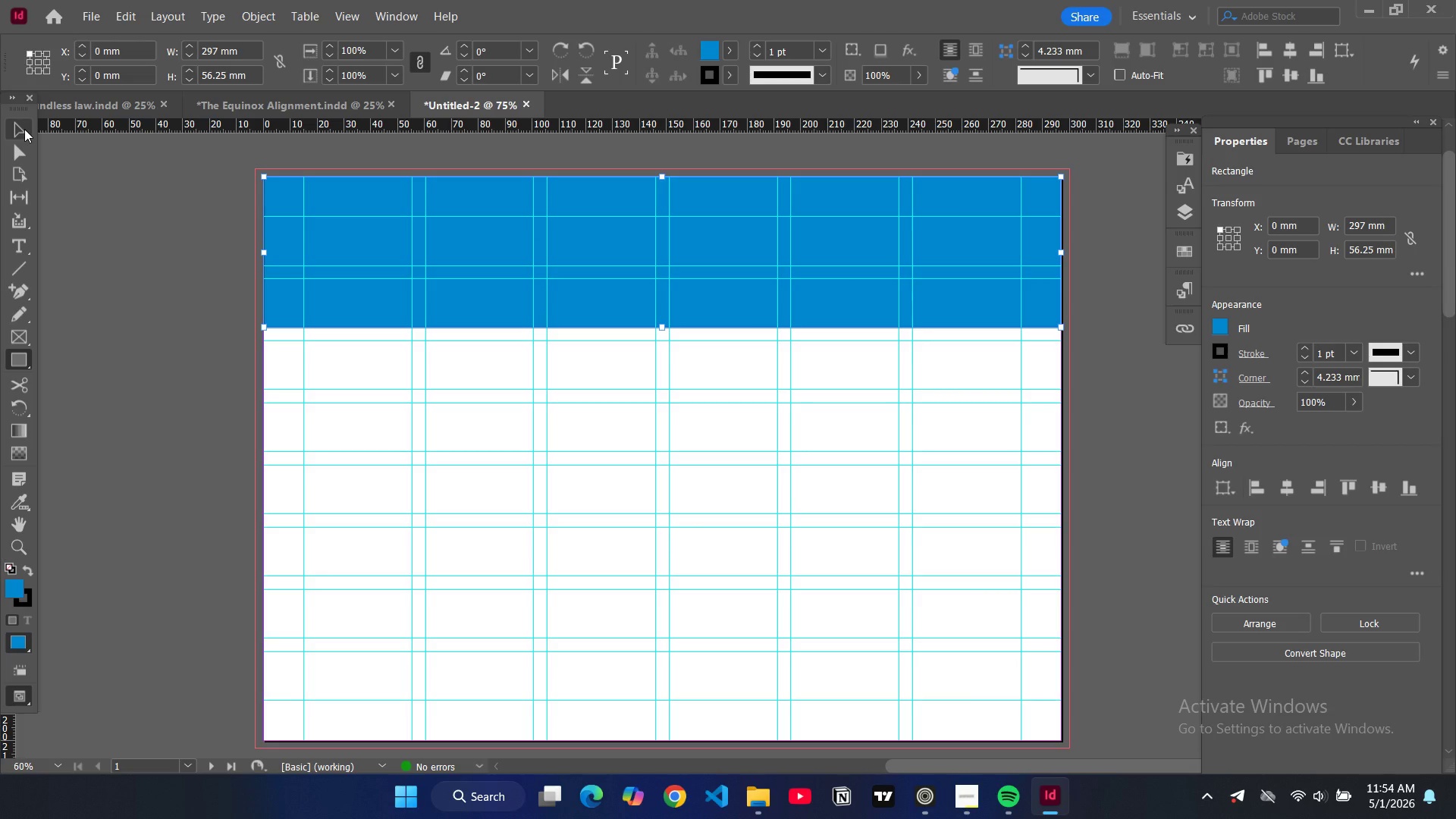 
left_click([24, 129])
 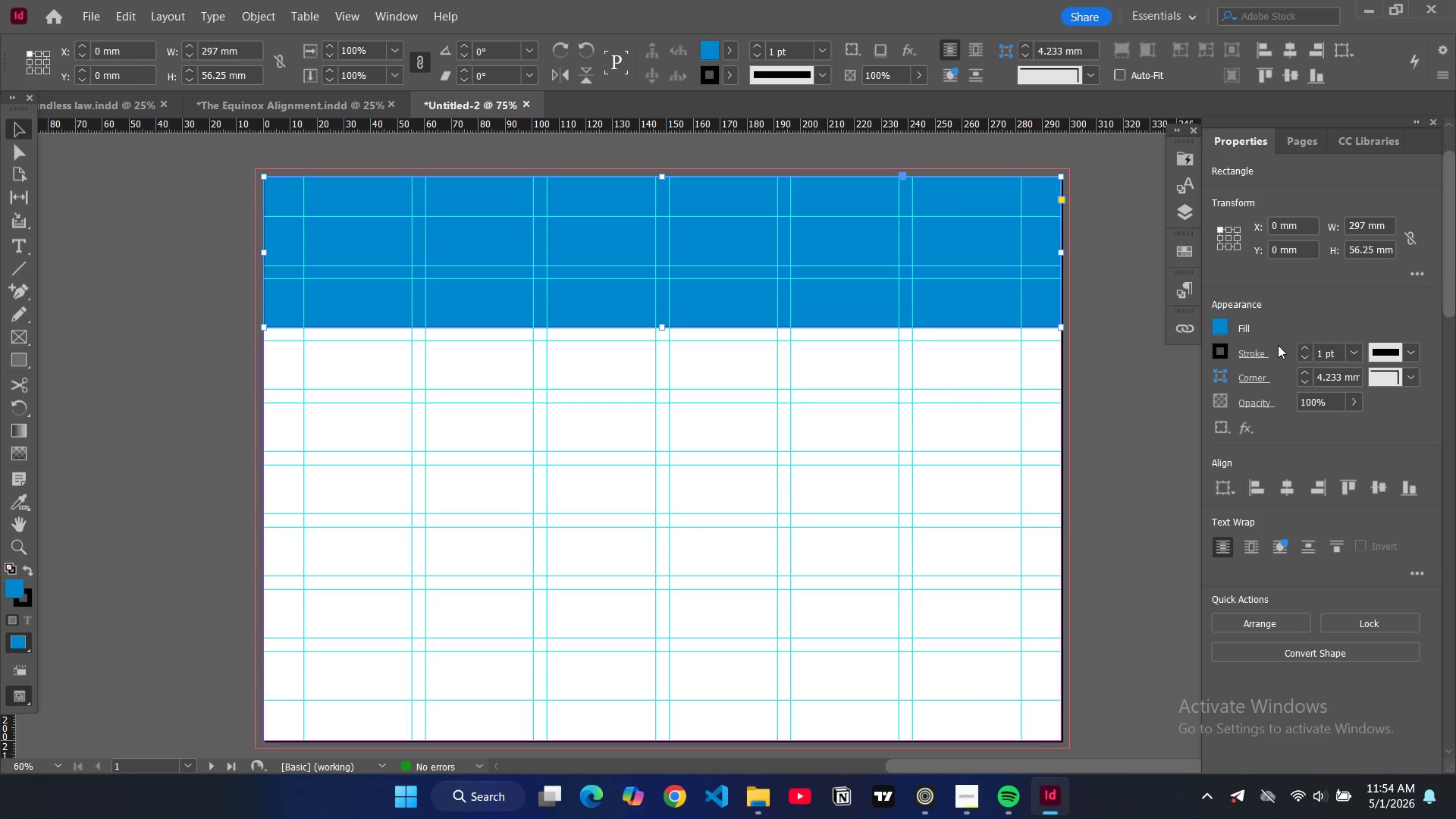 
left_click([1222, 328])
 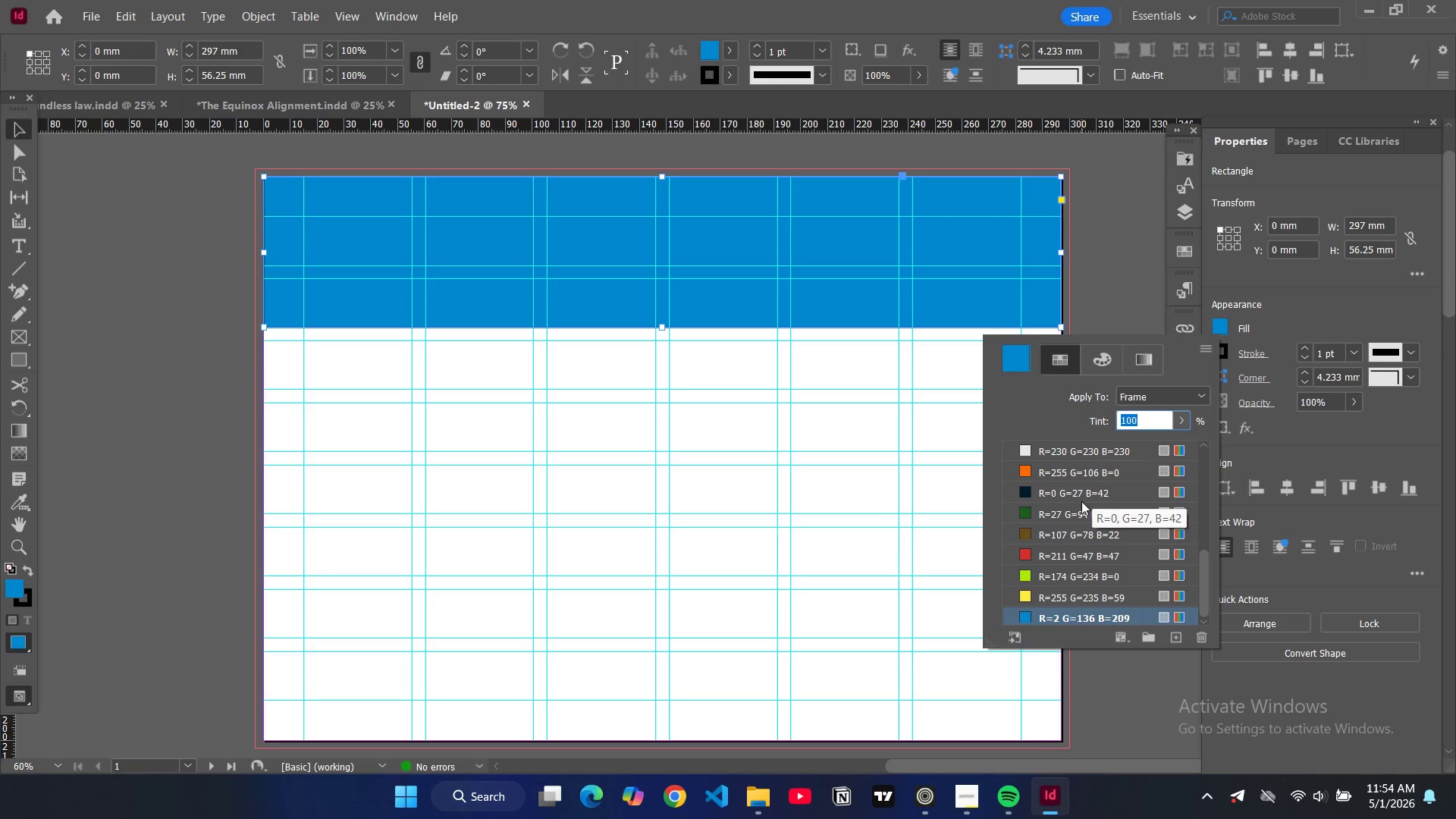 
scroll: coordinate [1065, 498], scroll_direction: down, amount: 6.0
 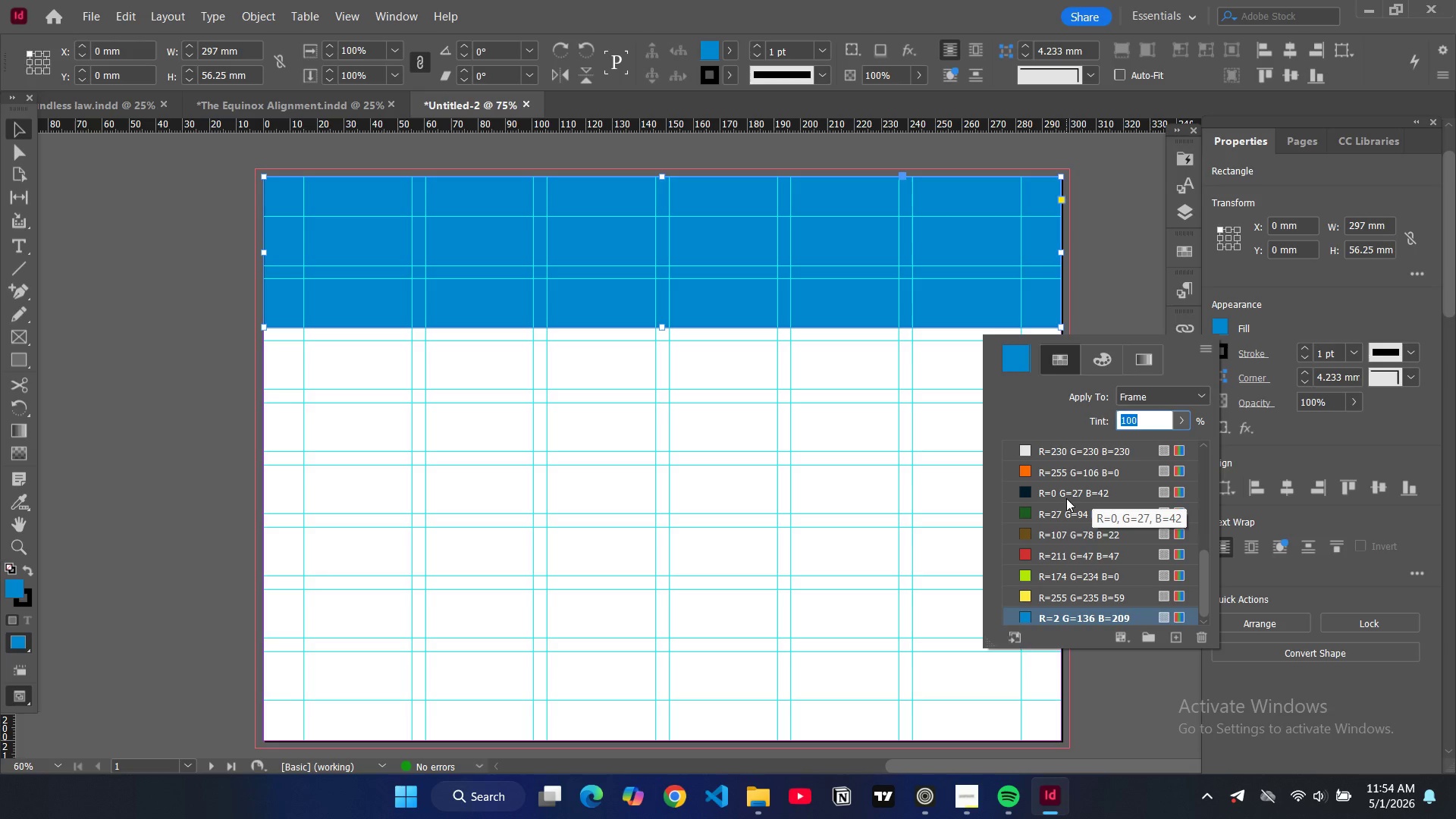 
scroll: coordinate [1066, 498], scroll_direction: up, amount: 3.0
 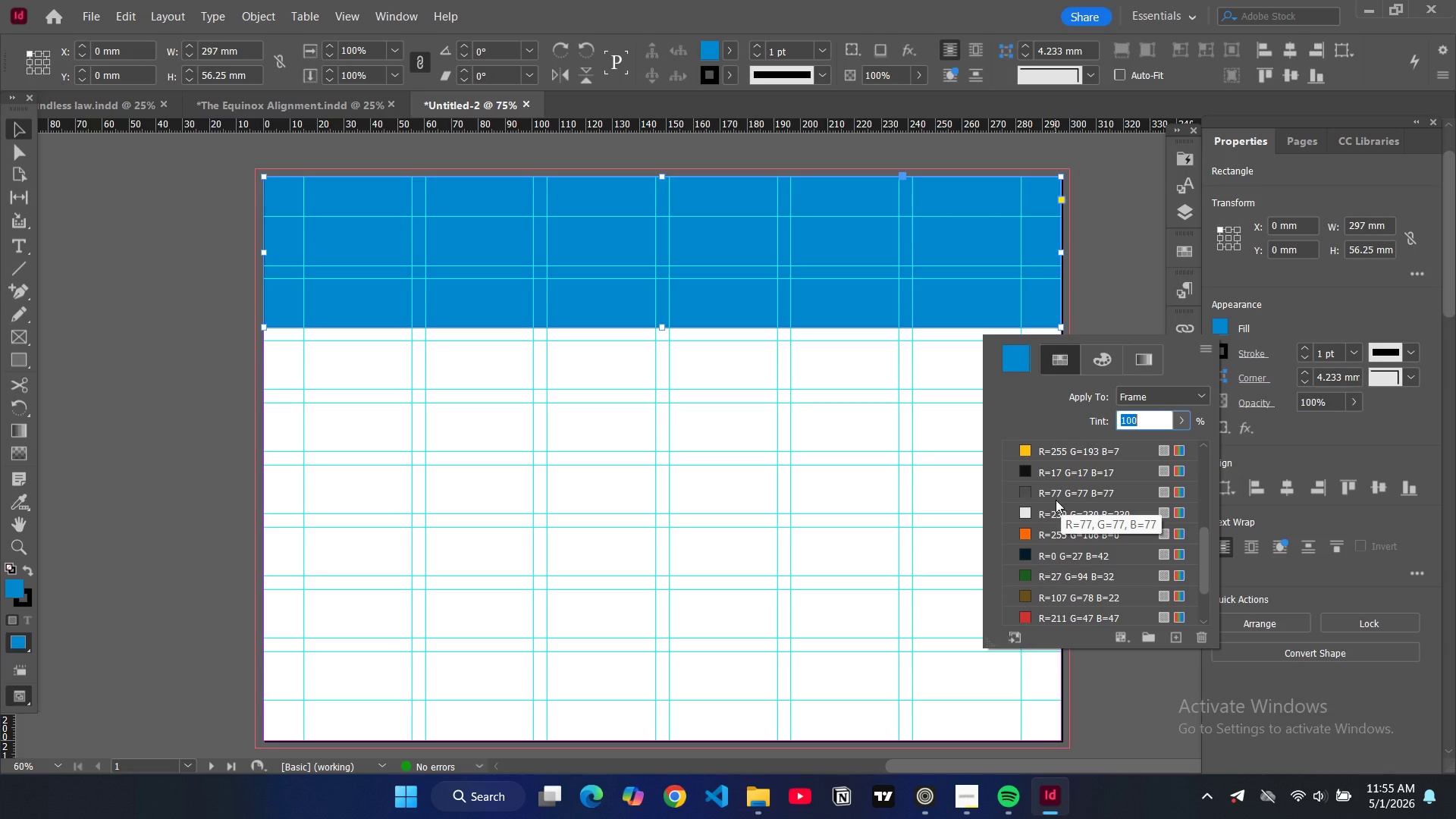 
wait(5.18)
 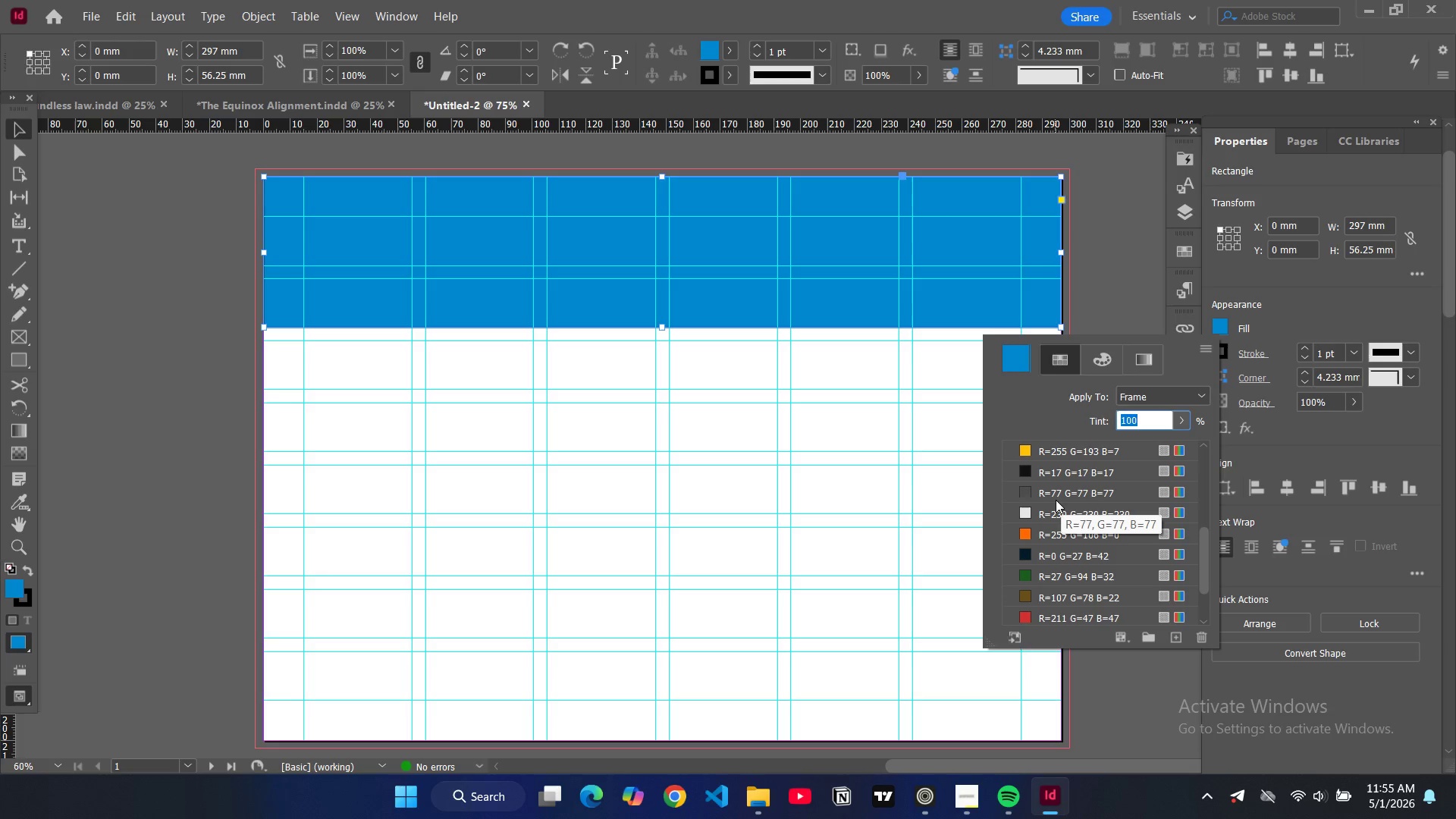 
left_click([1021, 471])
 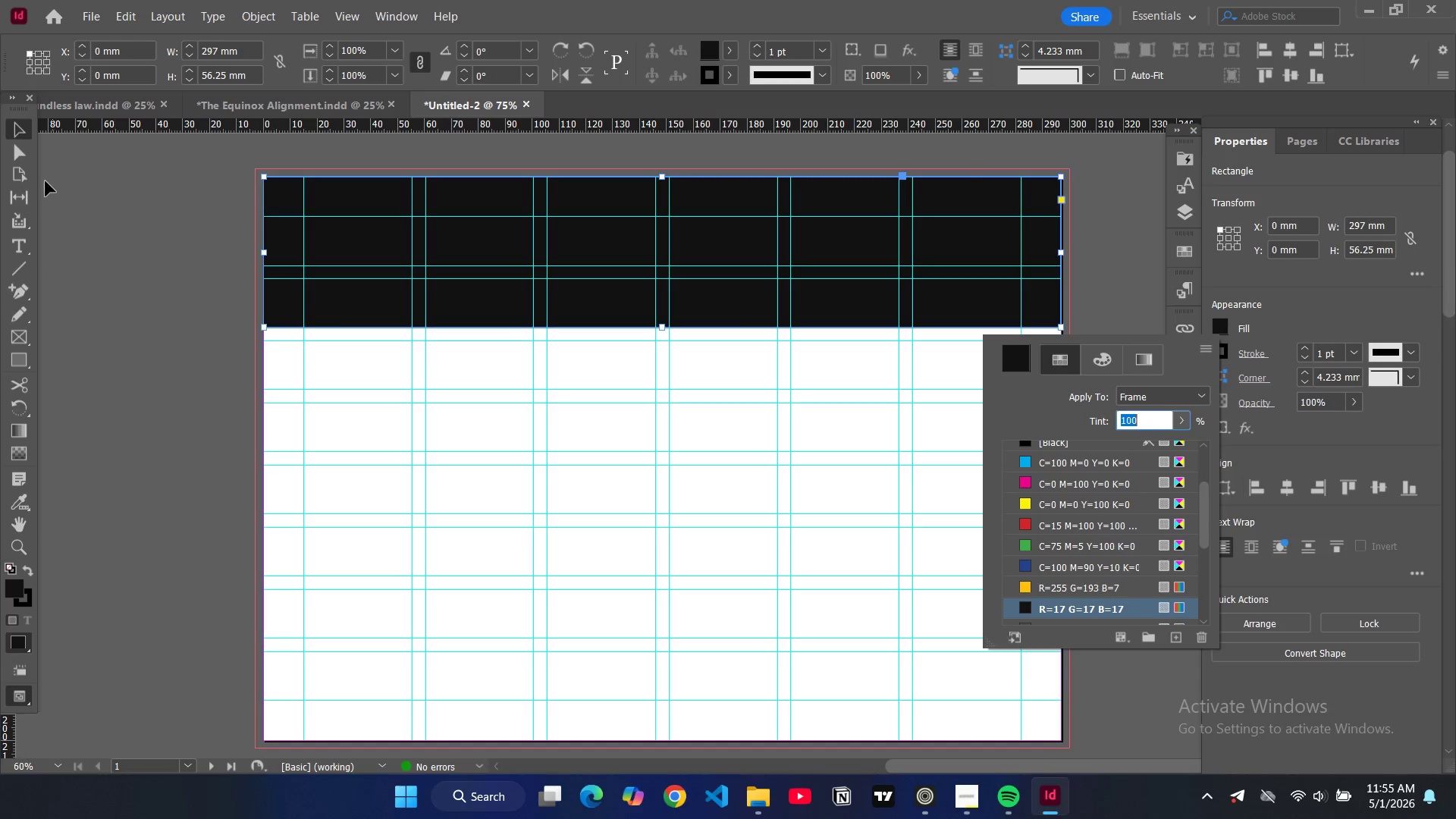 
left_click([101, 231])
 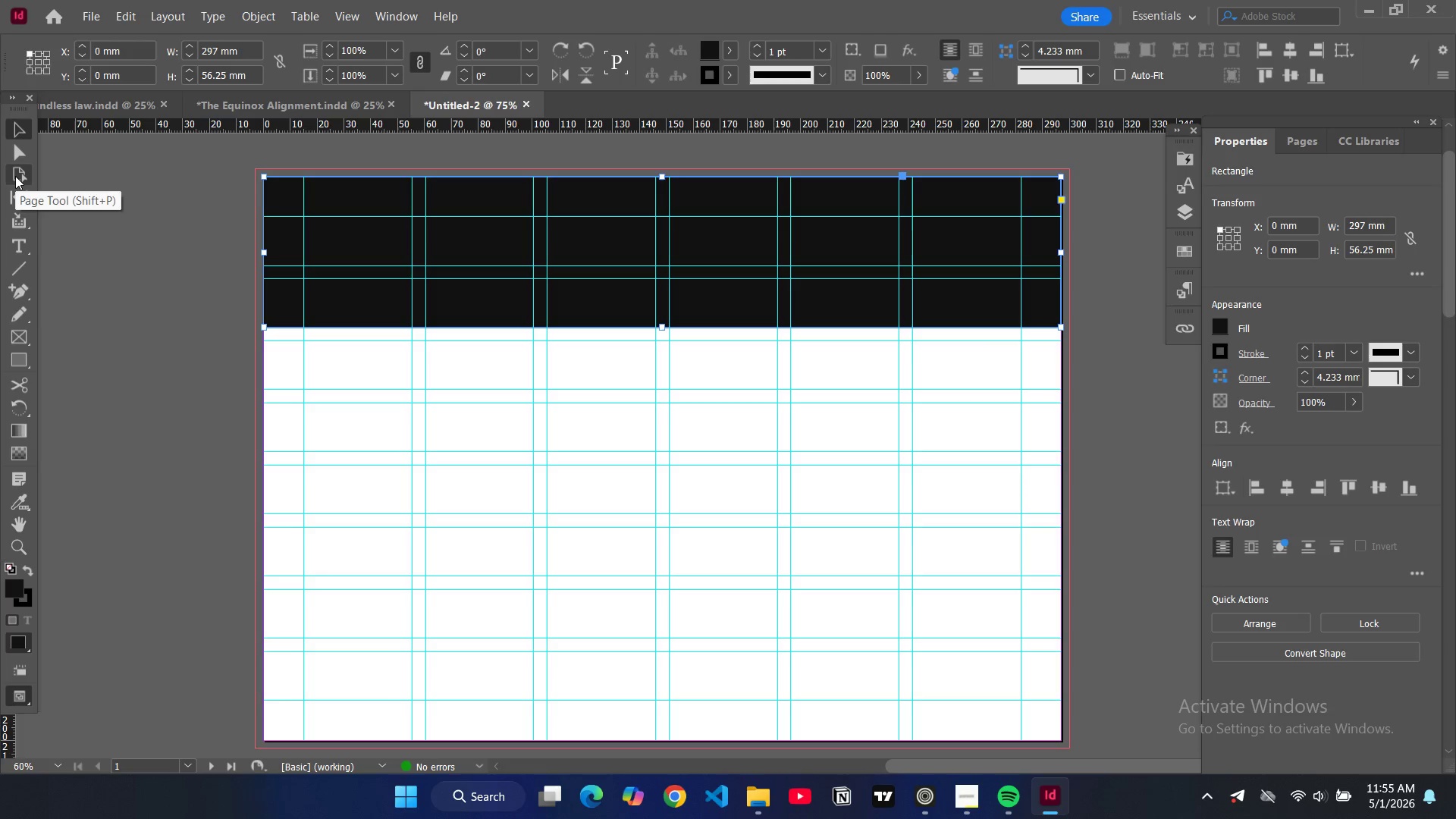 
mouse_move([22, 198])
 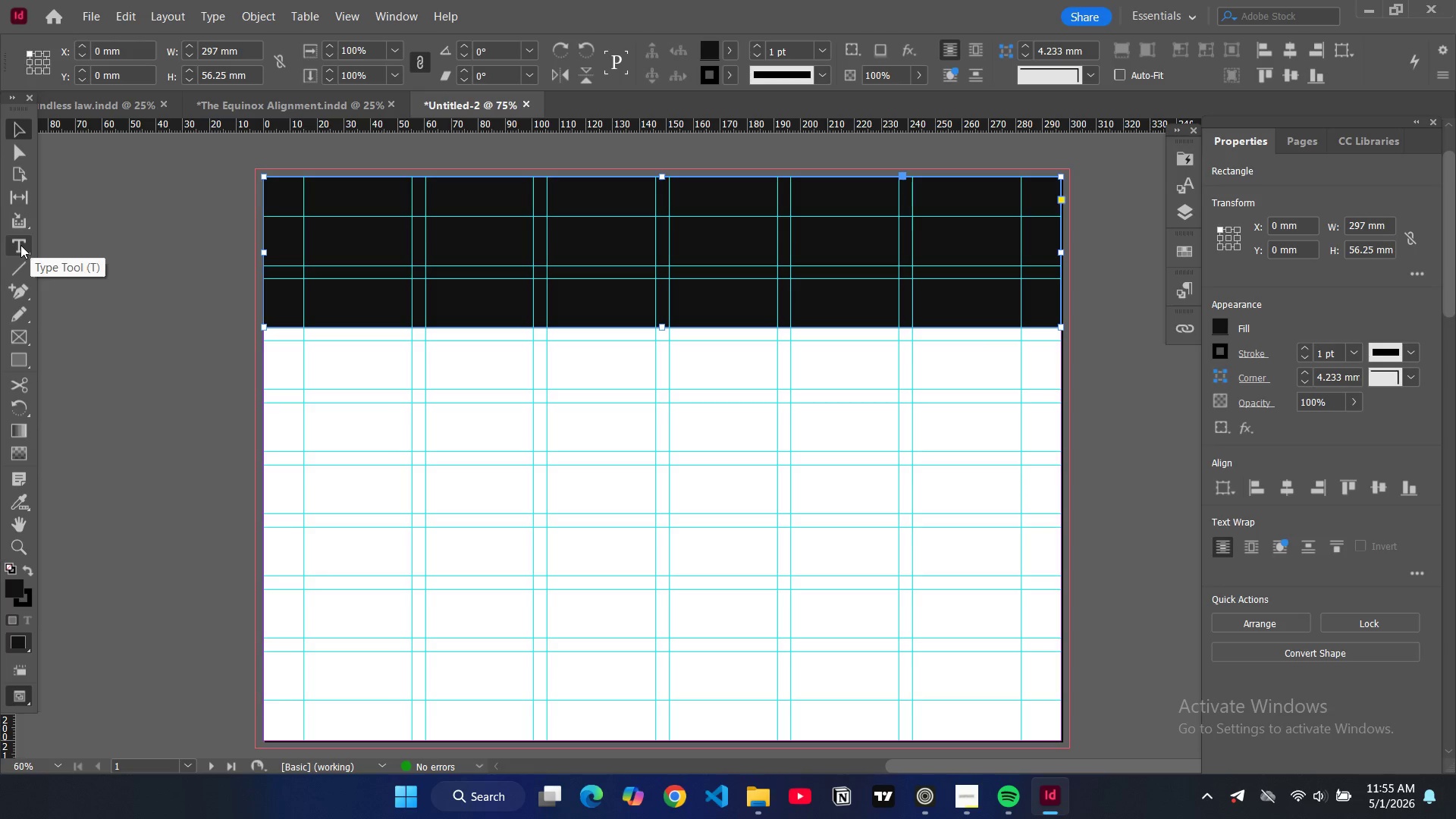 
left_click([20, 245])
 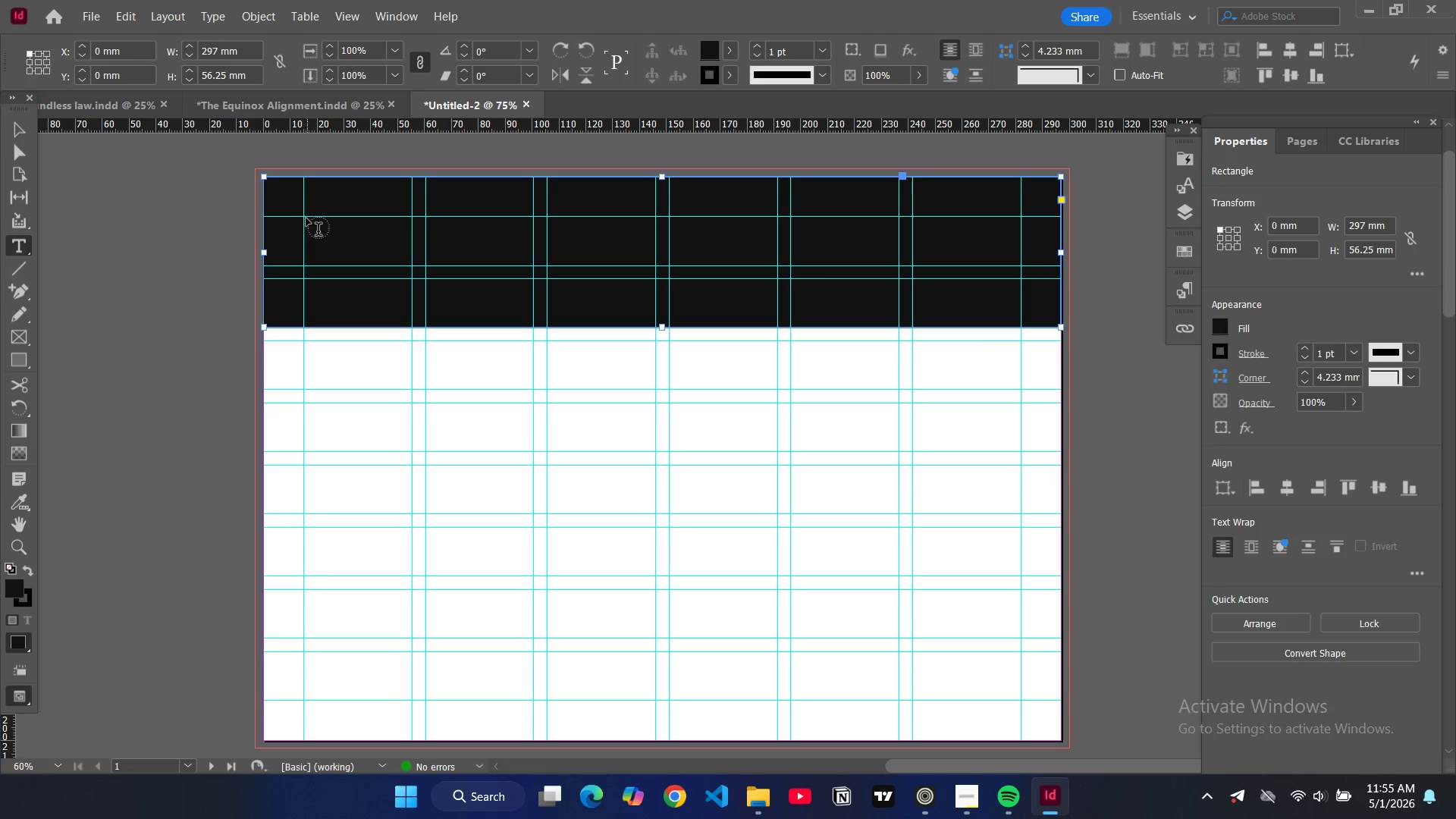 
left_click_drag(start_coordinate=[306, 218], to_coordinate=[788, 275])
 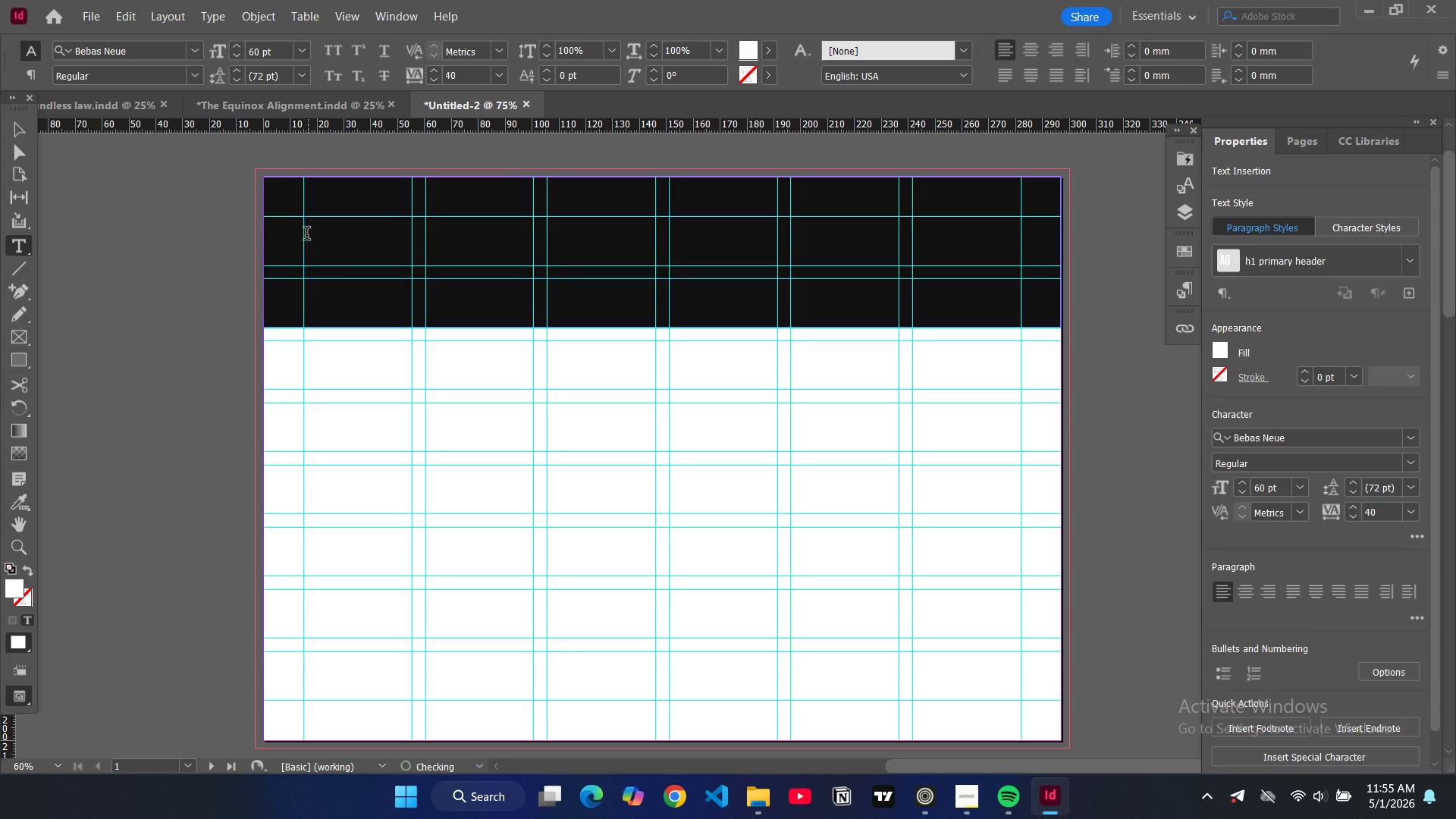 
key(Control+Z)
 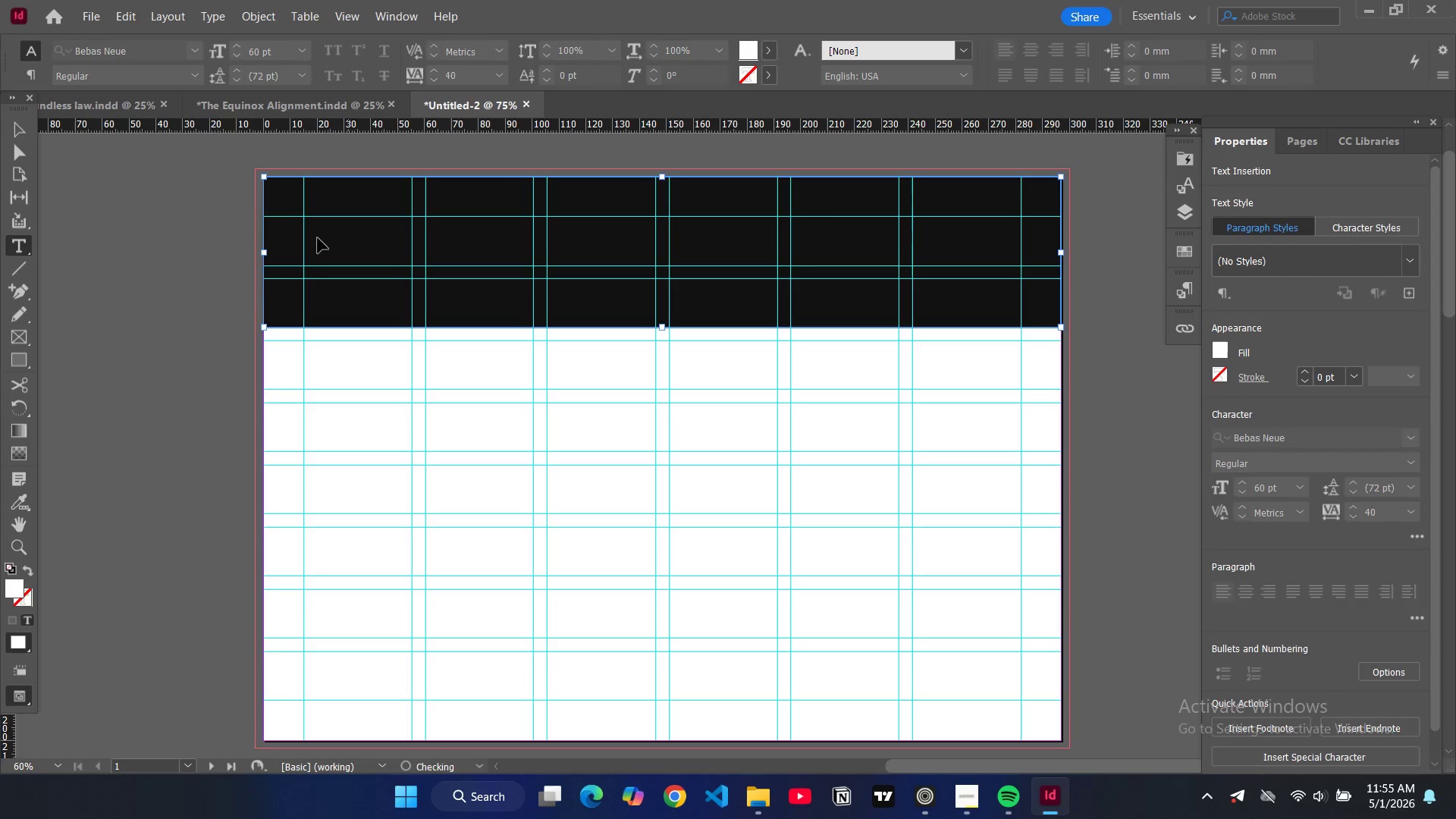 
left_click([308, 249])
 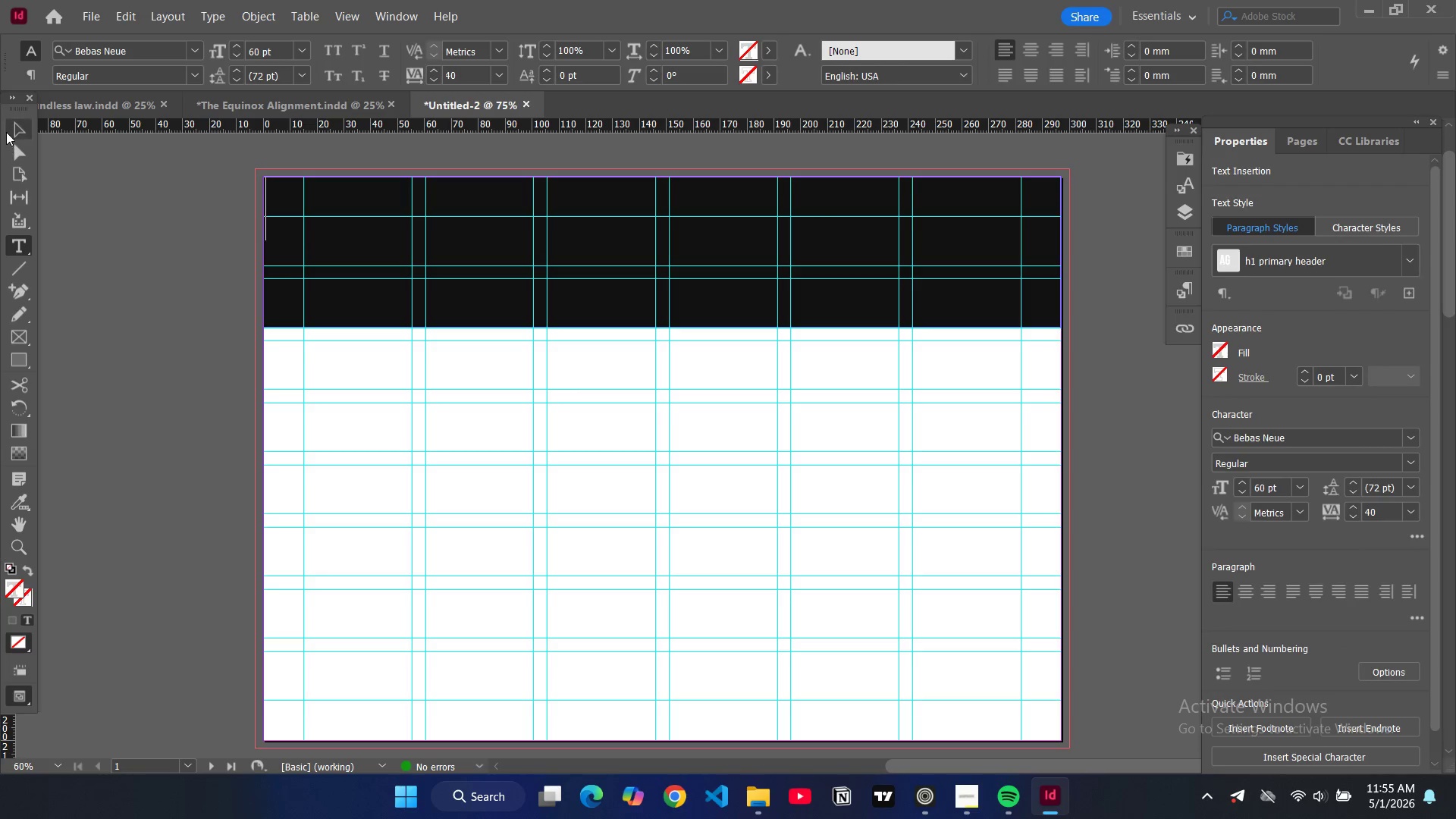 
double_click([463, 256])
 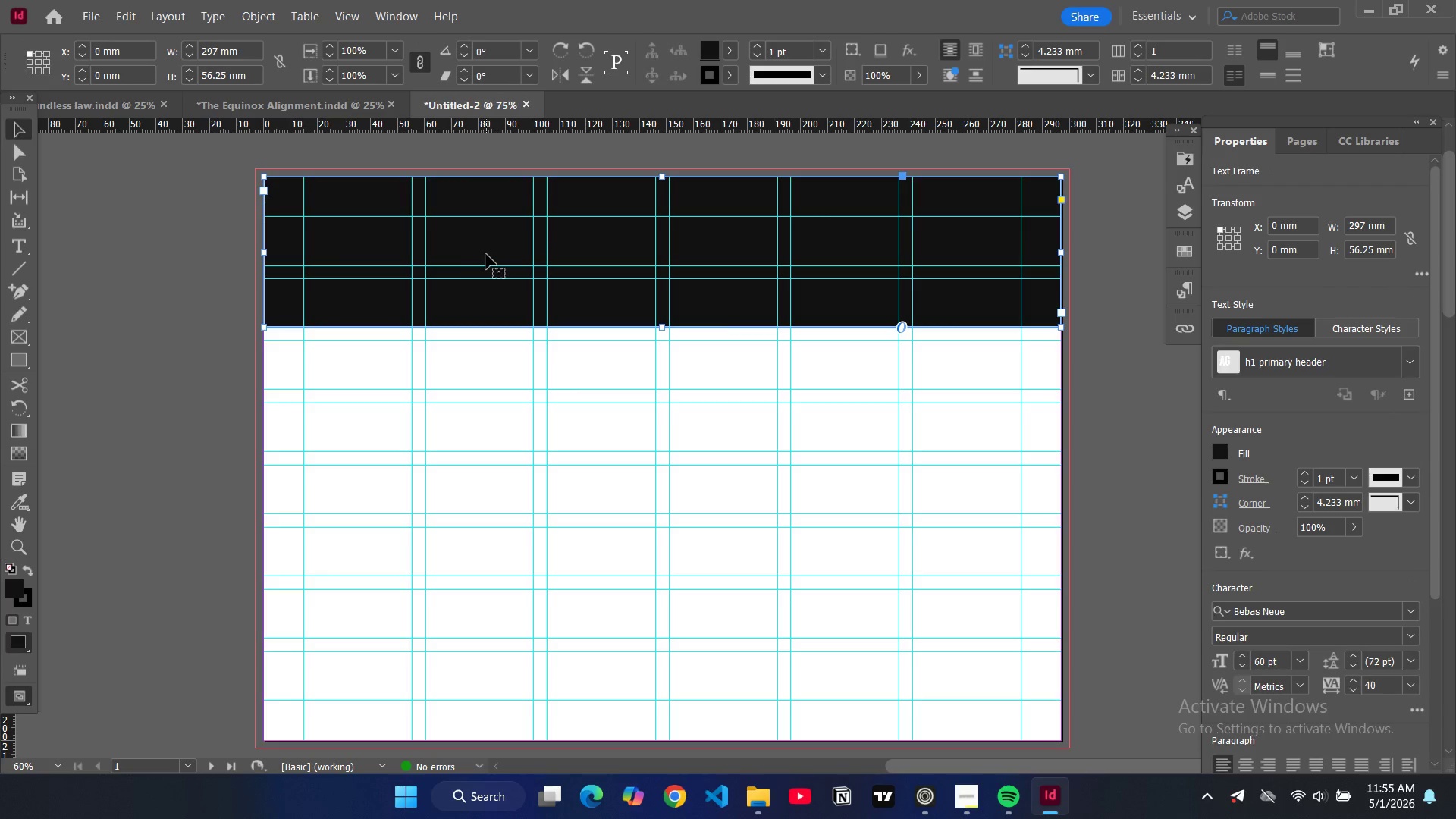 
key(Backspace)
 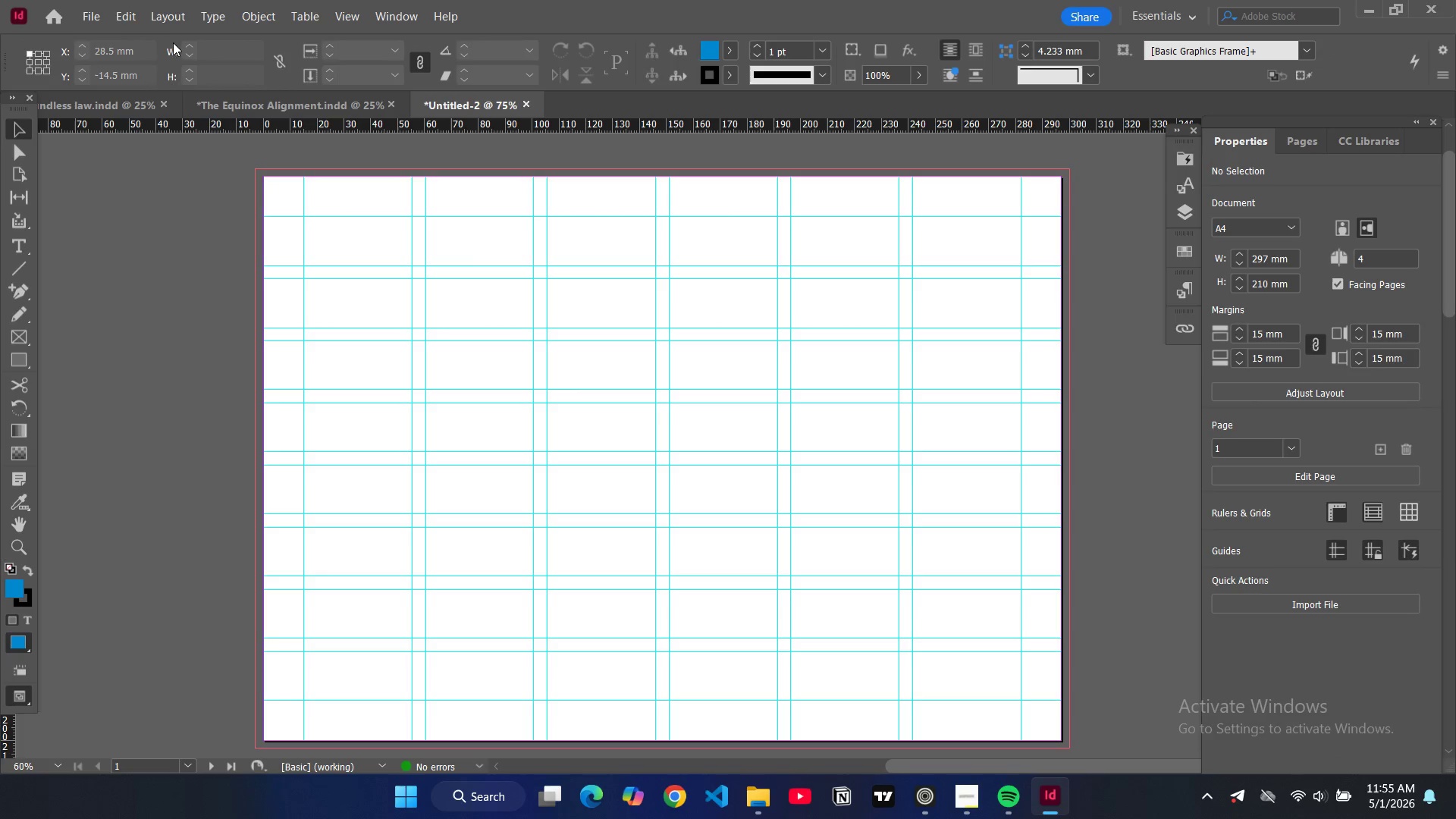 
left_click([162, 23])
 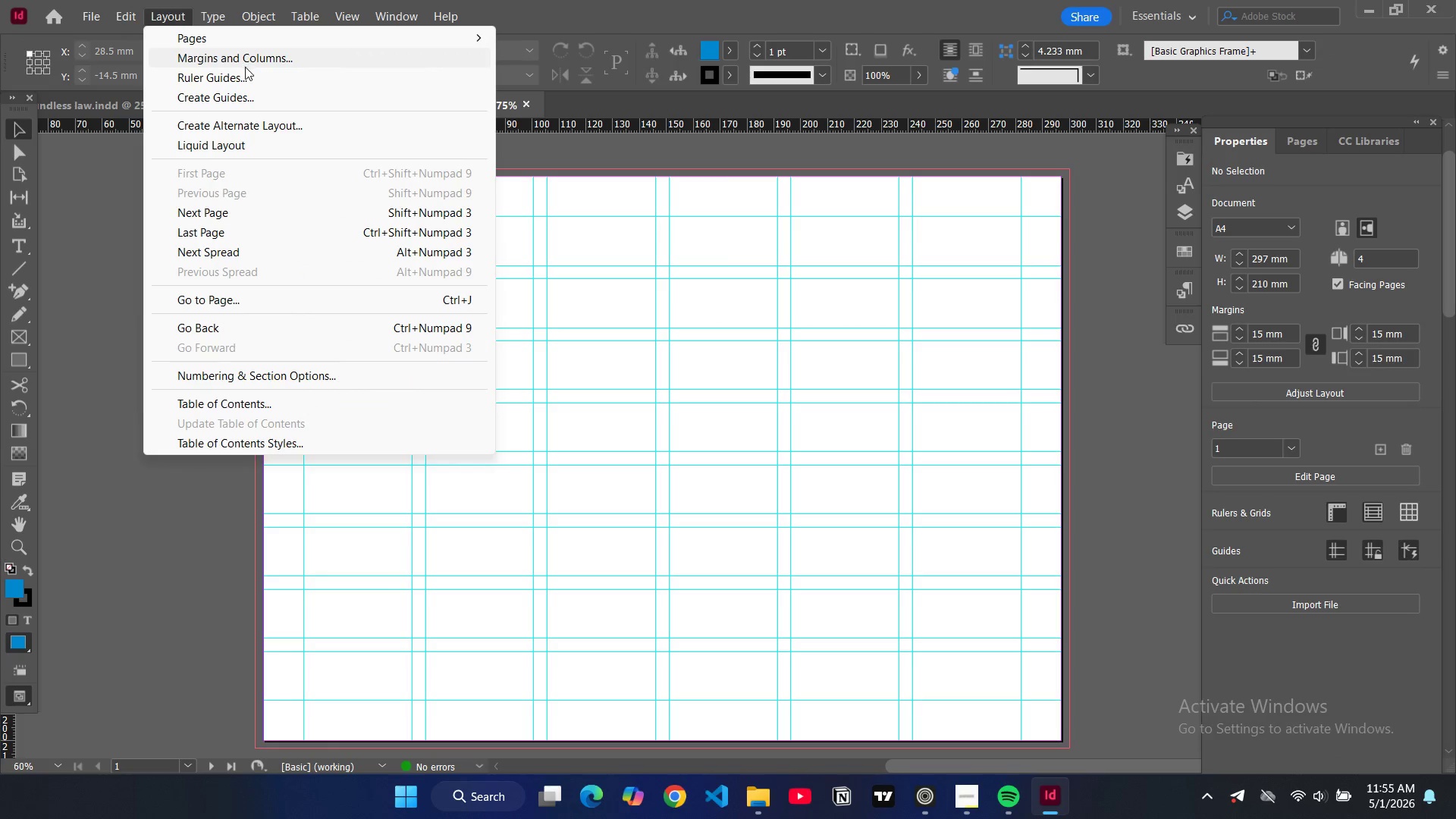 
left_click([244, 62])
 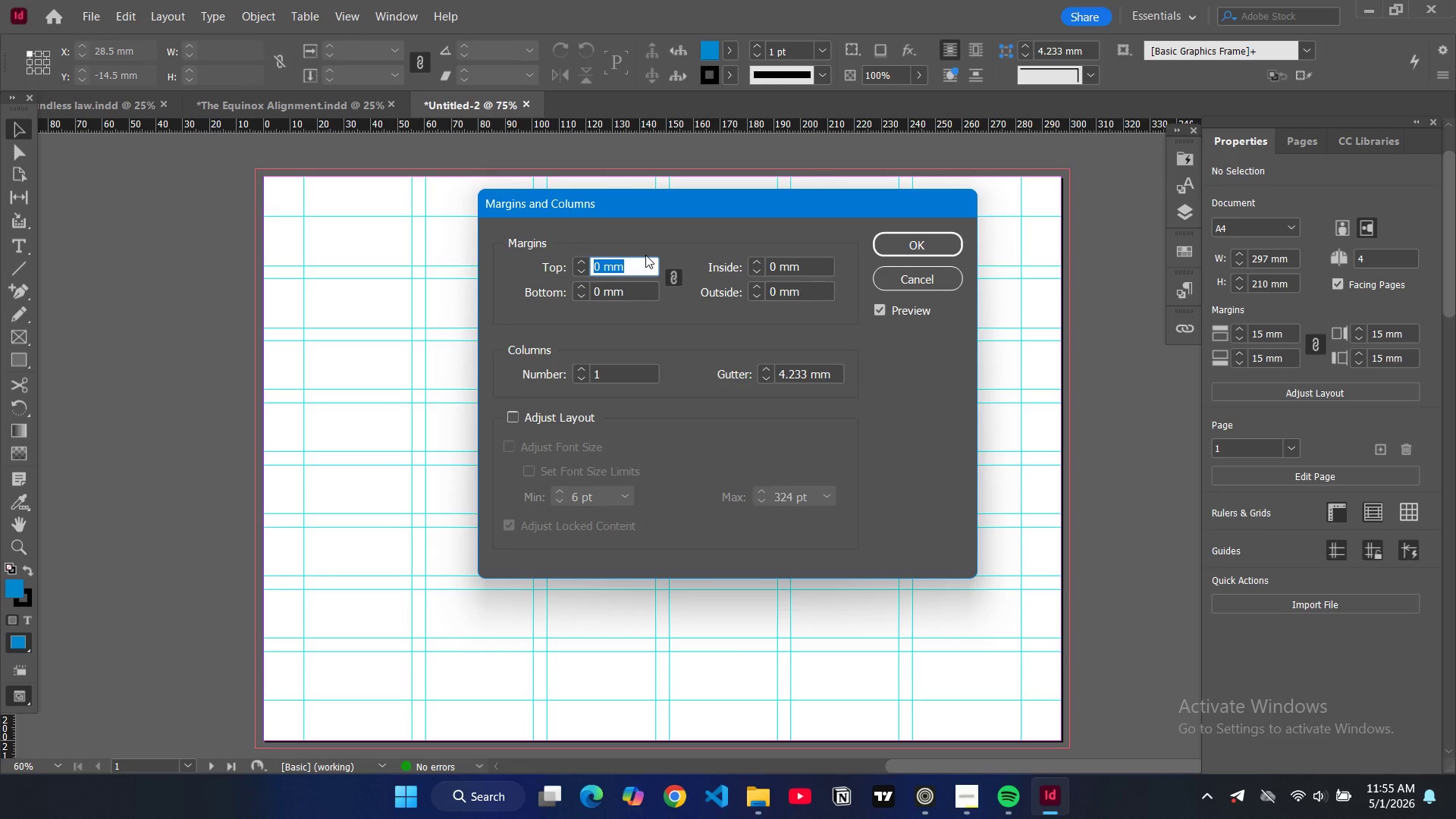 
wait(5.8)
 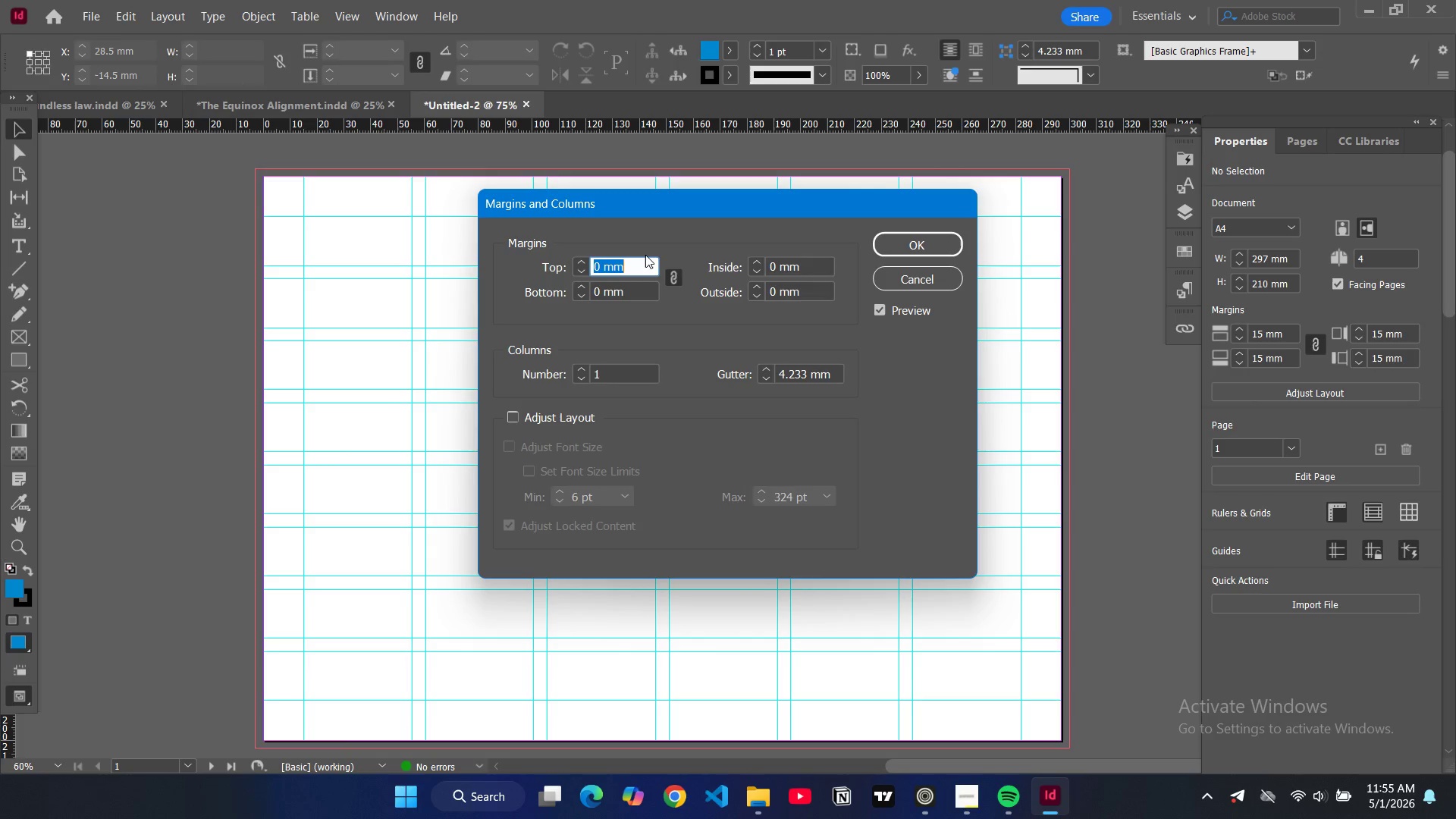 
type(15)
 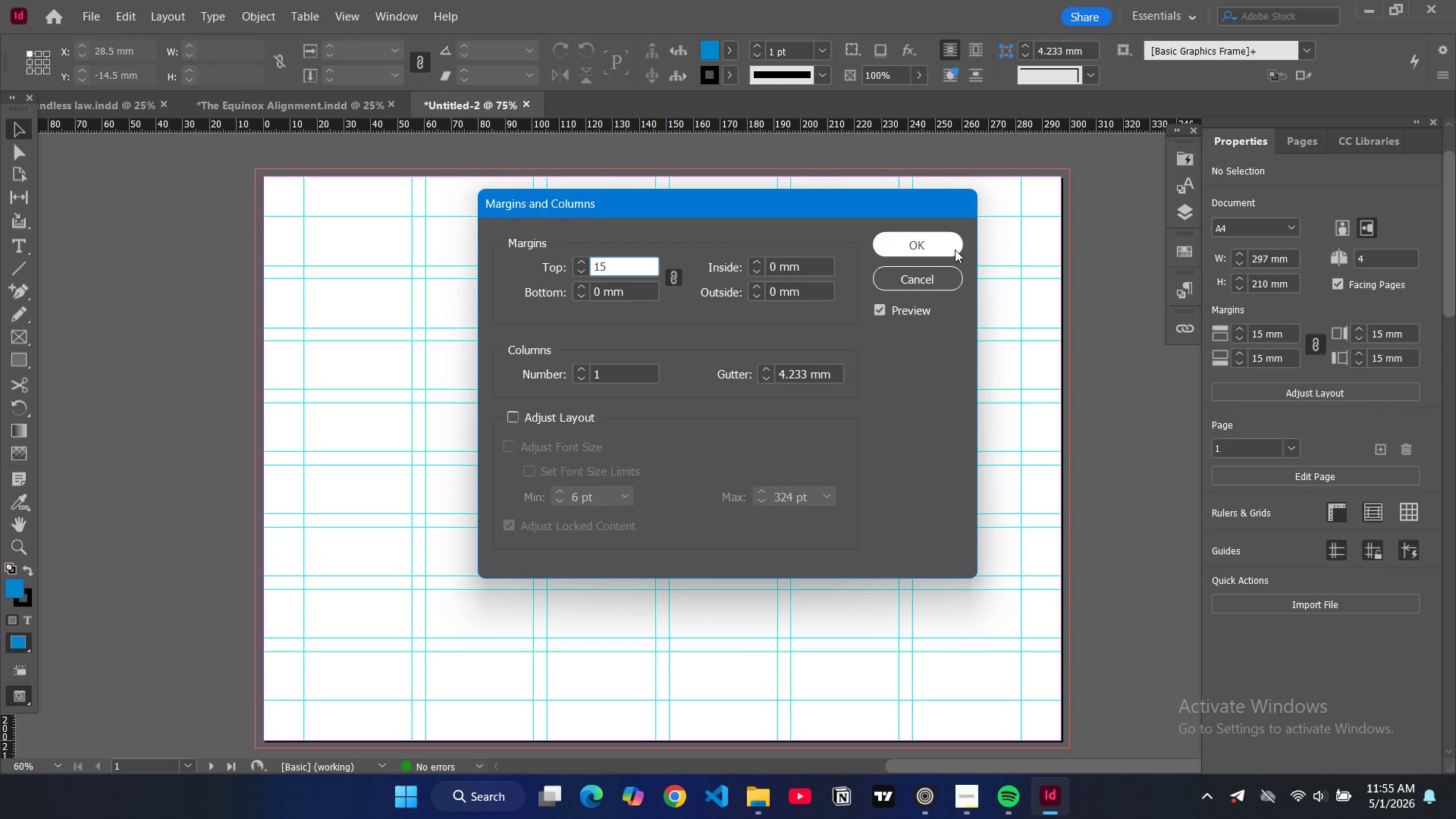 
left_click([942, 240])
 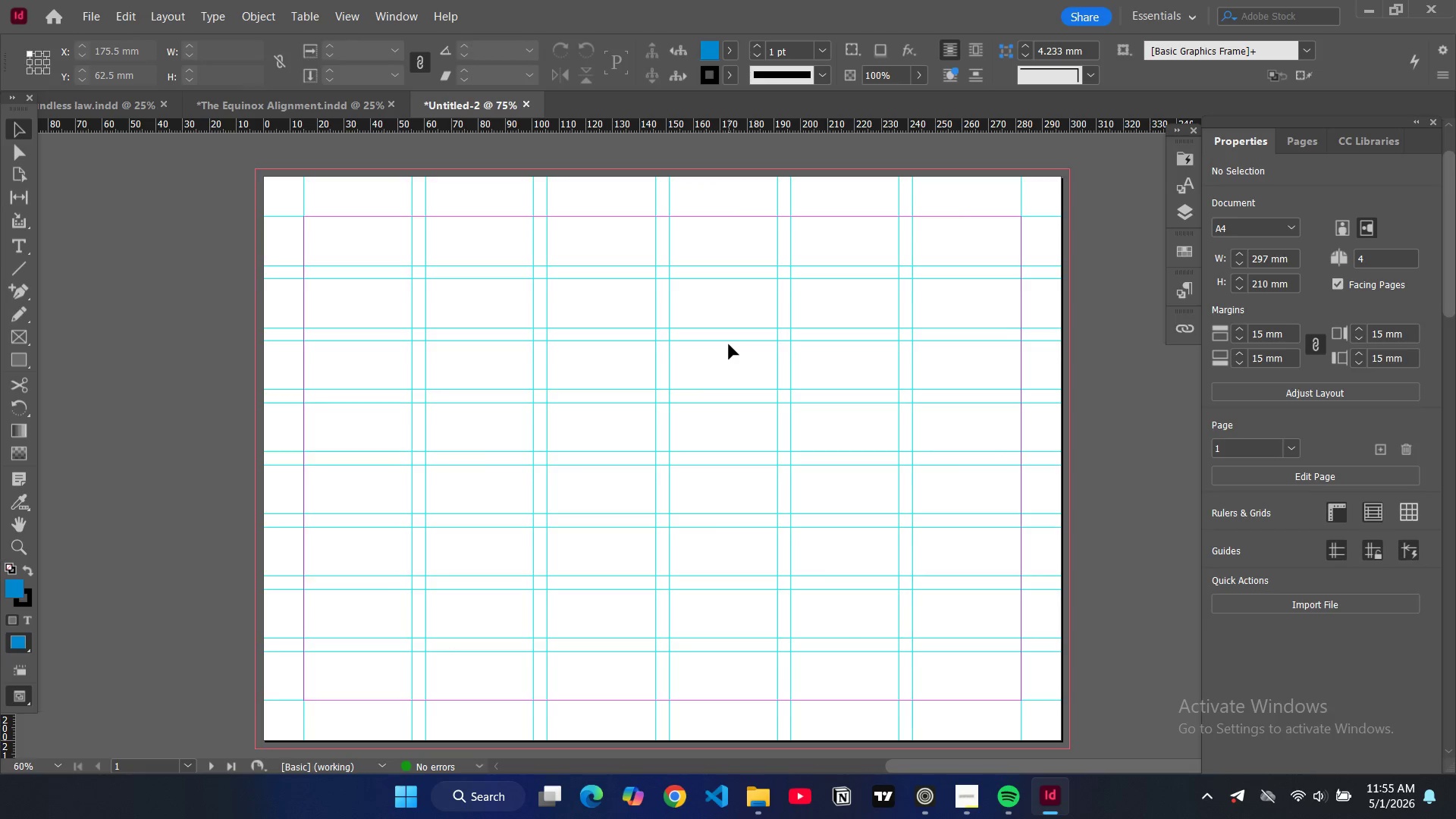 
left_click([708, 347])
 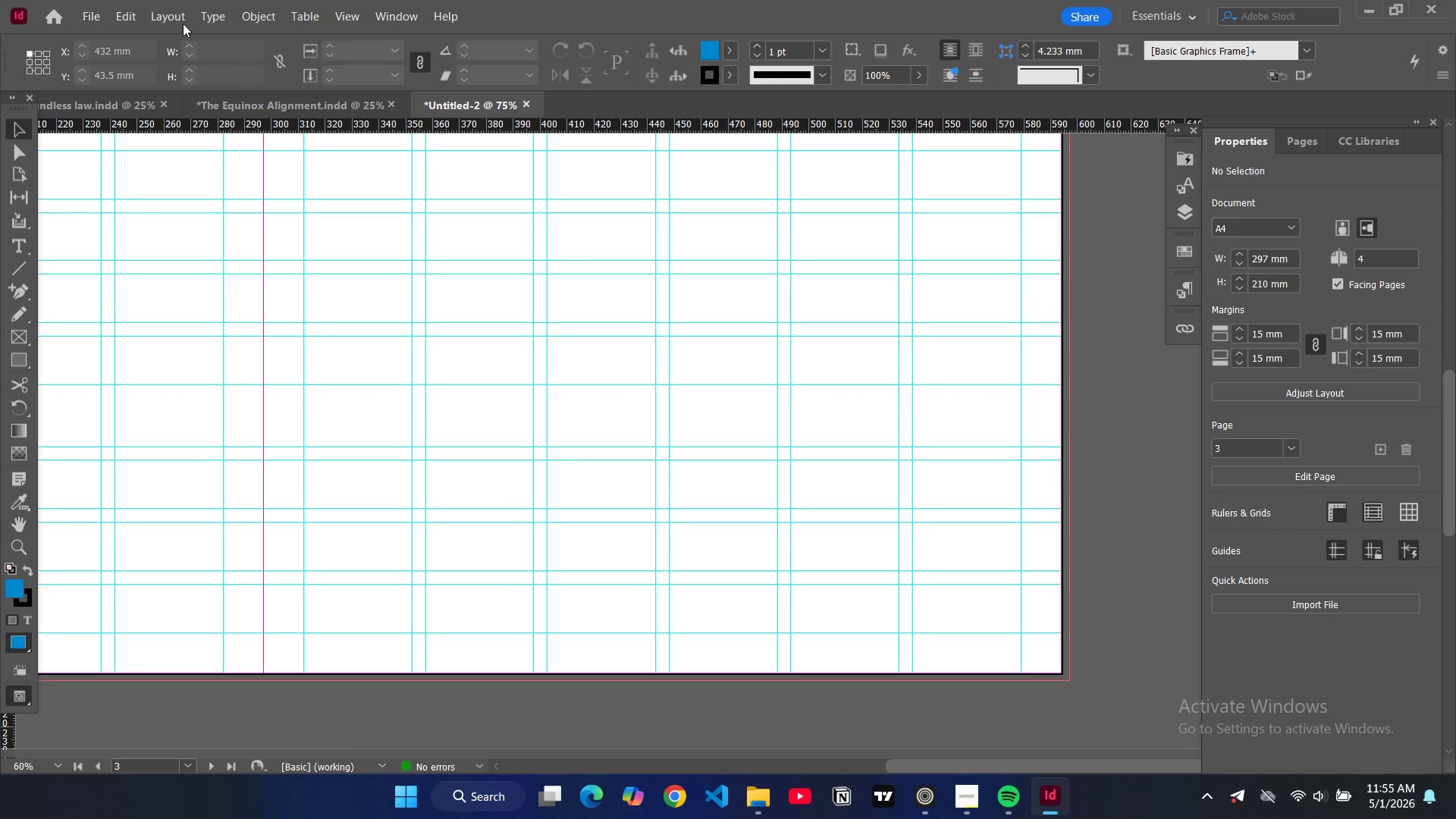 
scroll: coordinate [729, 344], scroll_direction: down, amount: 16.0
 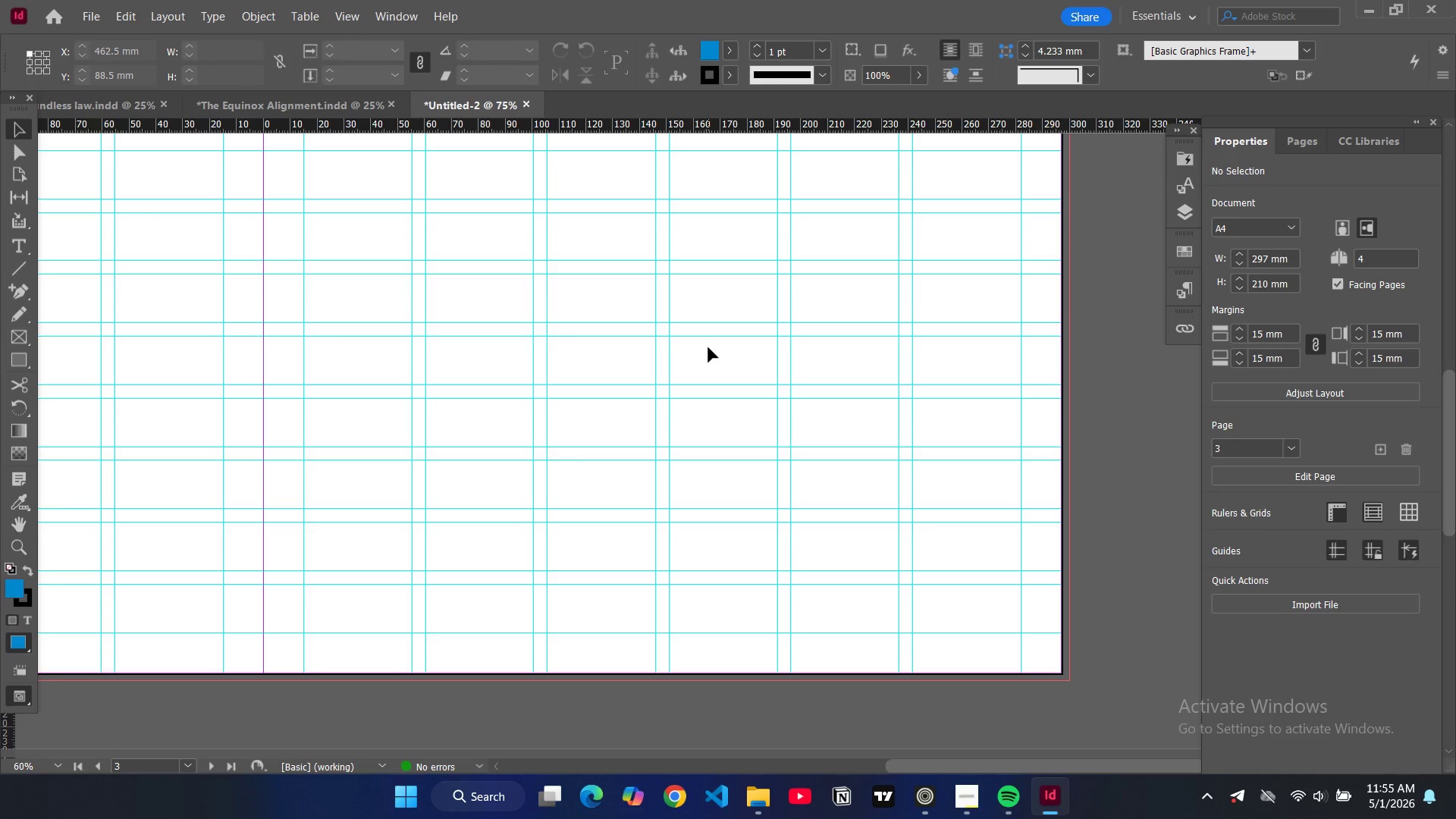 
left_click([170, 19])
 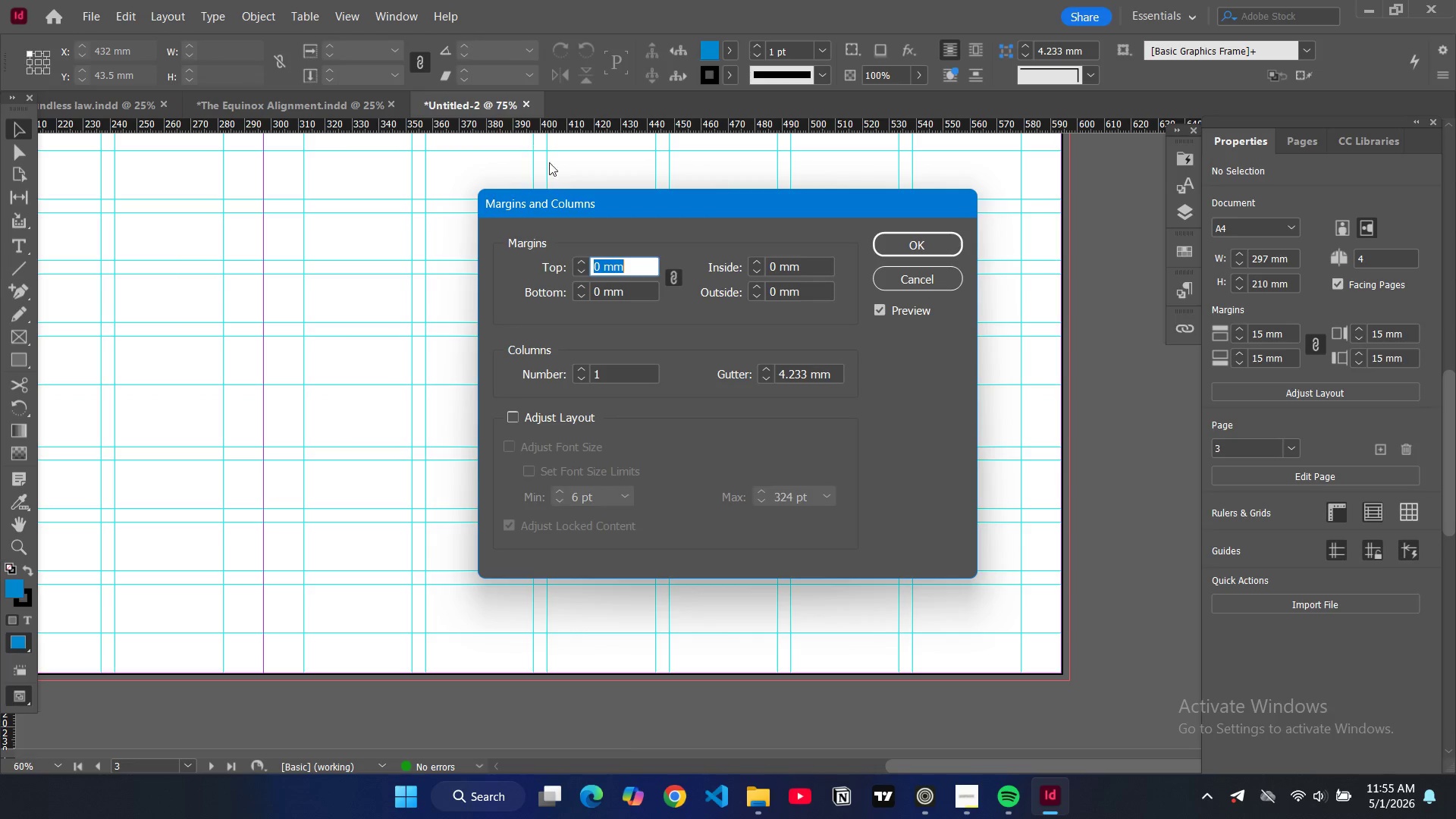 
type(15)
 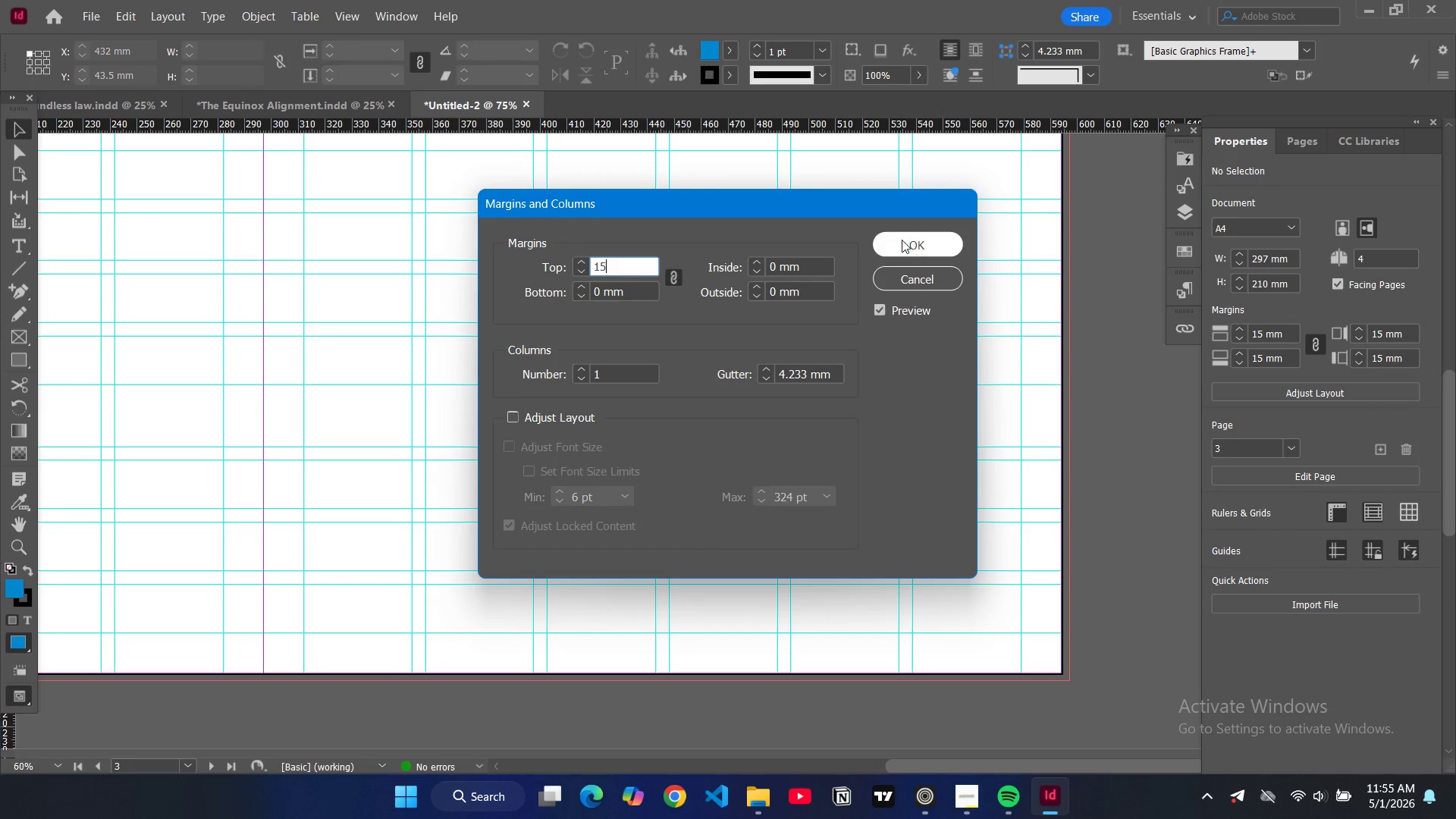 
left_click([902, 240])
 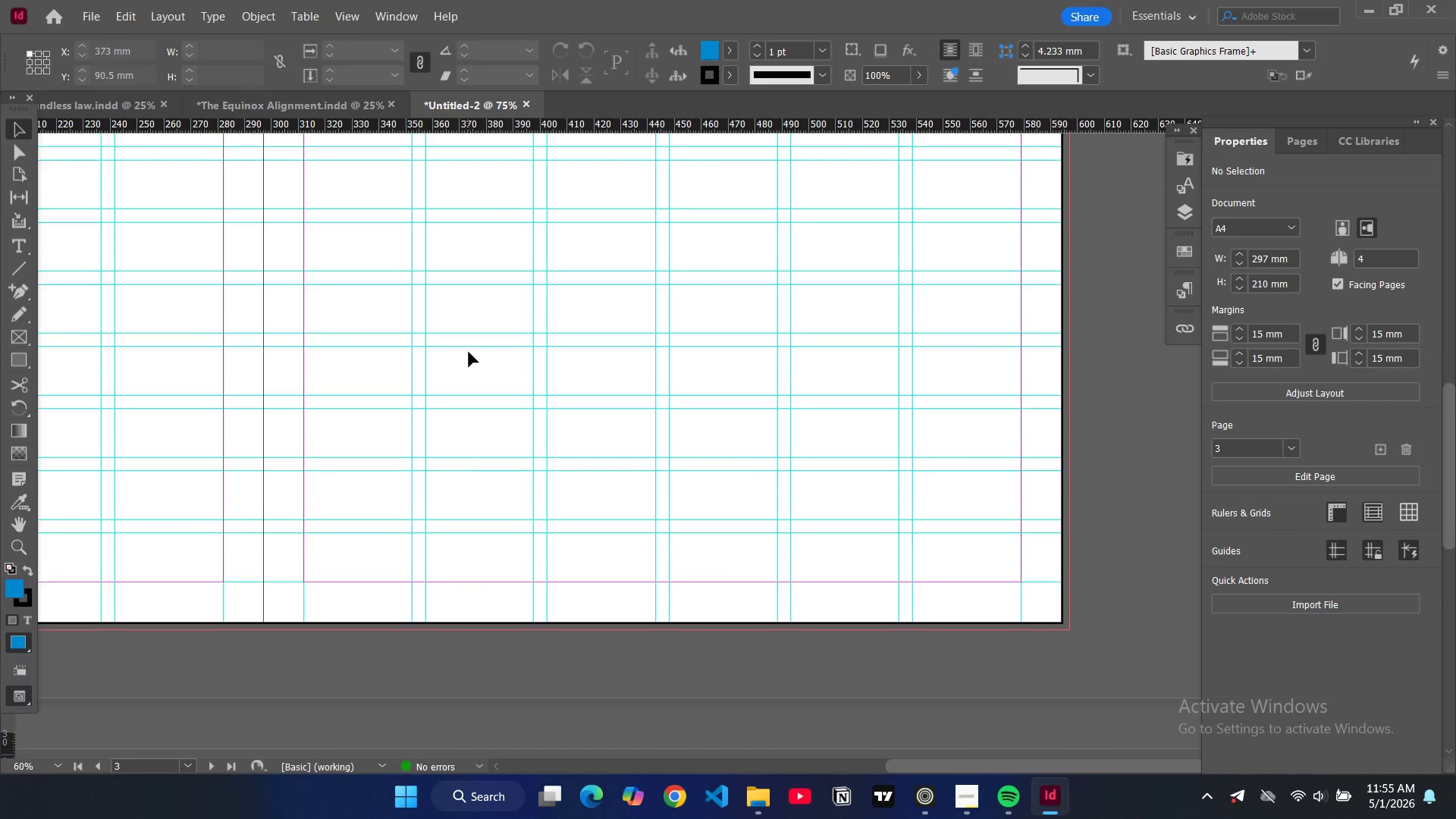 
left_click([257, 398])
 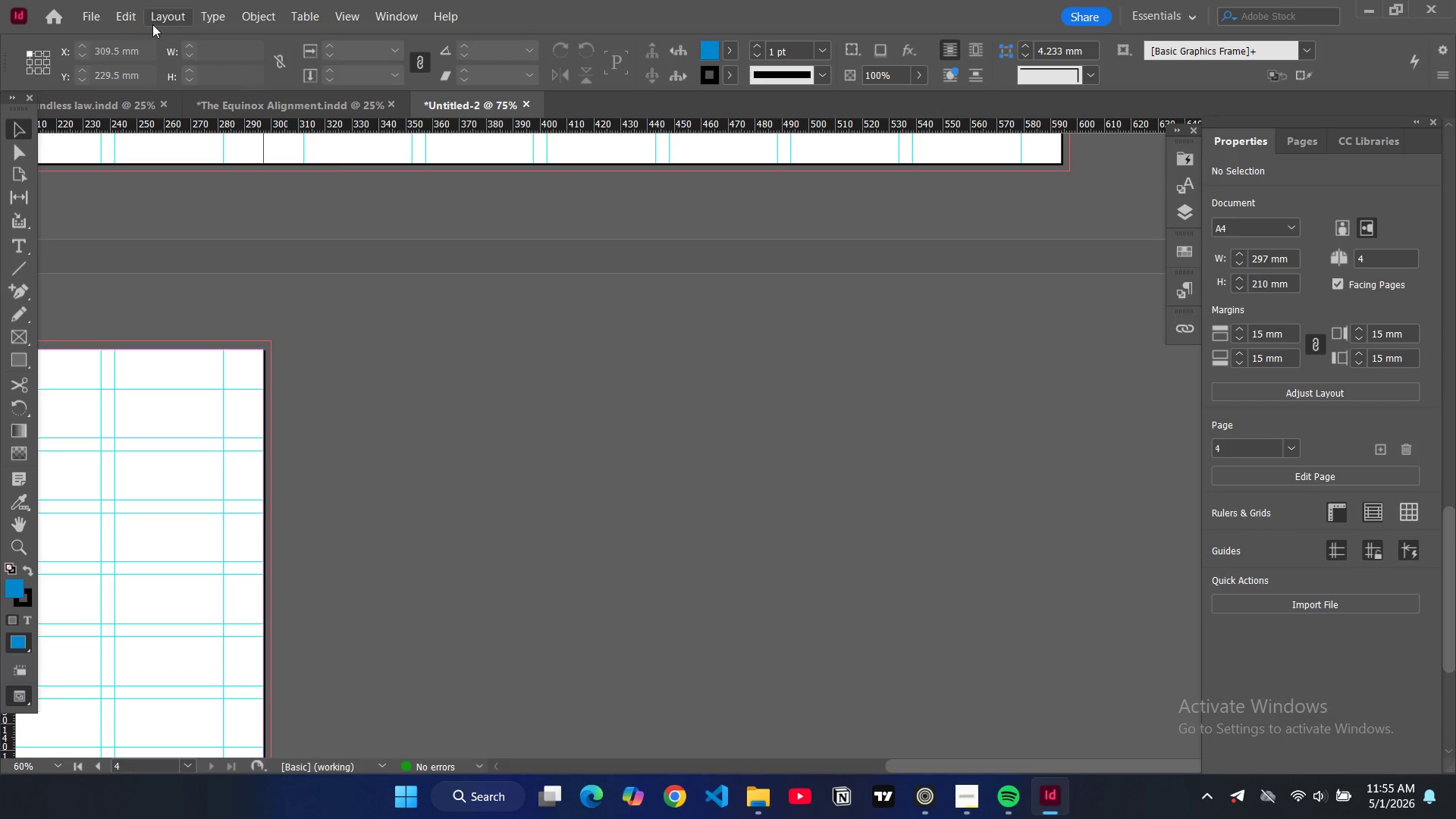 
scroll: coordinate [466, 349], scroll_direction: down, amount: 10.0
 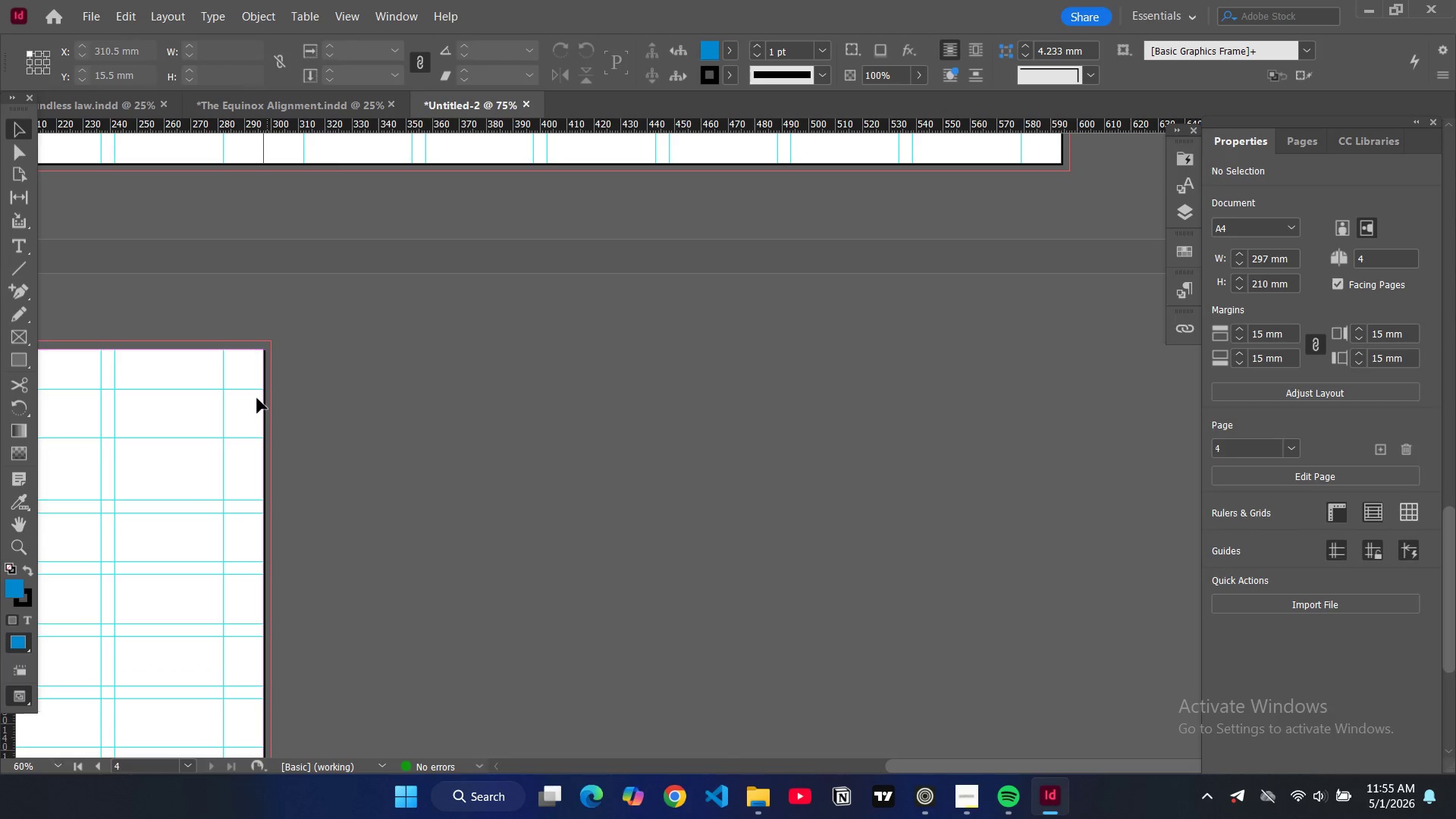 
left_click([158, 19])
 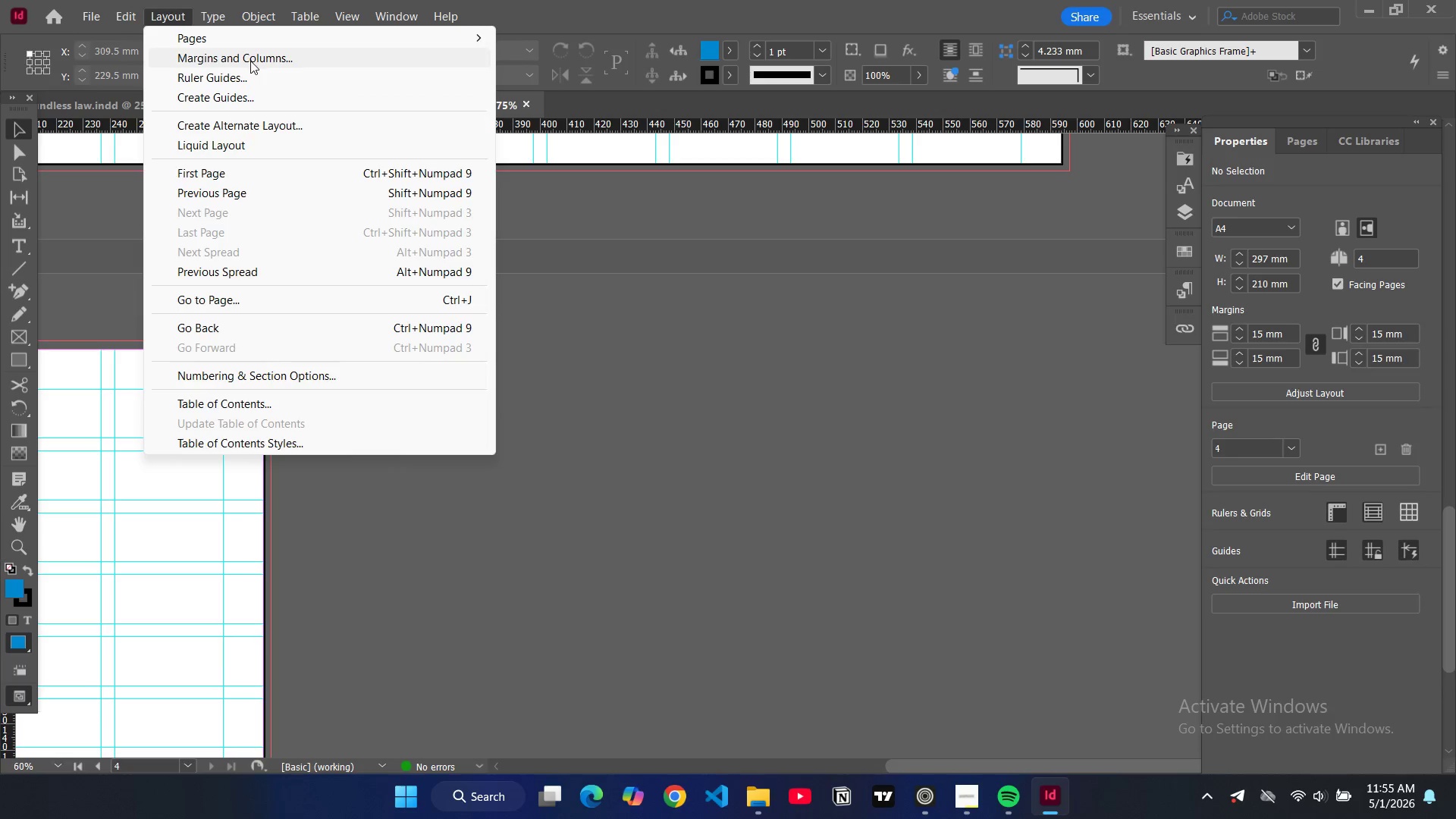 
left_click([250, 61])
 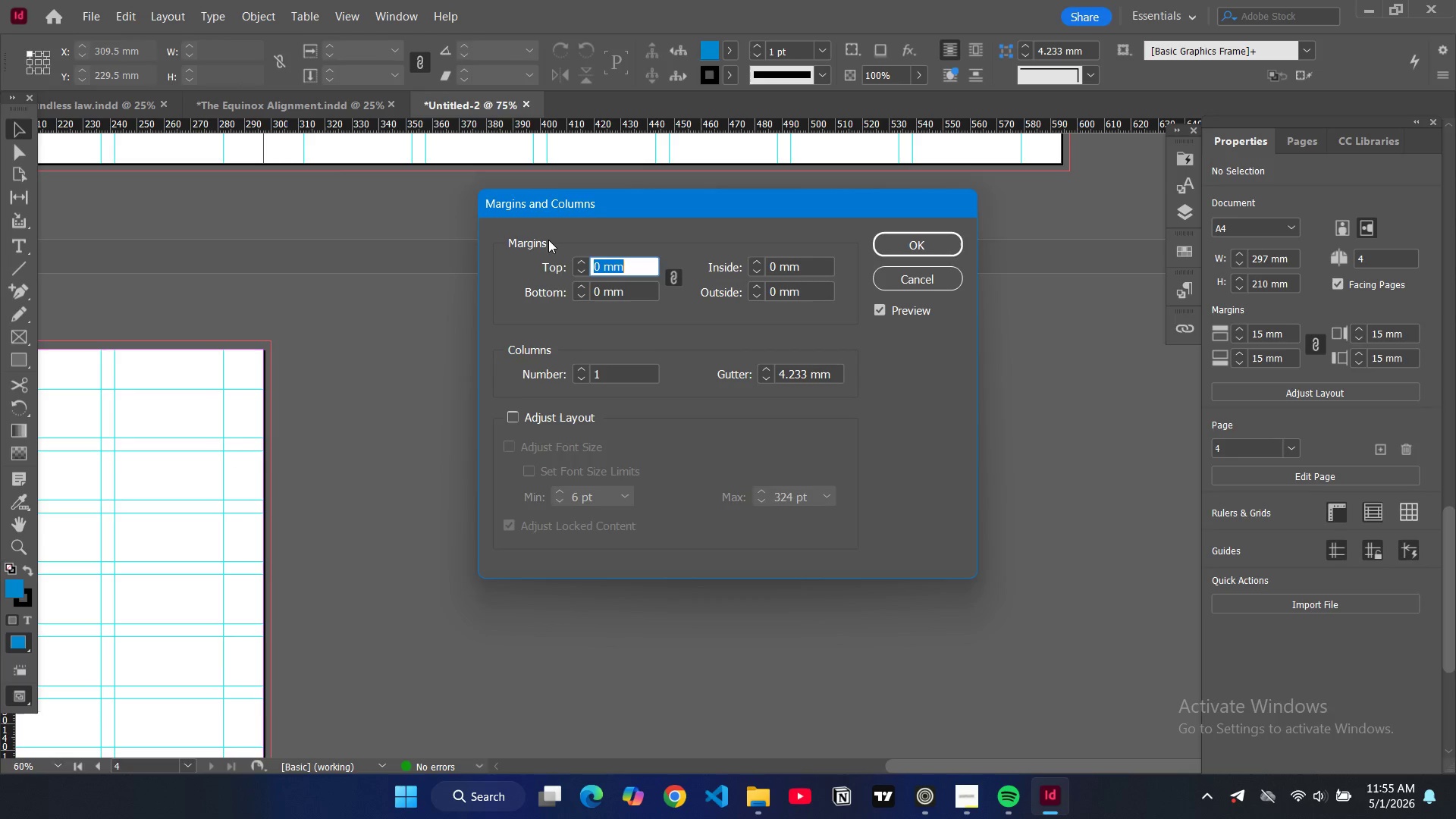 
key(1)
 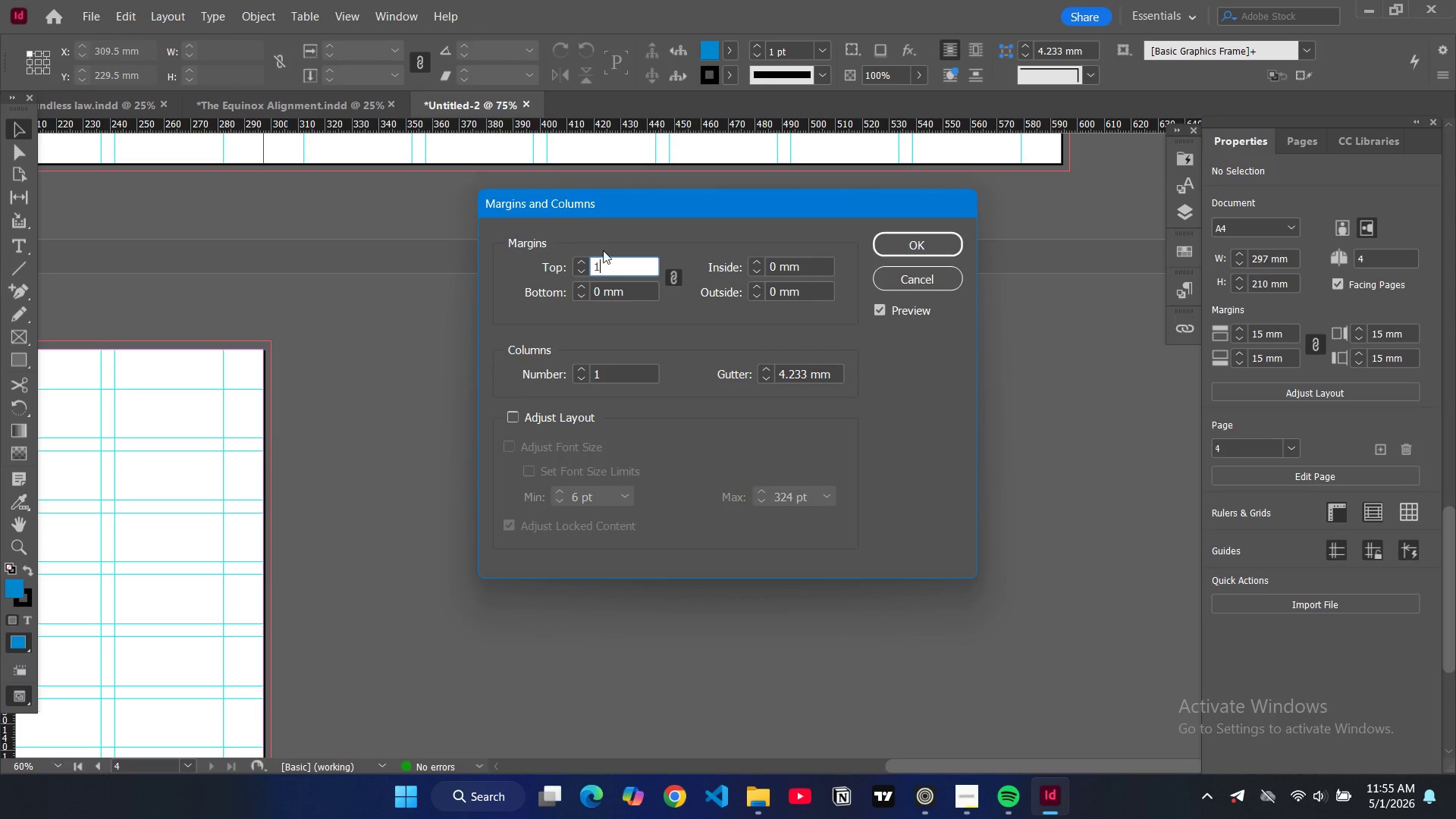 
key(5)
 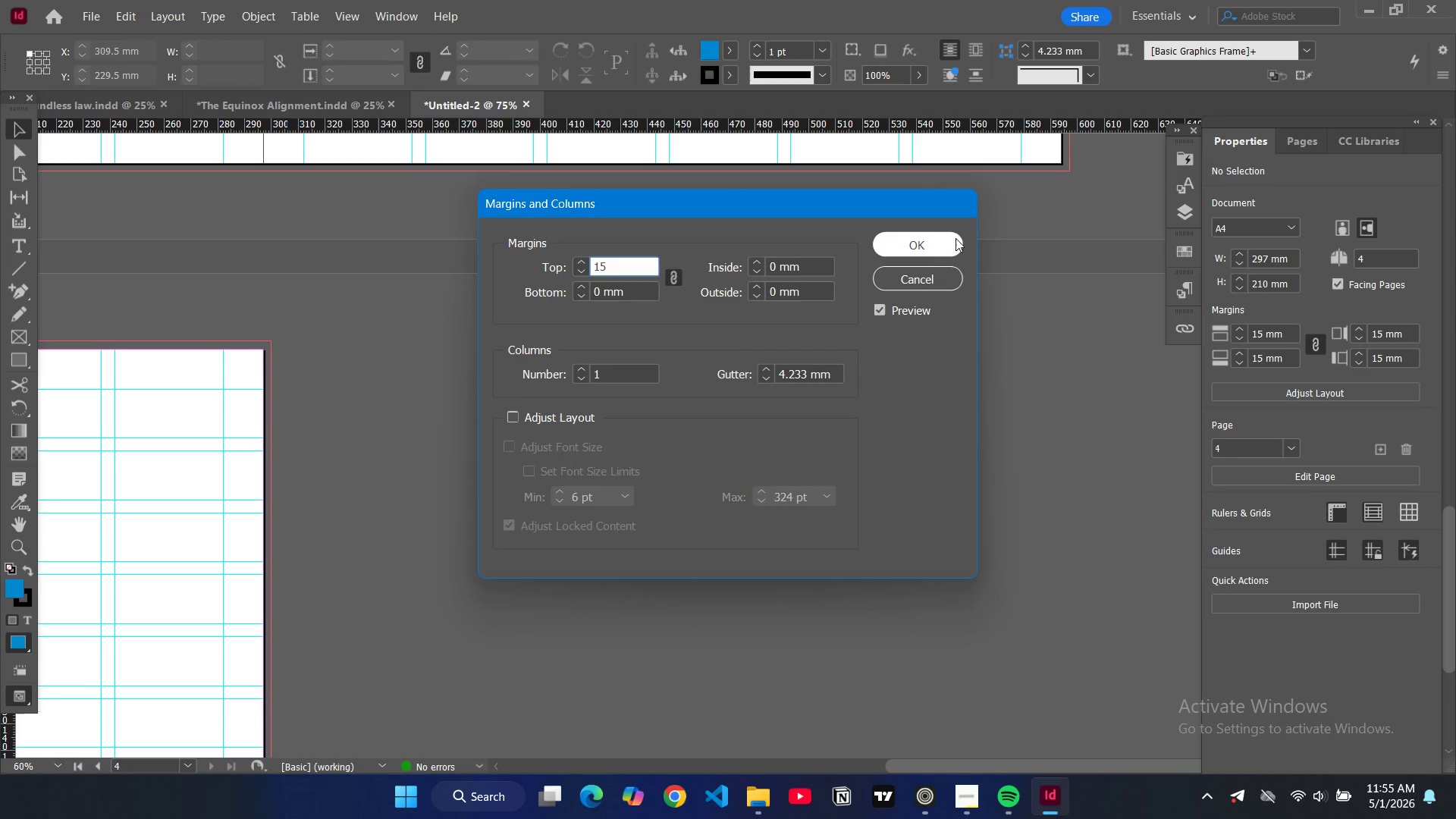 
left_click([947, 247])
 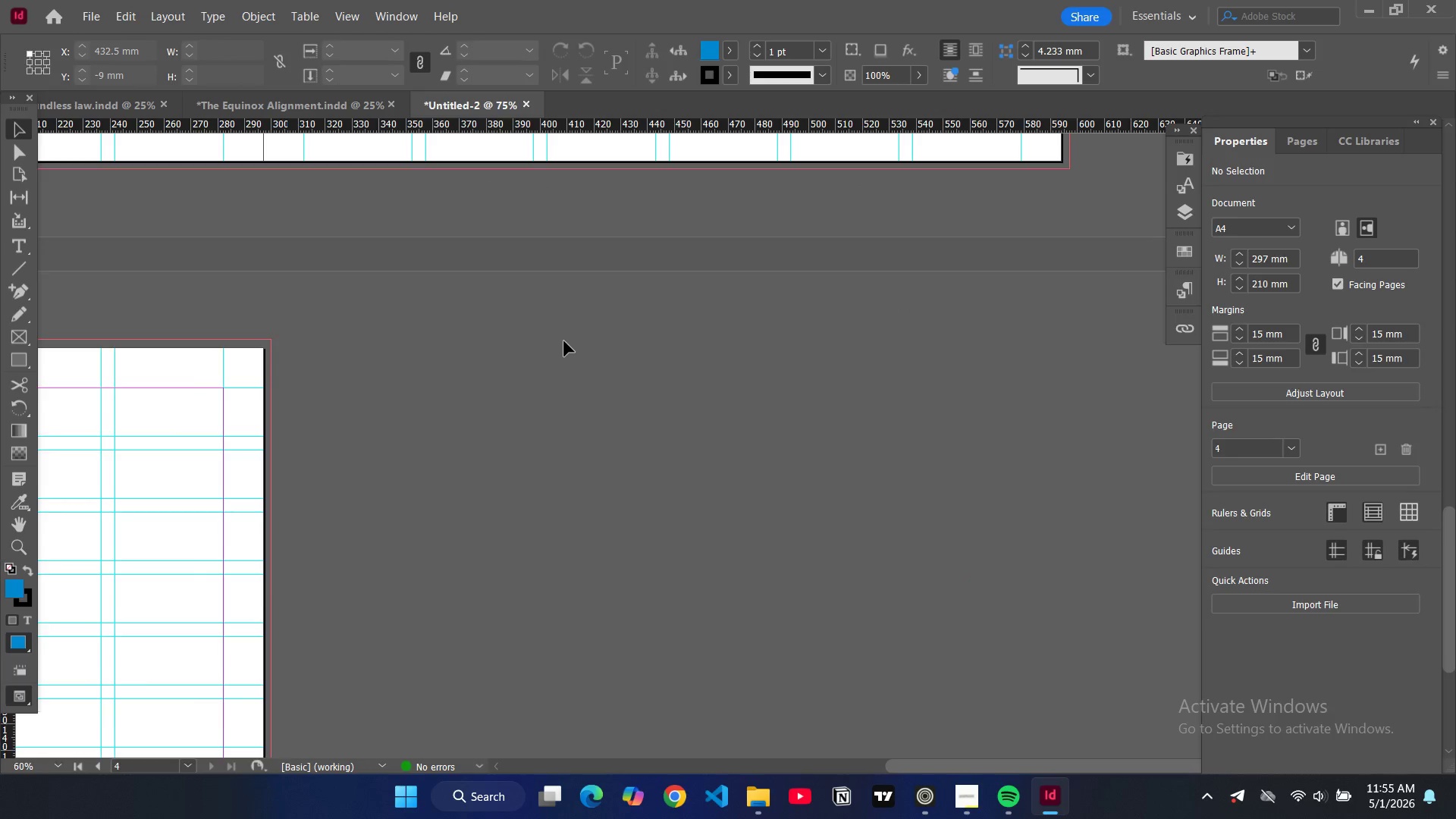 
scroll: coordinate [504, 328], scroll_direction: up, amount: 26.0
 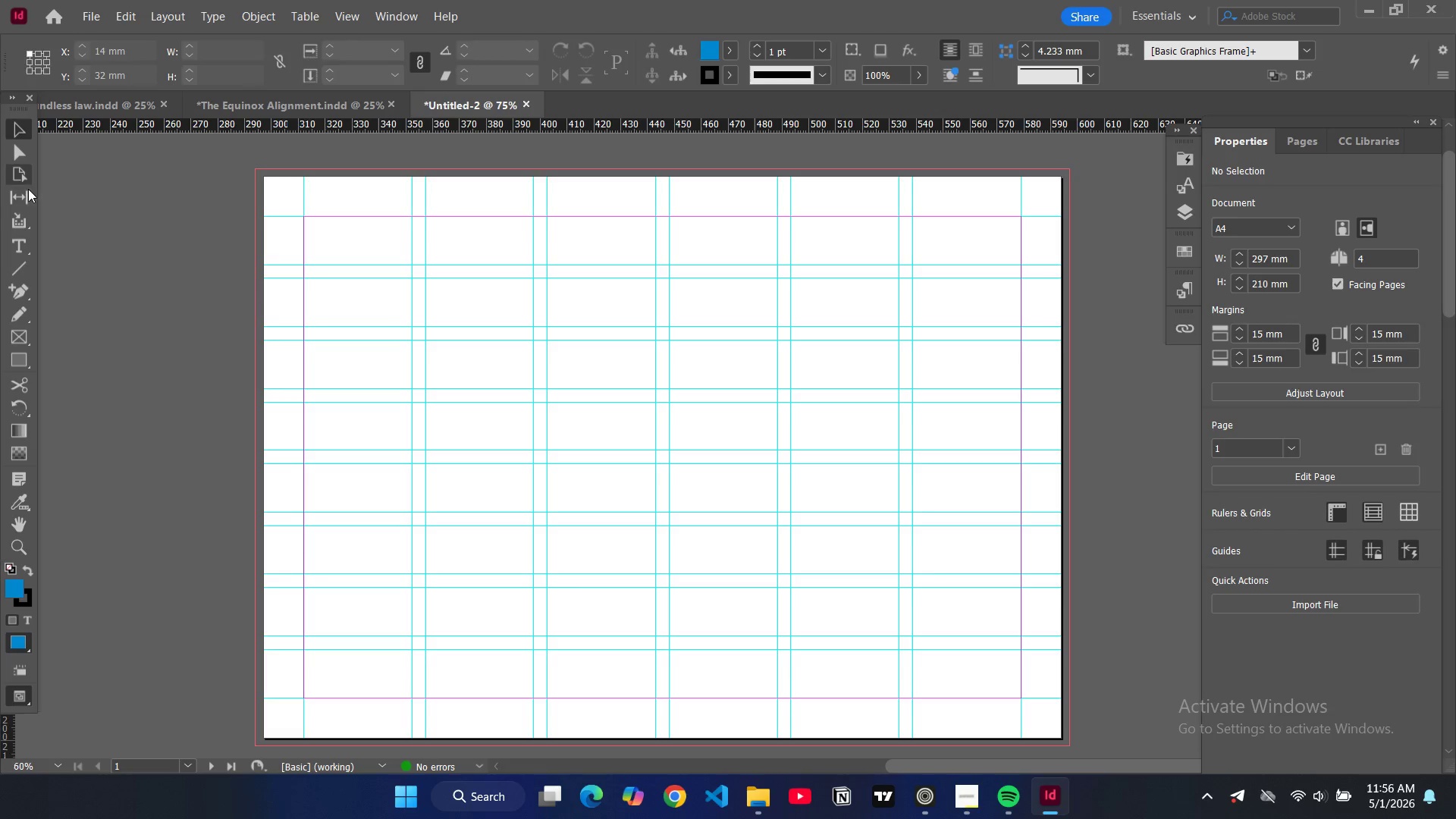 
left_click([21, 357])
 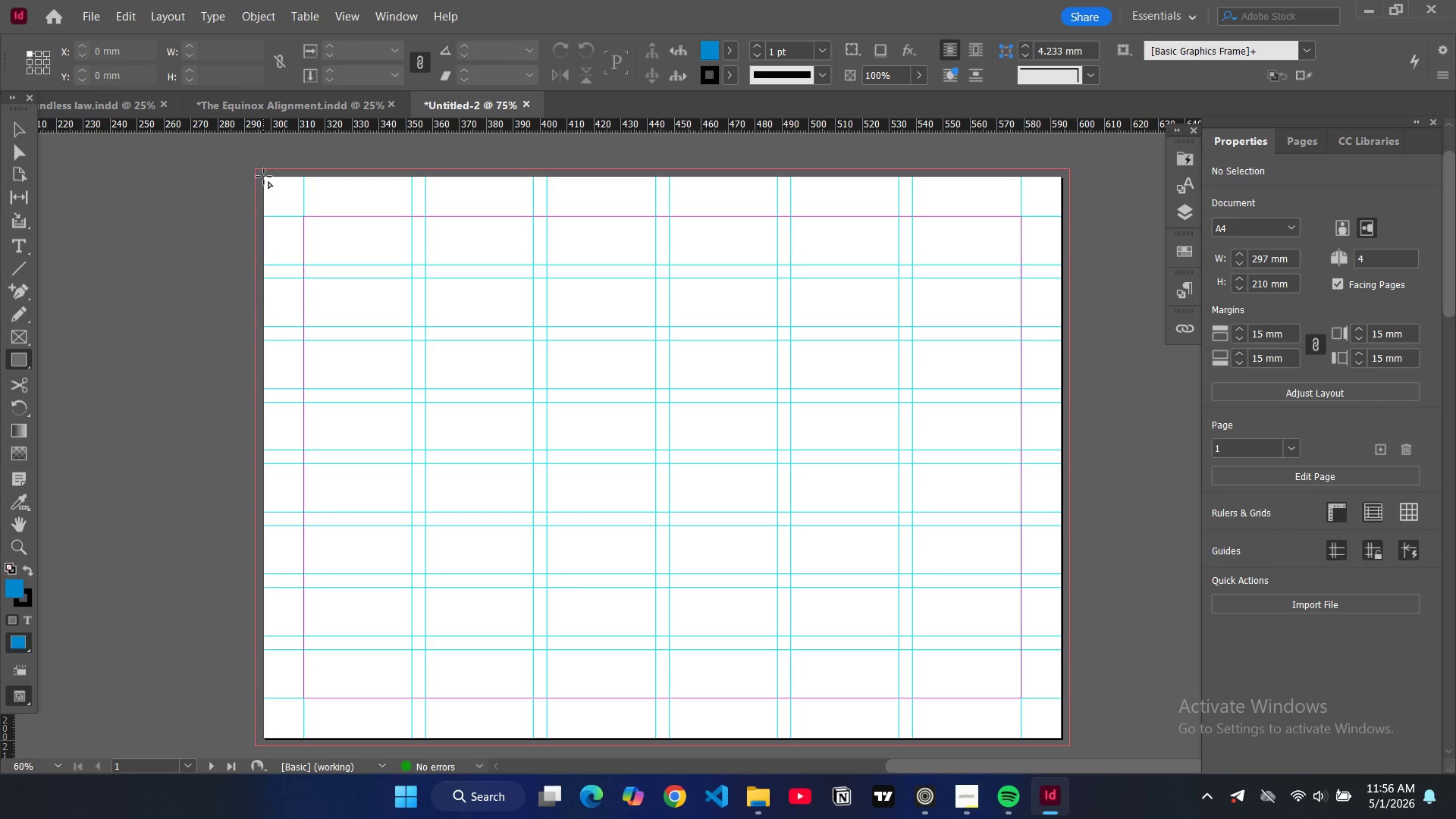 
left_click_drag(start_coordinate=[265, 177], to_coordinate=[1059, 739])
 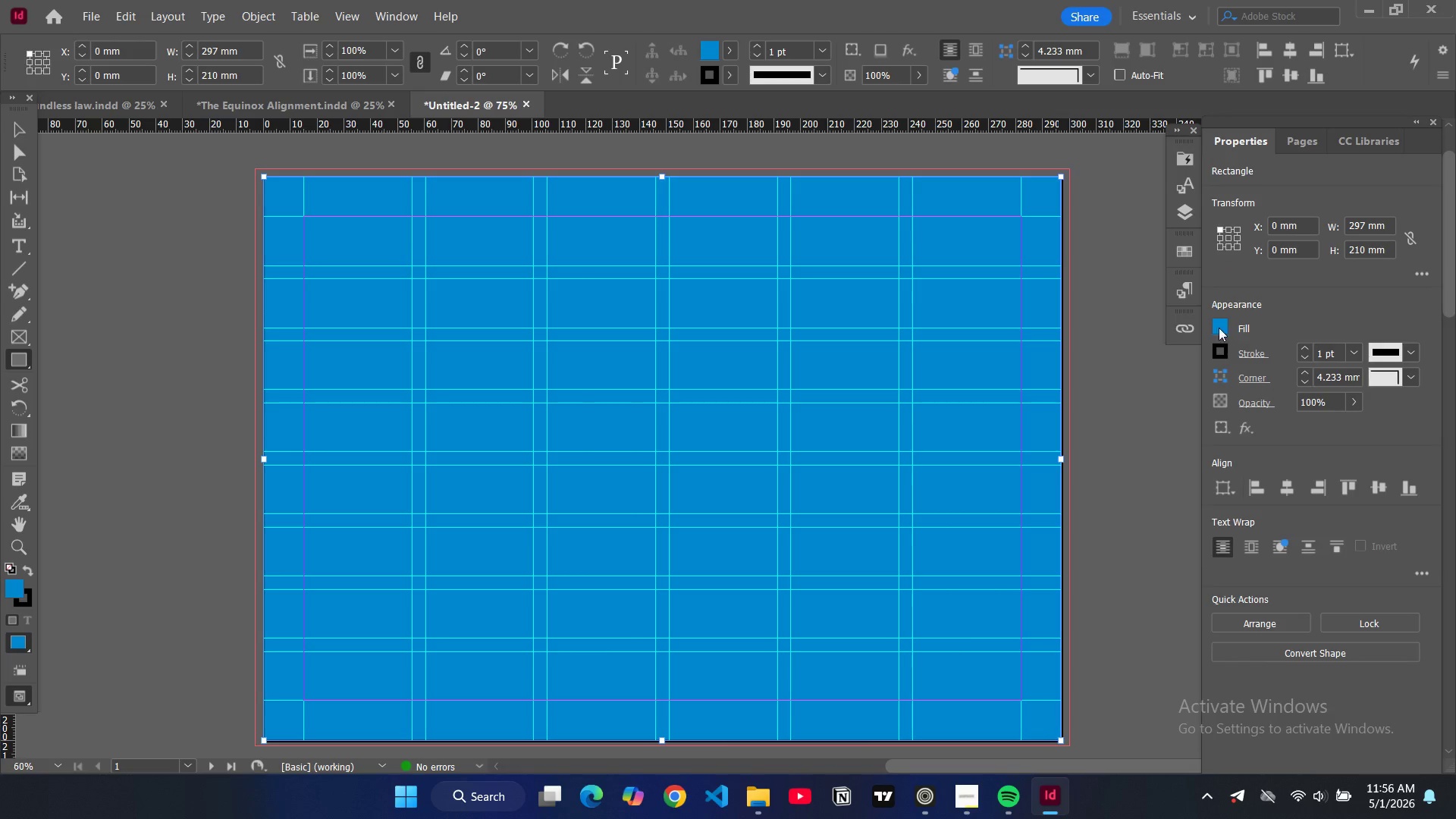 
left_click([1219, 326])
 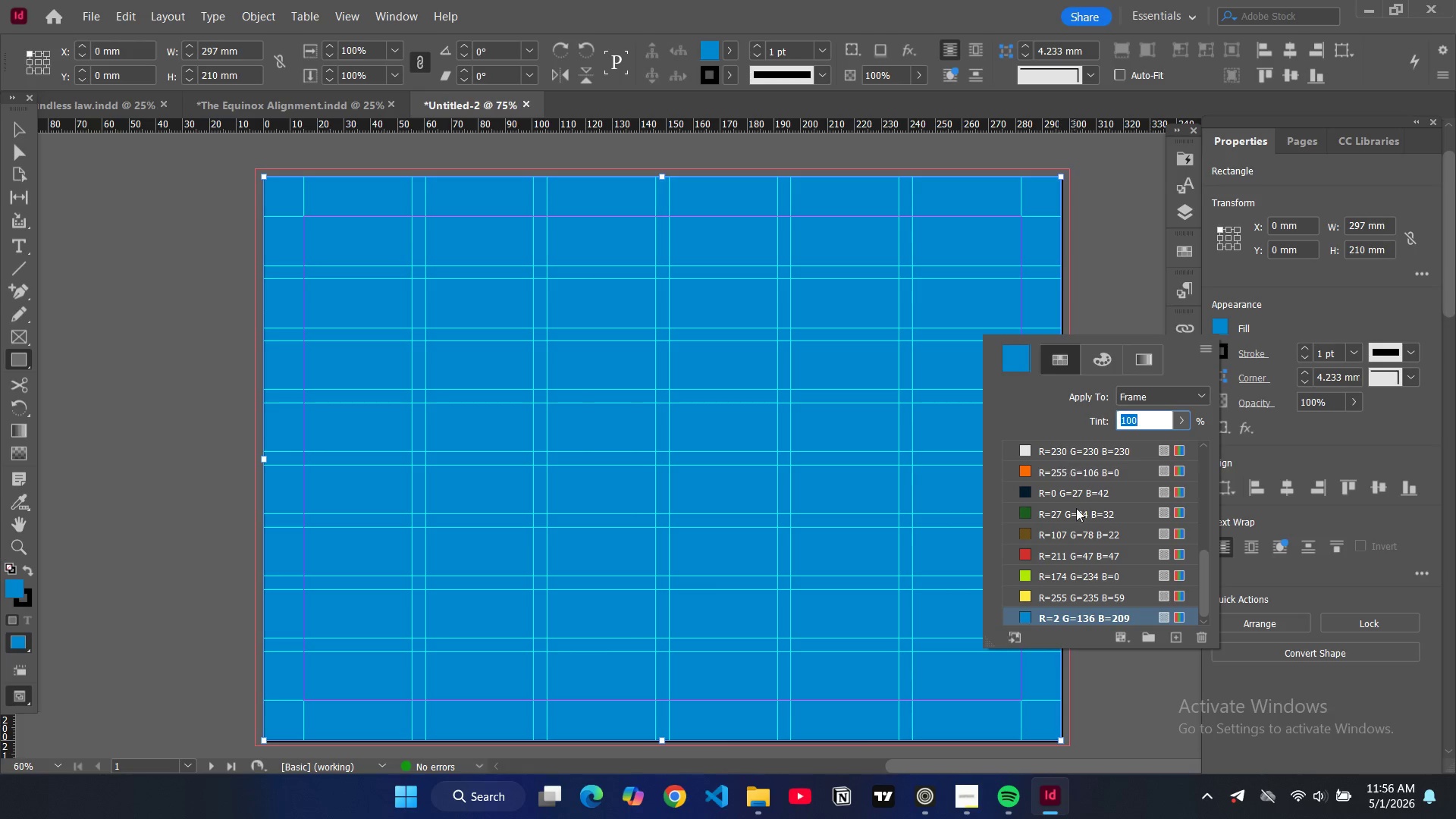 
scroll: coordinate [1053, 501], scroll_direction: up, amount: 2.0
 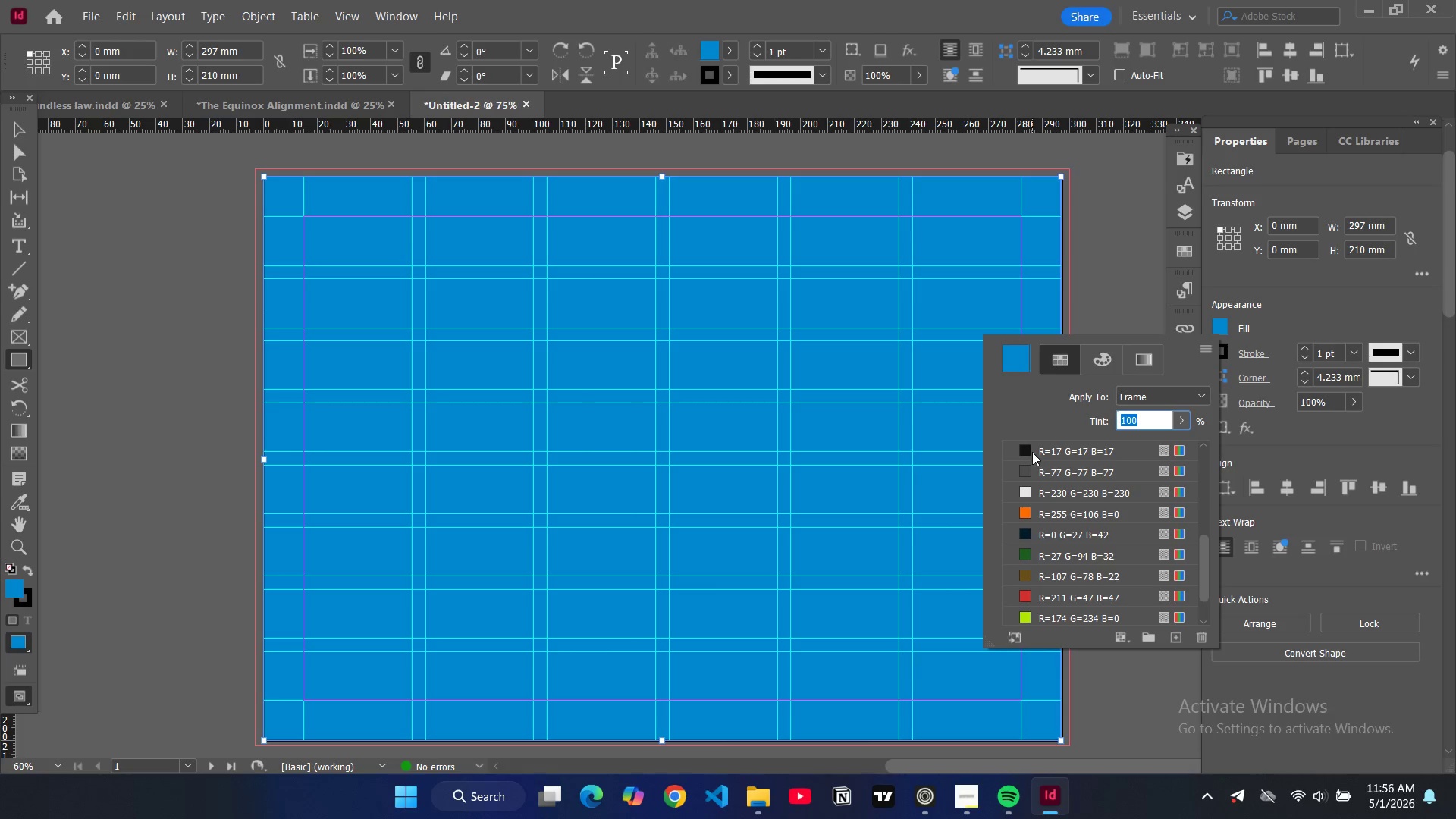 
left_click([1031, 452])
 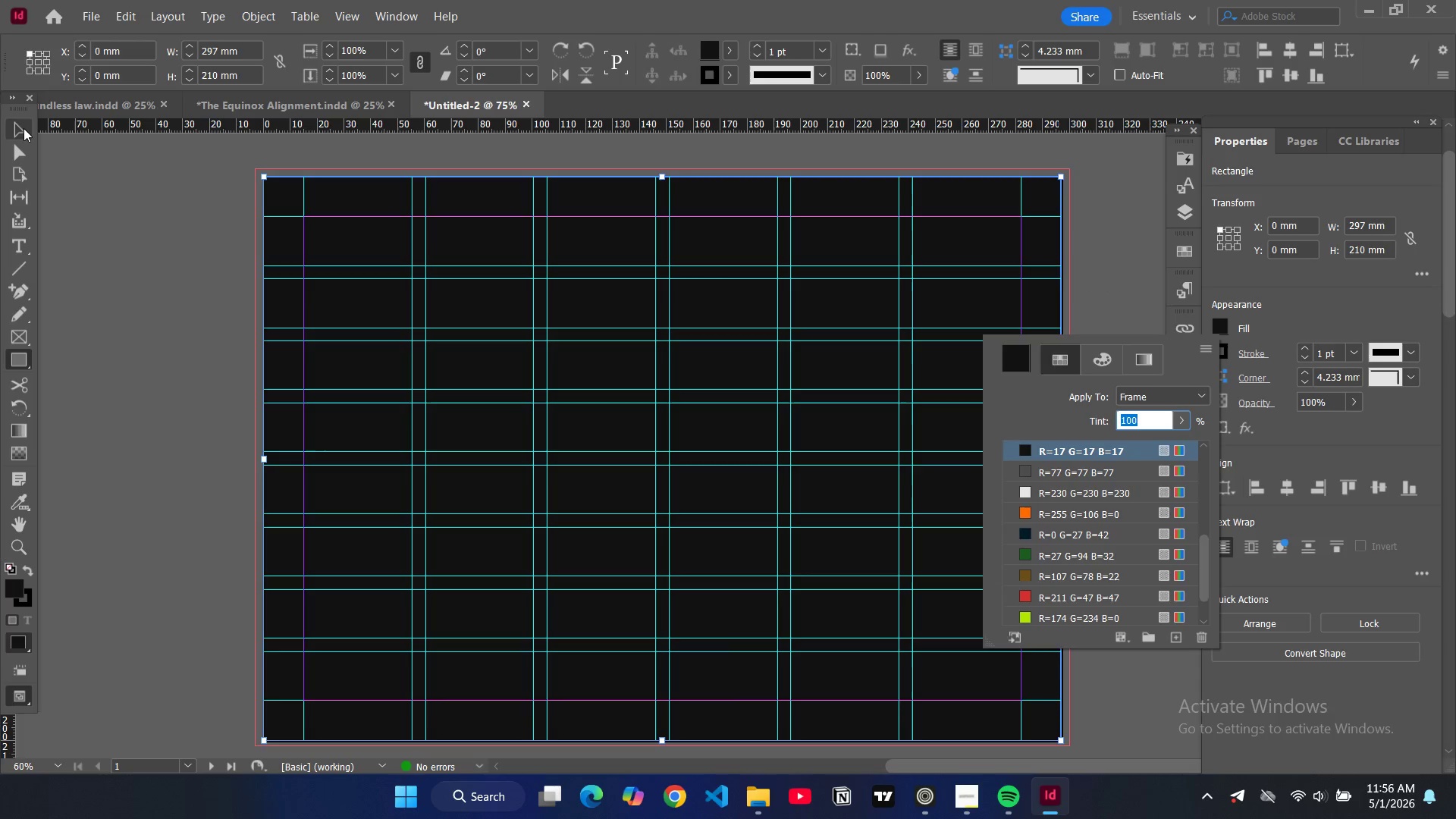 
double_click([140, 234])
 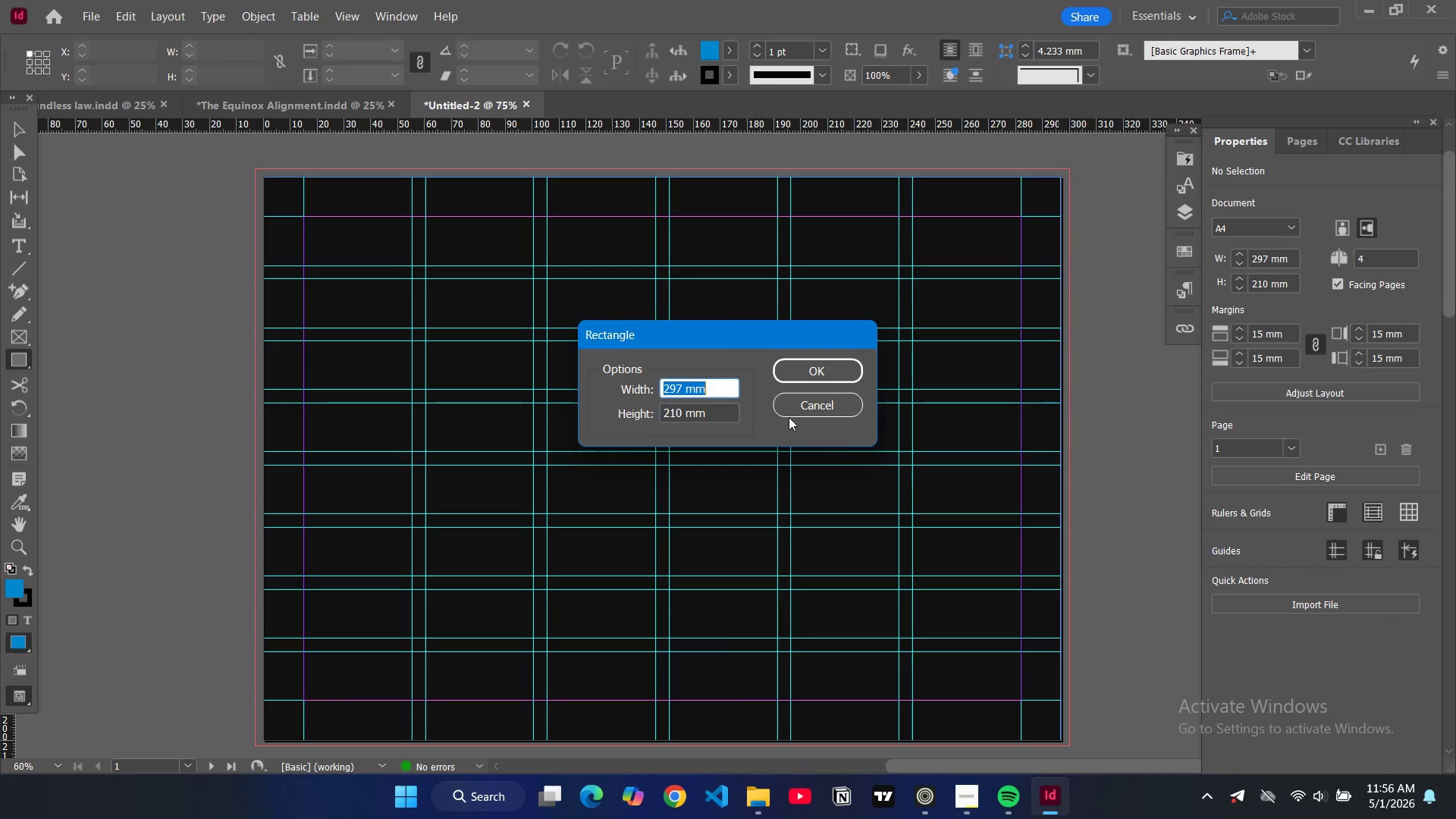 
left_click([799, 410])
 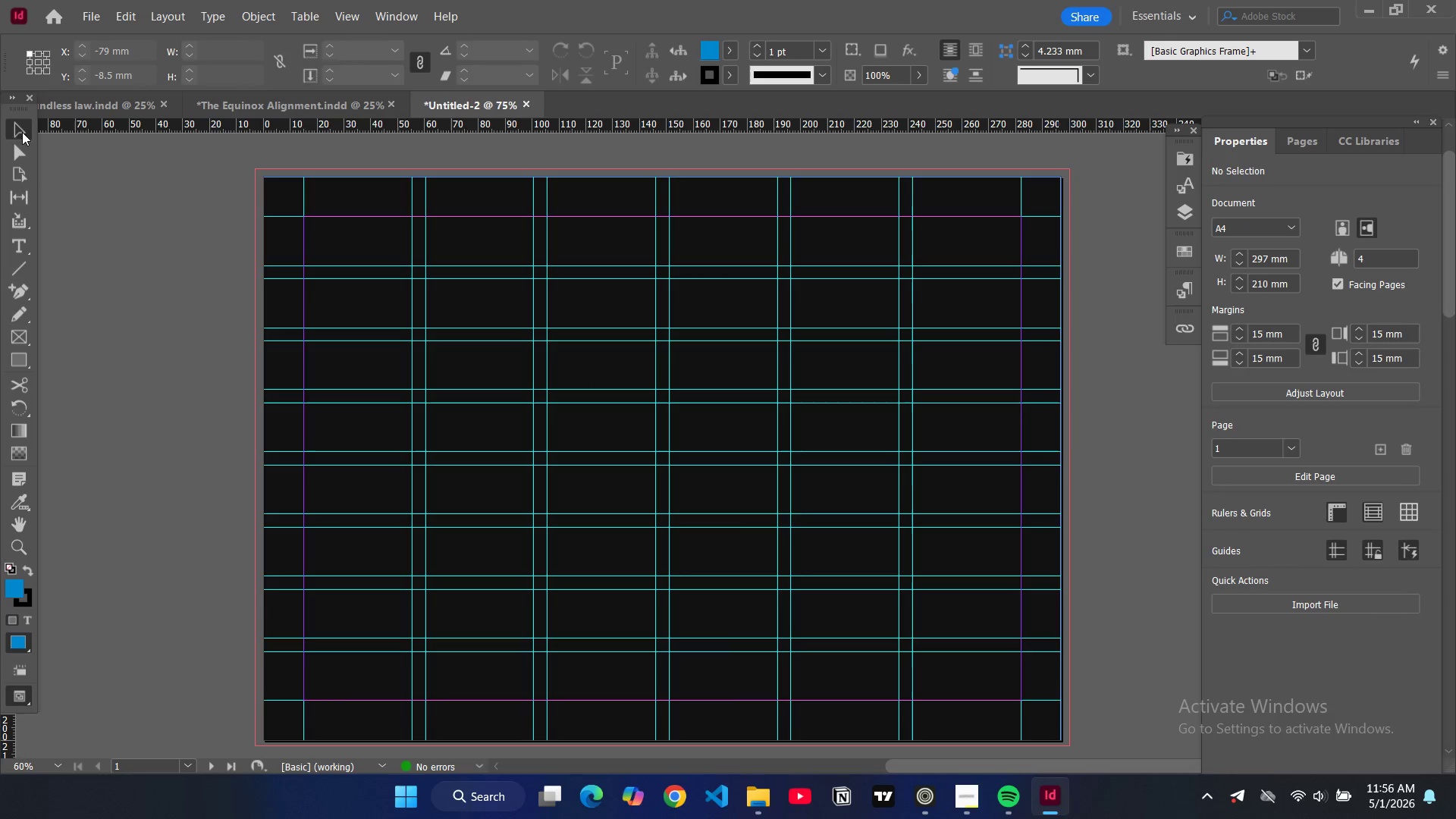 
double_click([163, 272])
 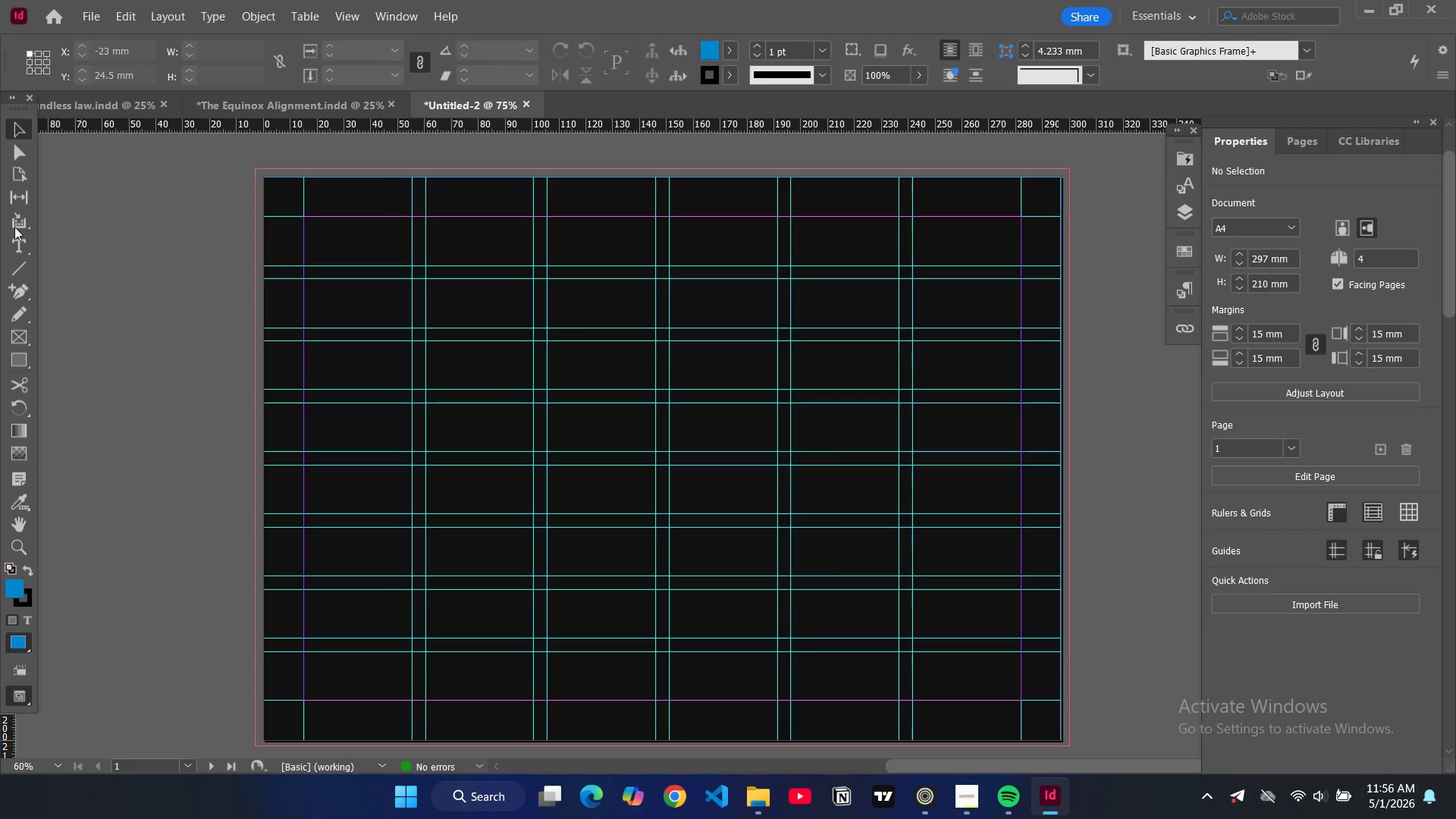 
wait(5.08)
 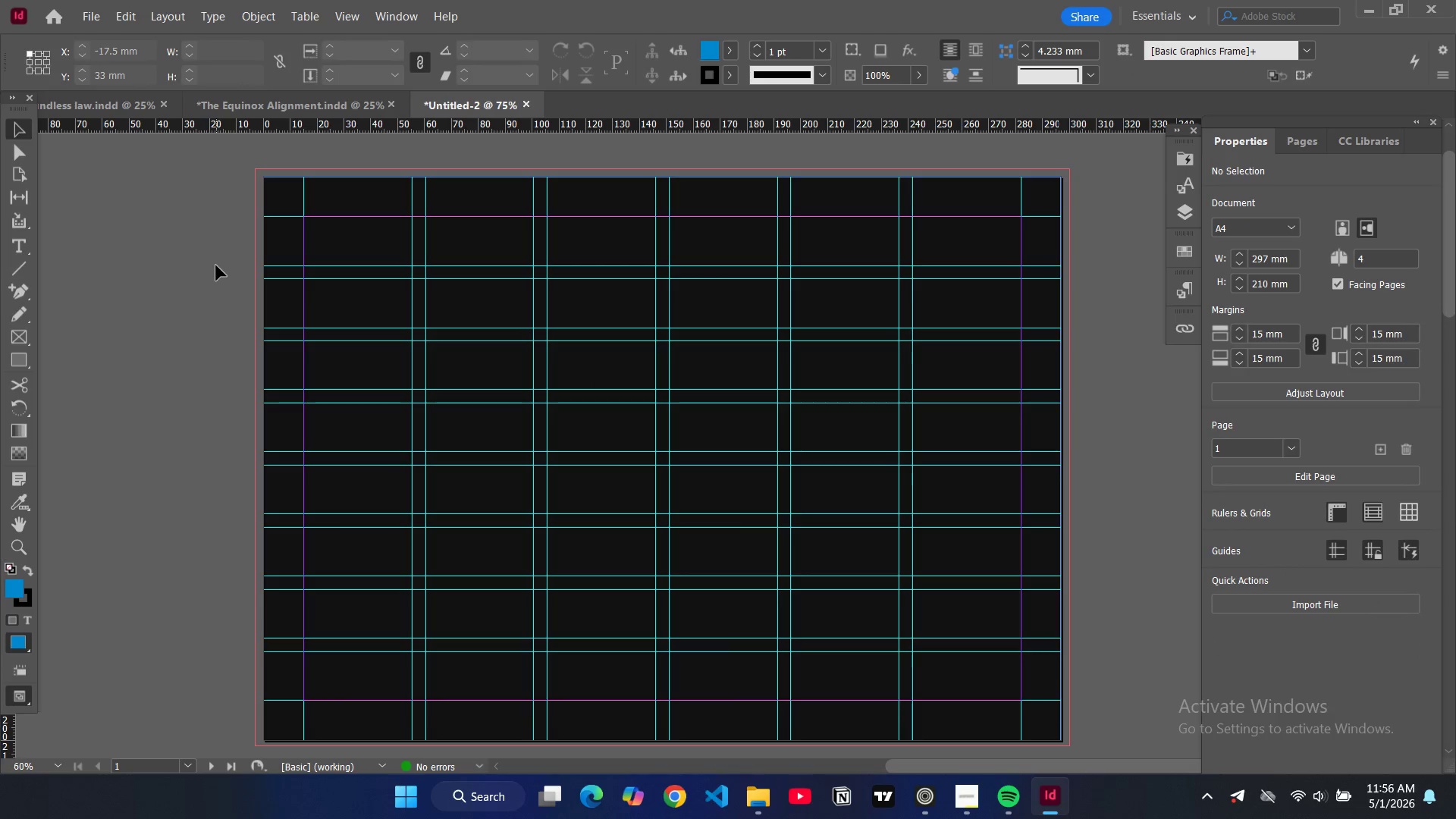 
left_click([20, 356])
 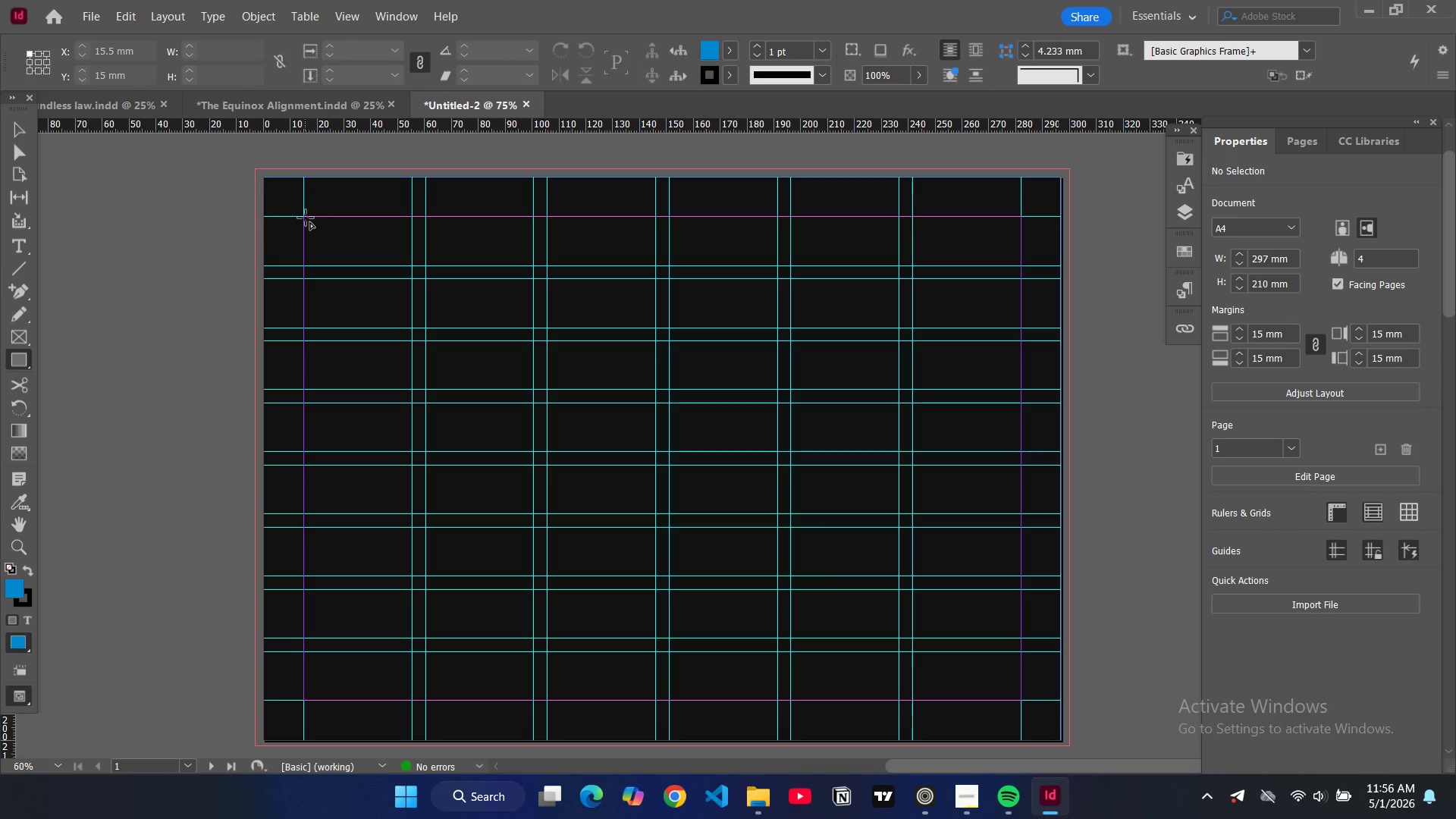 
left_click_drag(start_coordinate=[306, 218], to_coordinate=[780, 330])
 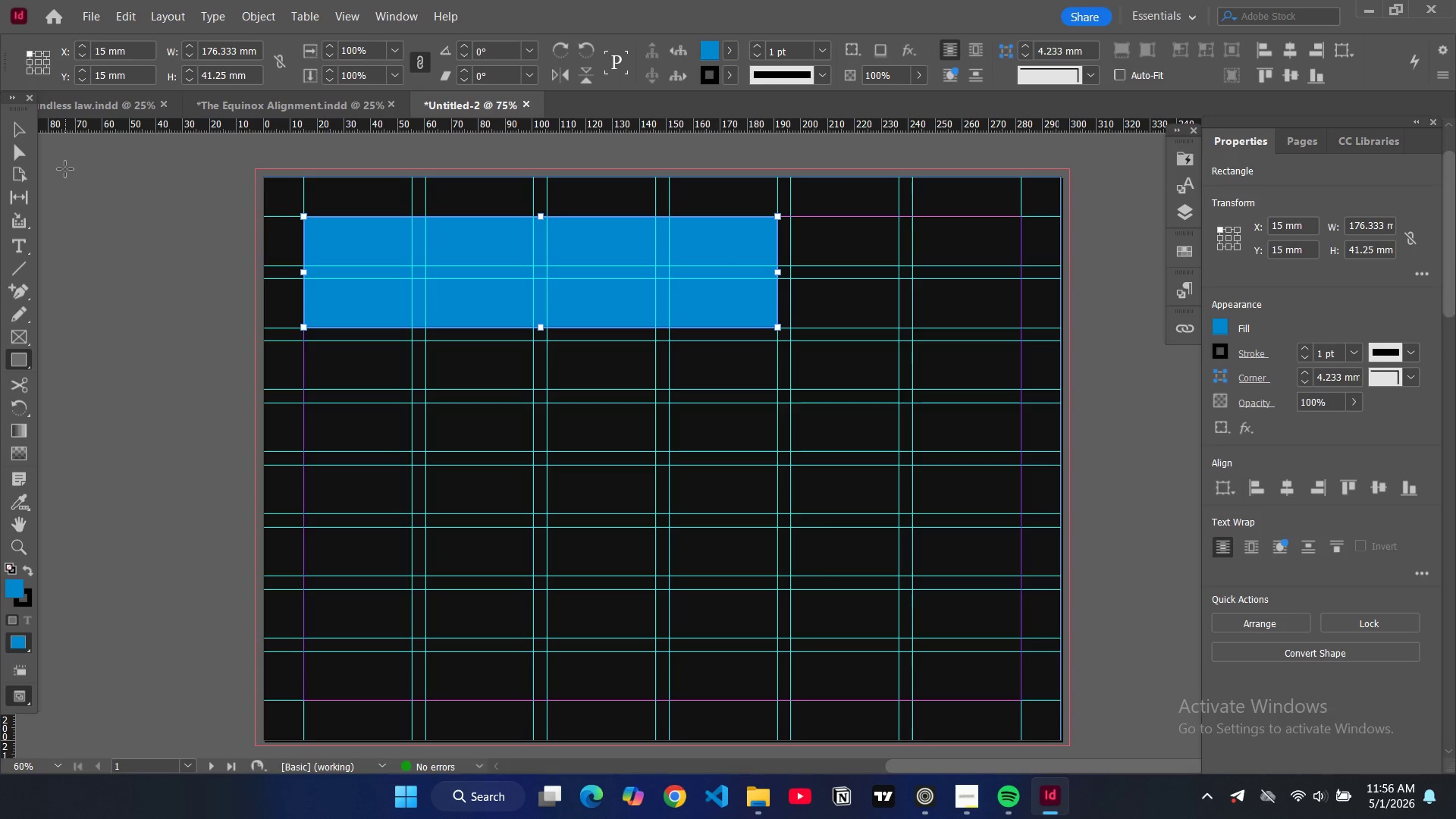 
key(Control+ControlLeft)
 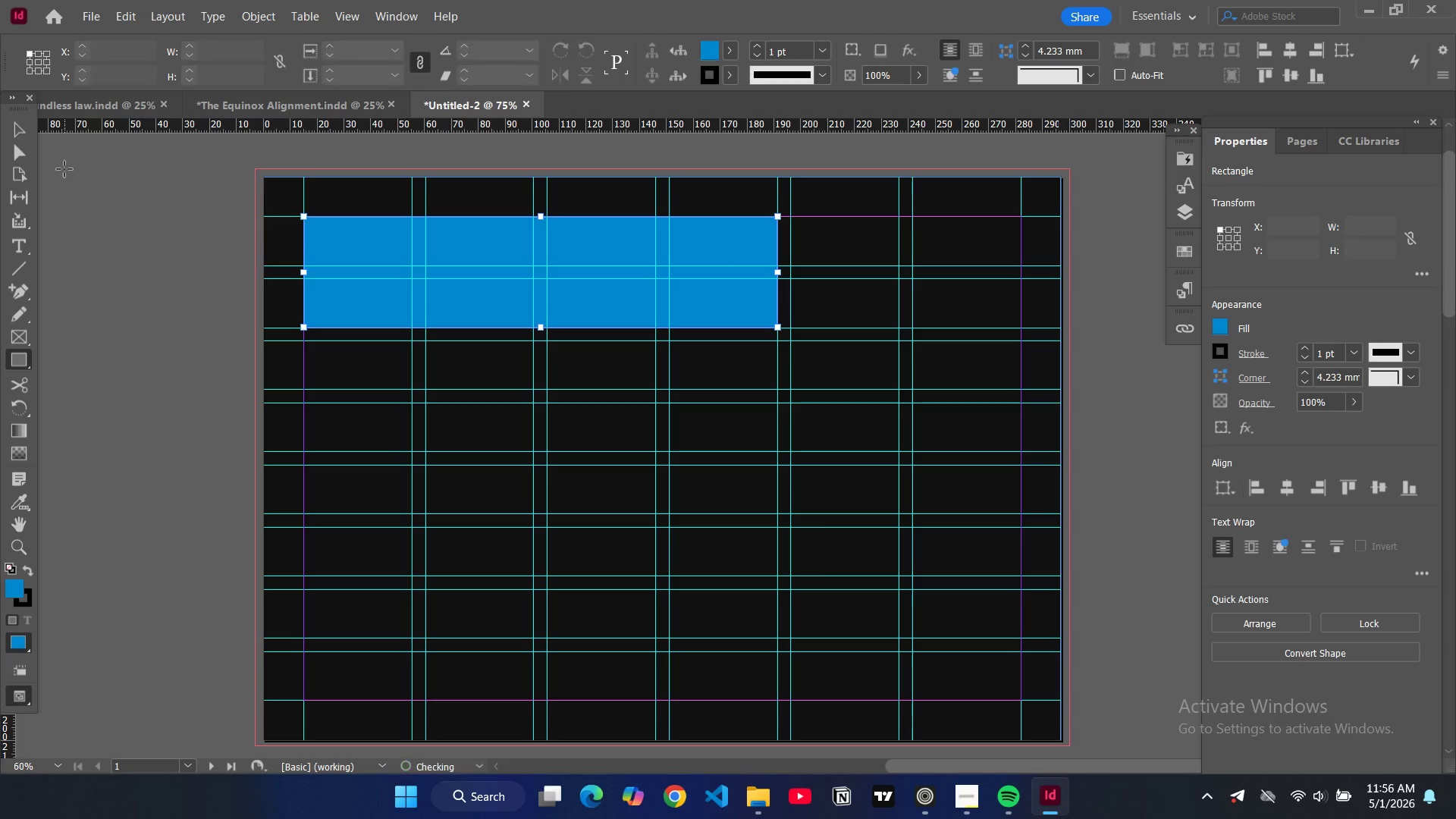 
key(Control+Z)
 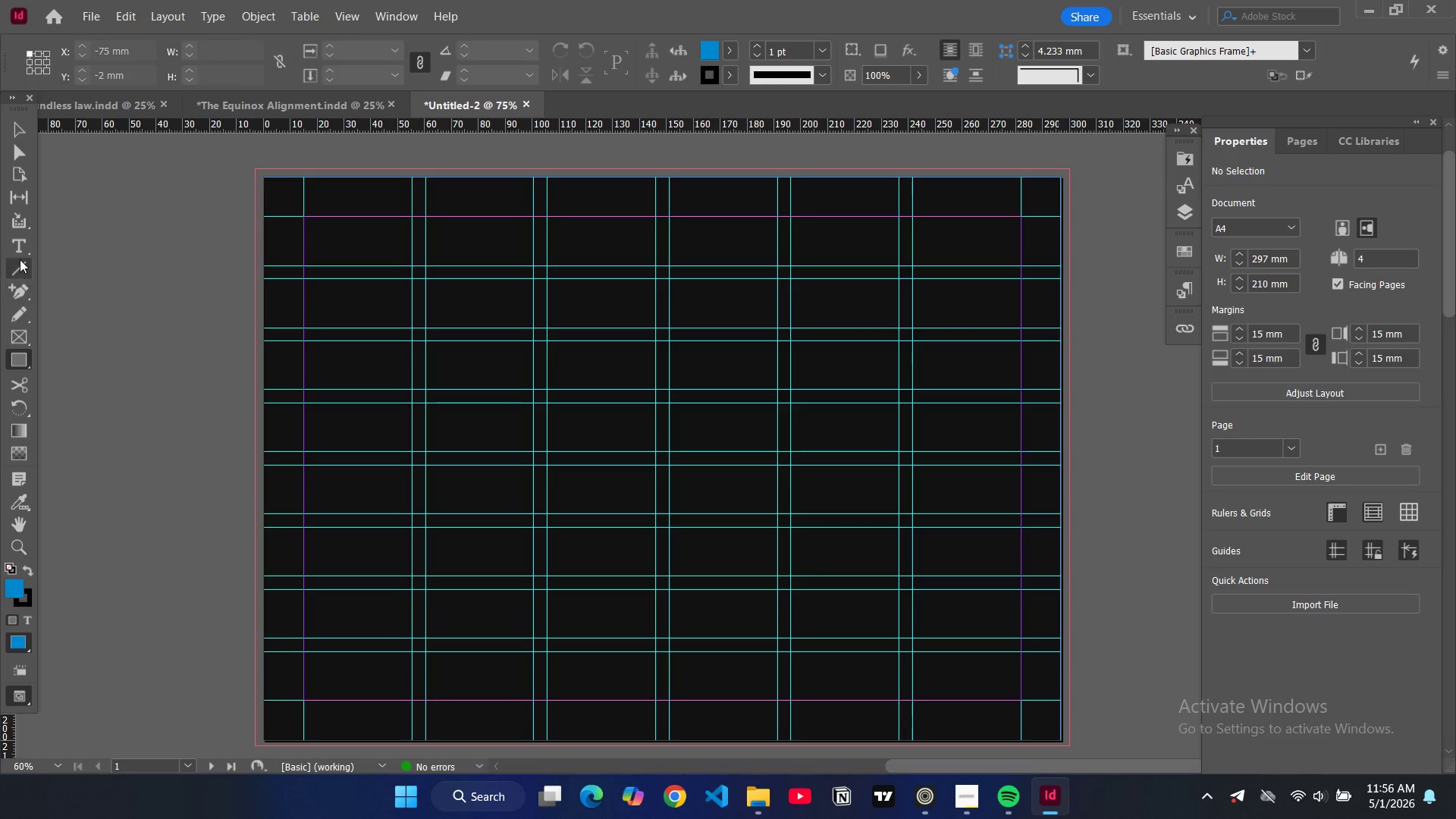 
left_click([16, 240])
 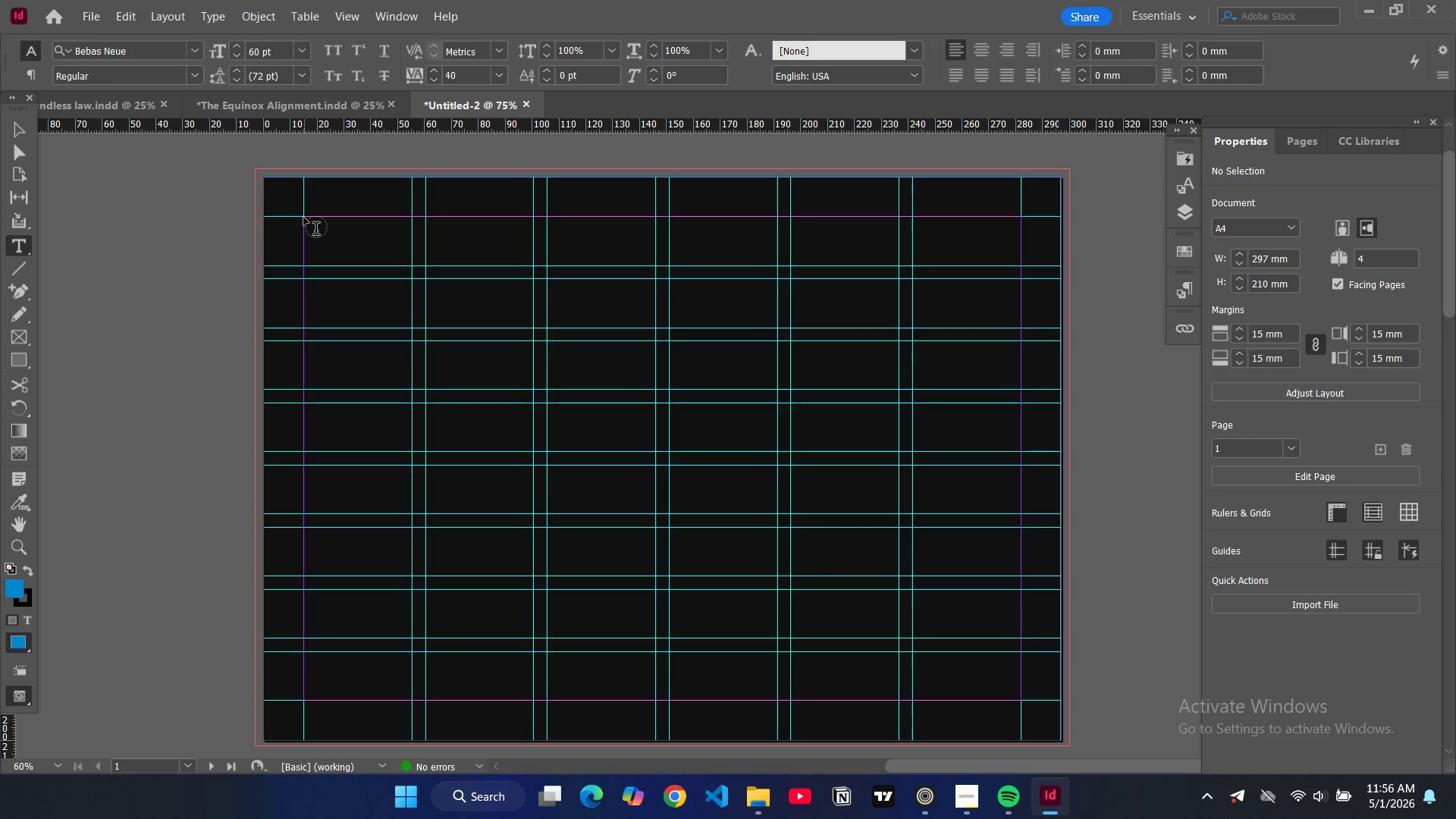 
left_click_drag(start_coordinate=[305, 218], to_coordinate=[776, 326])
 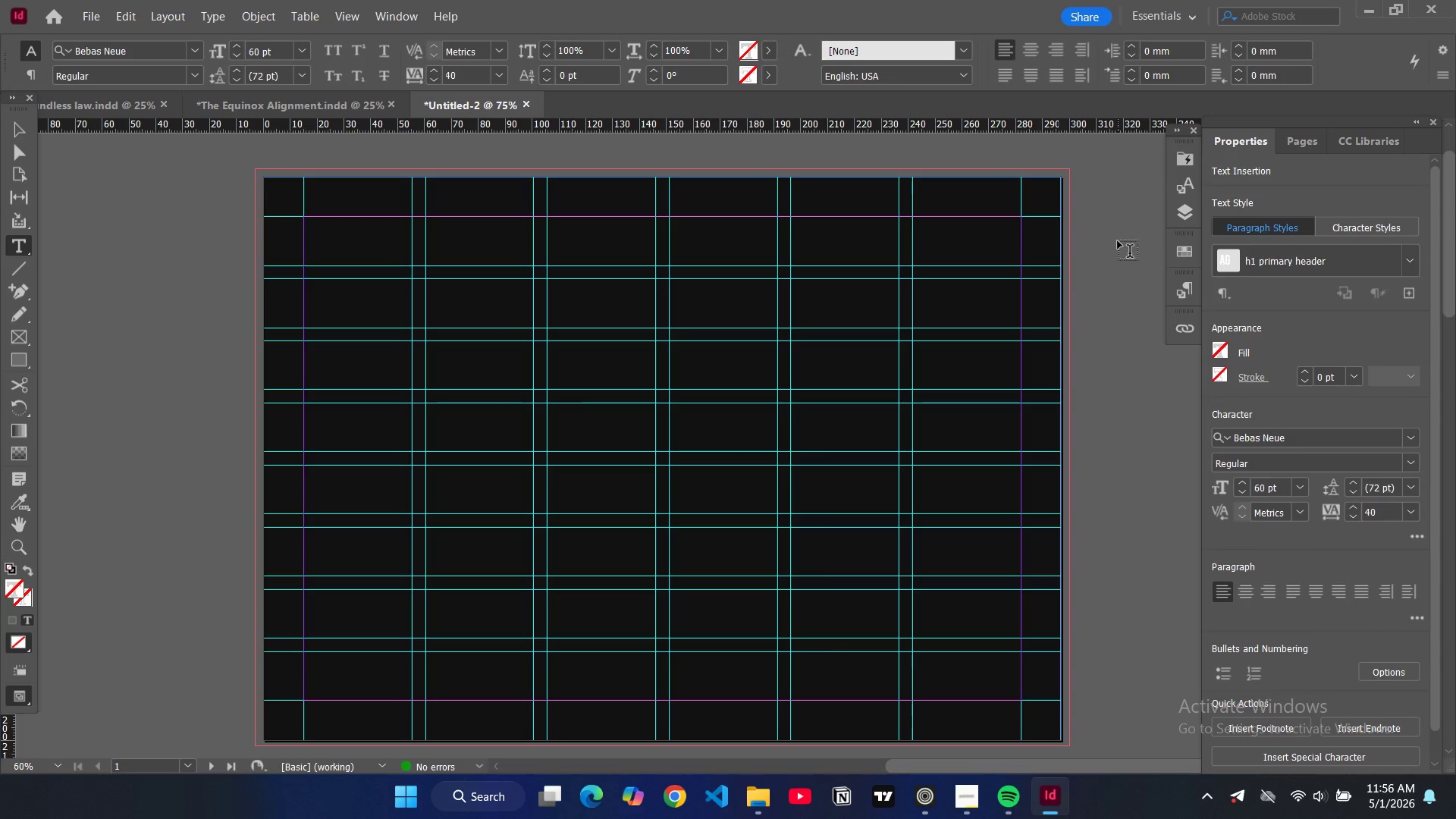 
type(ground breaker)
 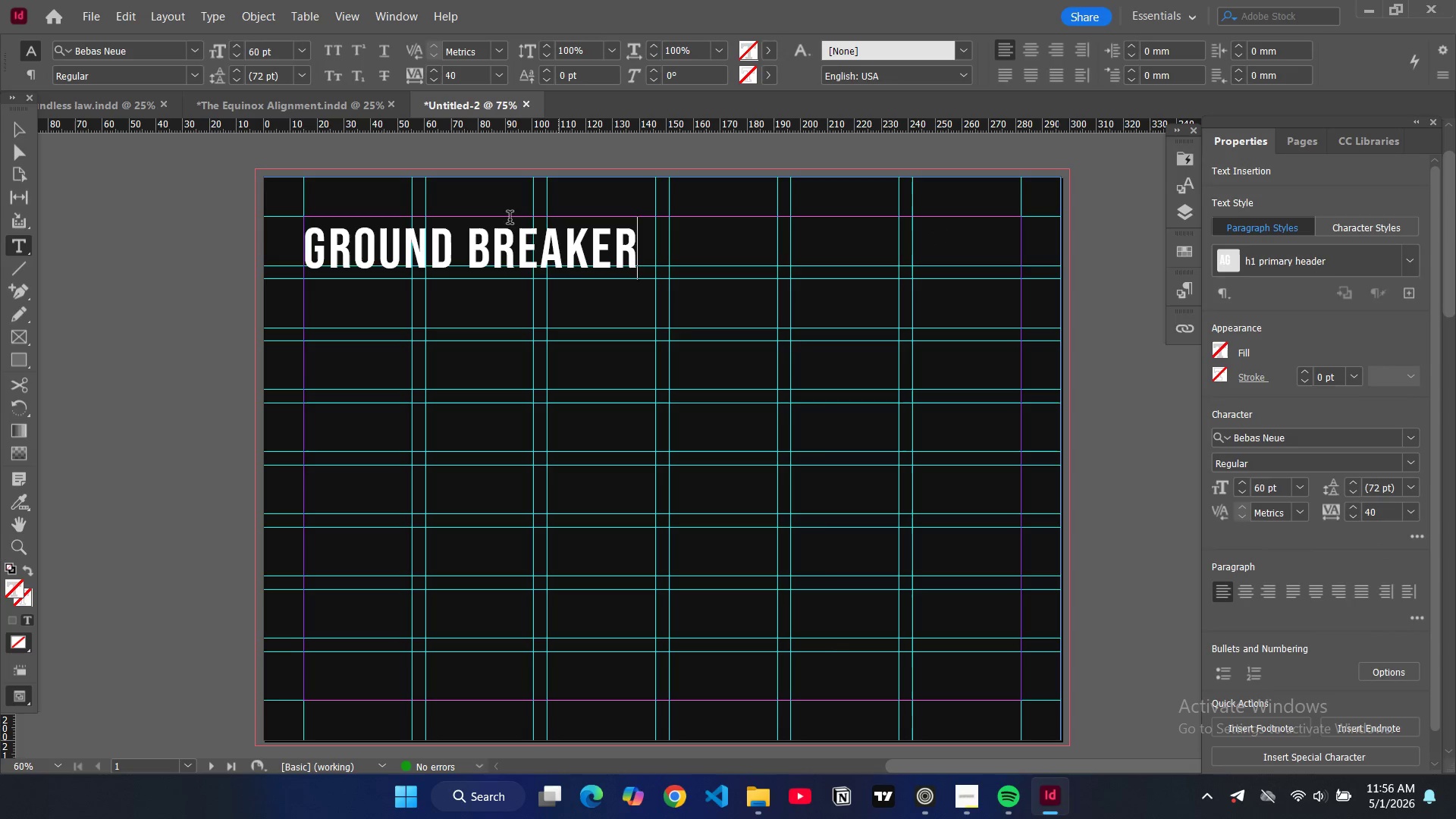 
key(Enter)
 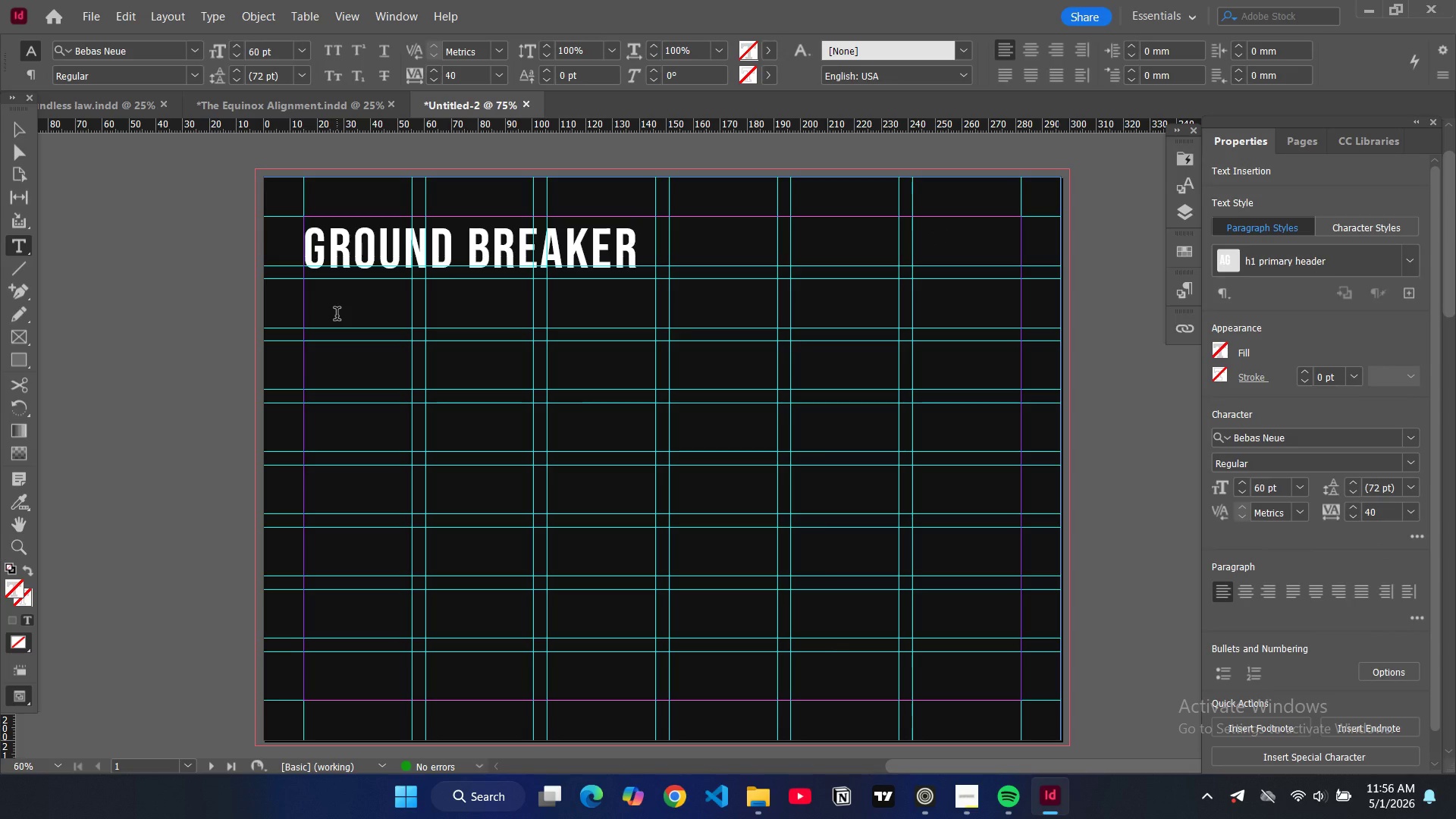 
type(heavy op academy)
 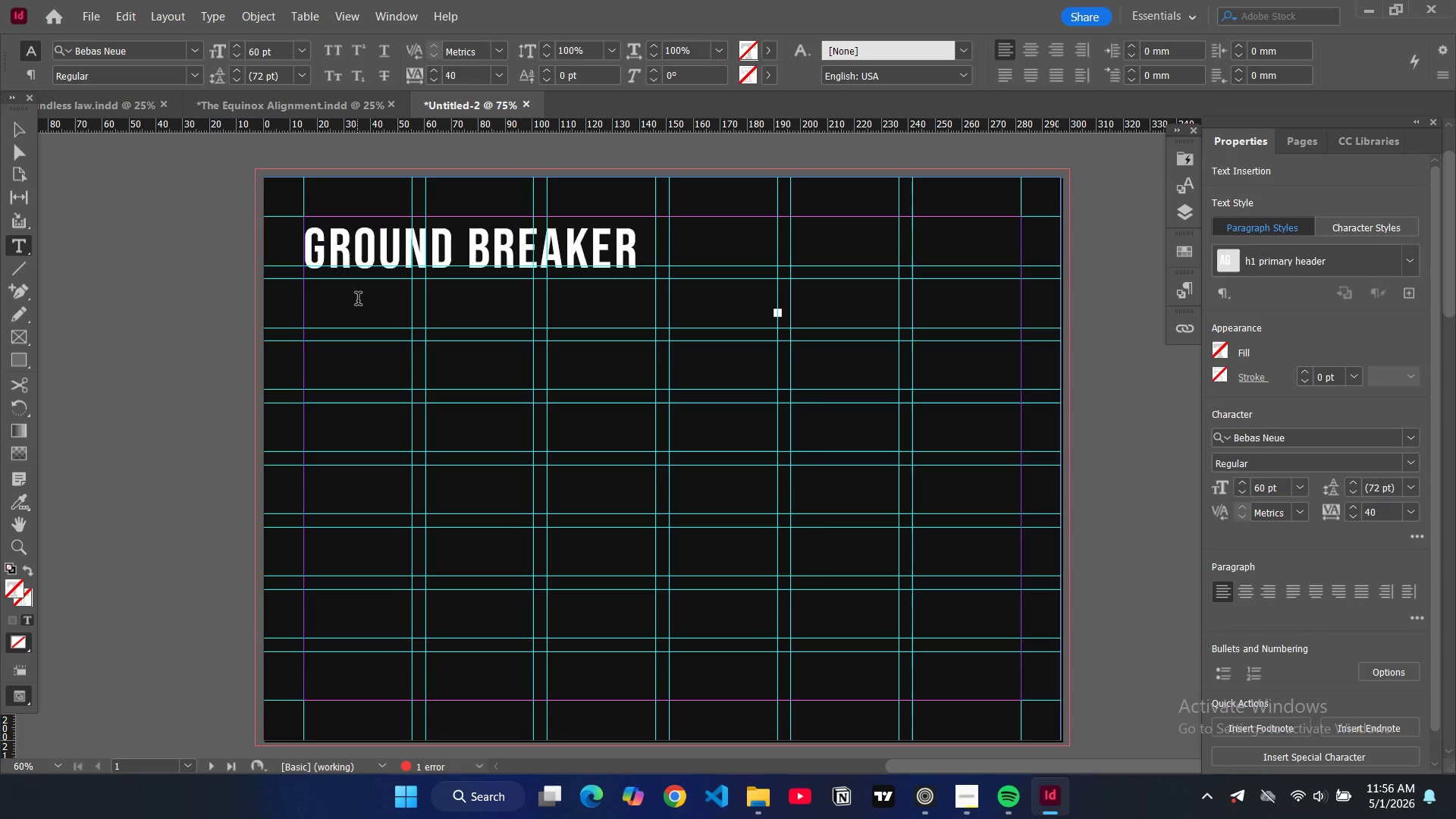 
double_click([358, 300])
 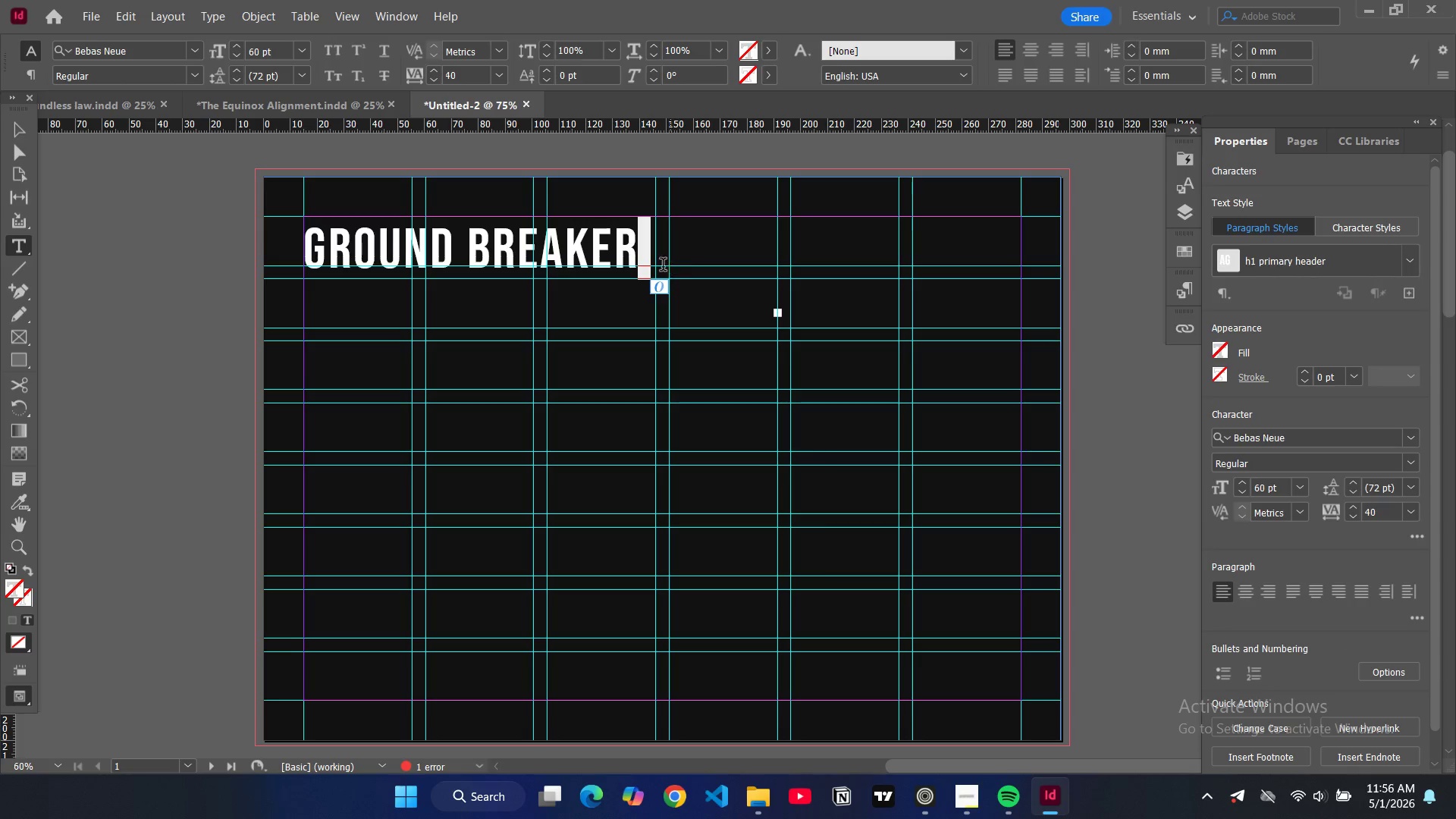 
left_click([659, 262])
 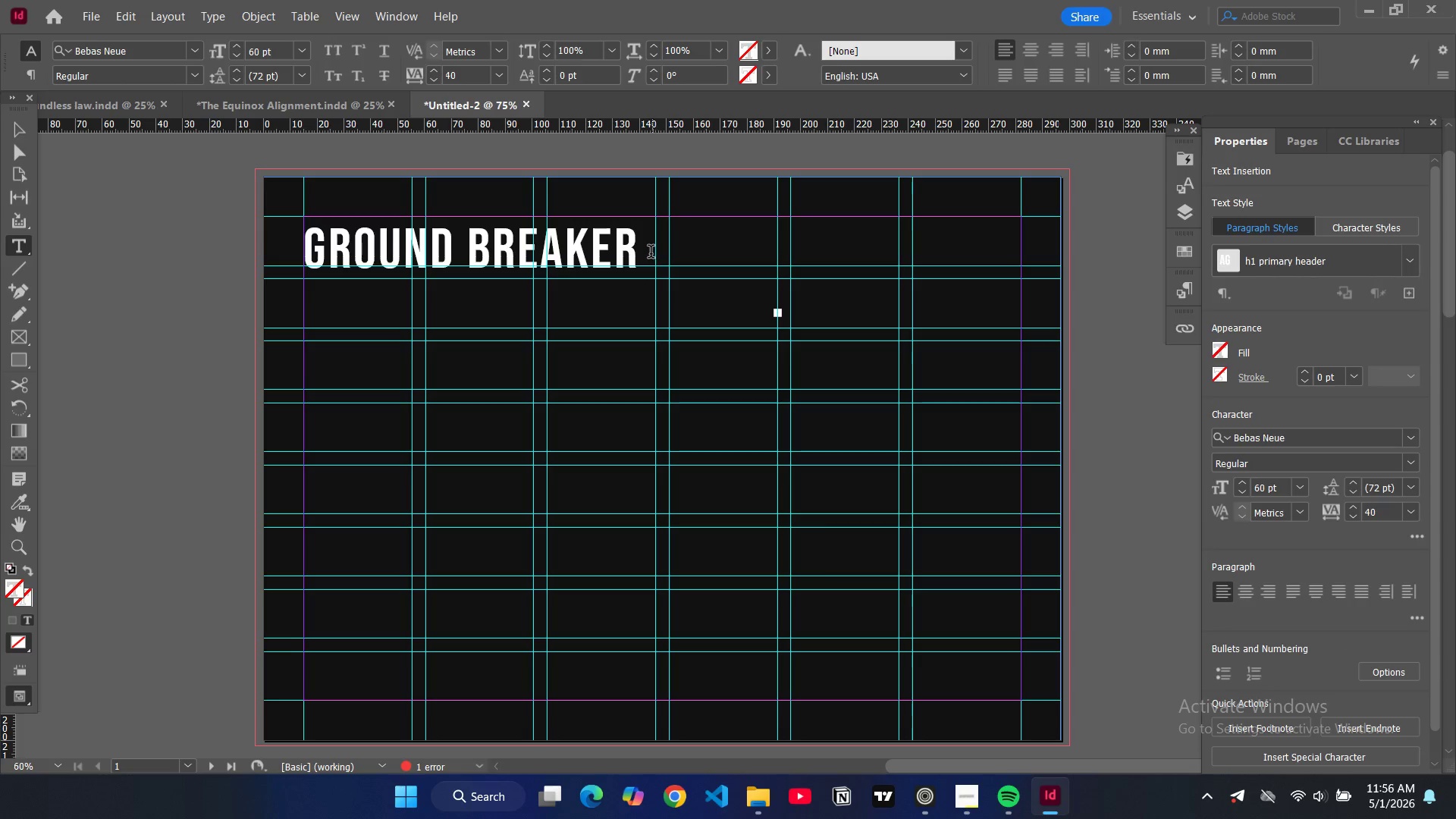 
left_click_drag(start_coordinate=[651, 253], to_coordinate=[520, 348])
 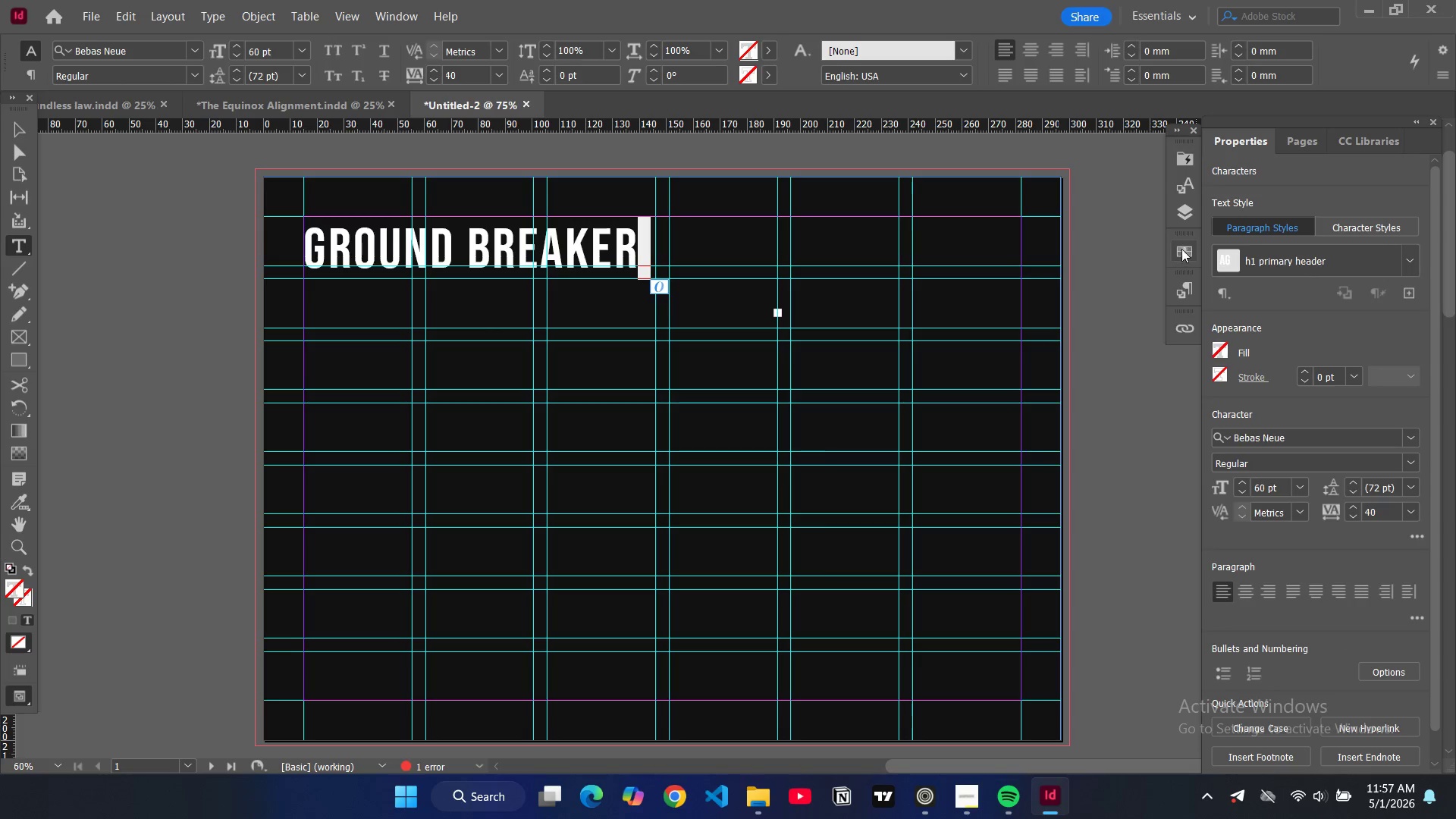 
left_click([1182, 284])
 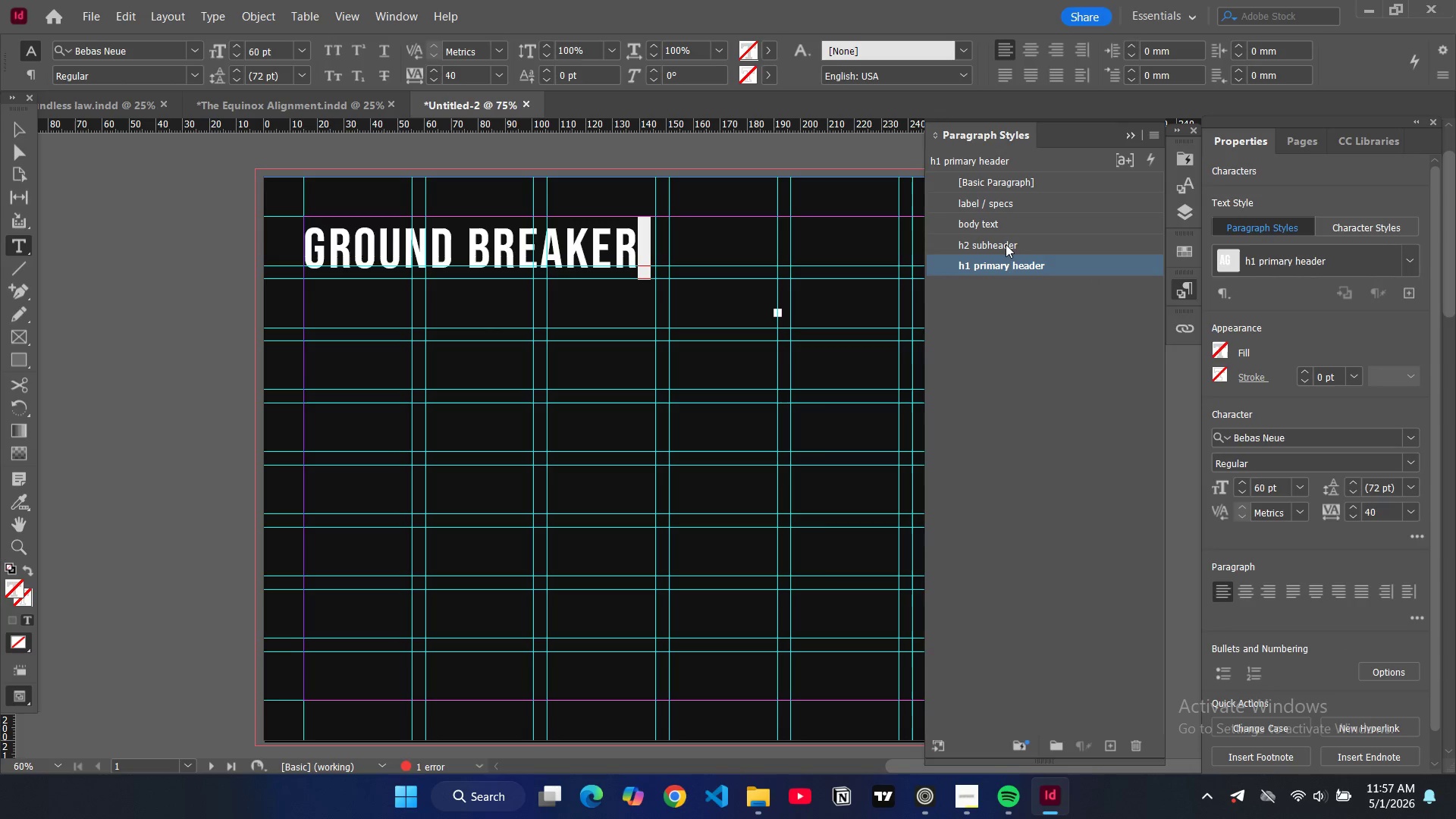 
left_click([1006, 244])
 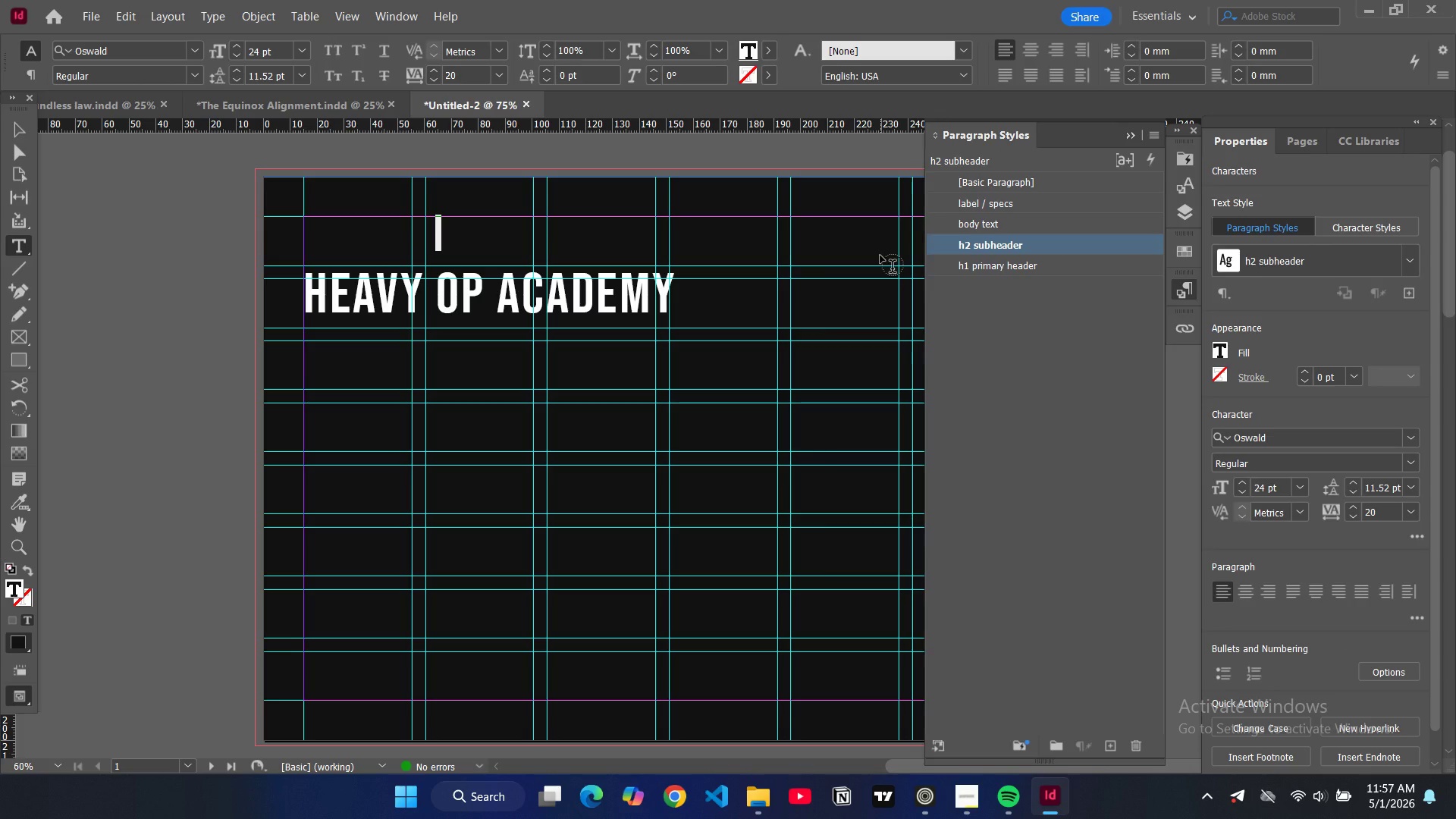 
key(Control+Z)
 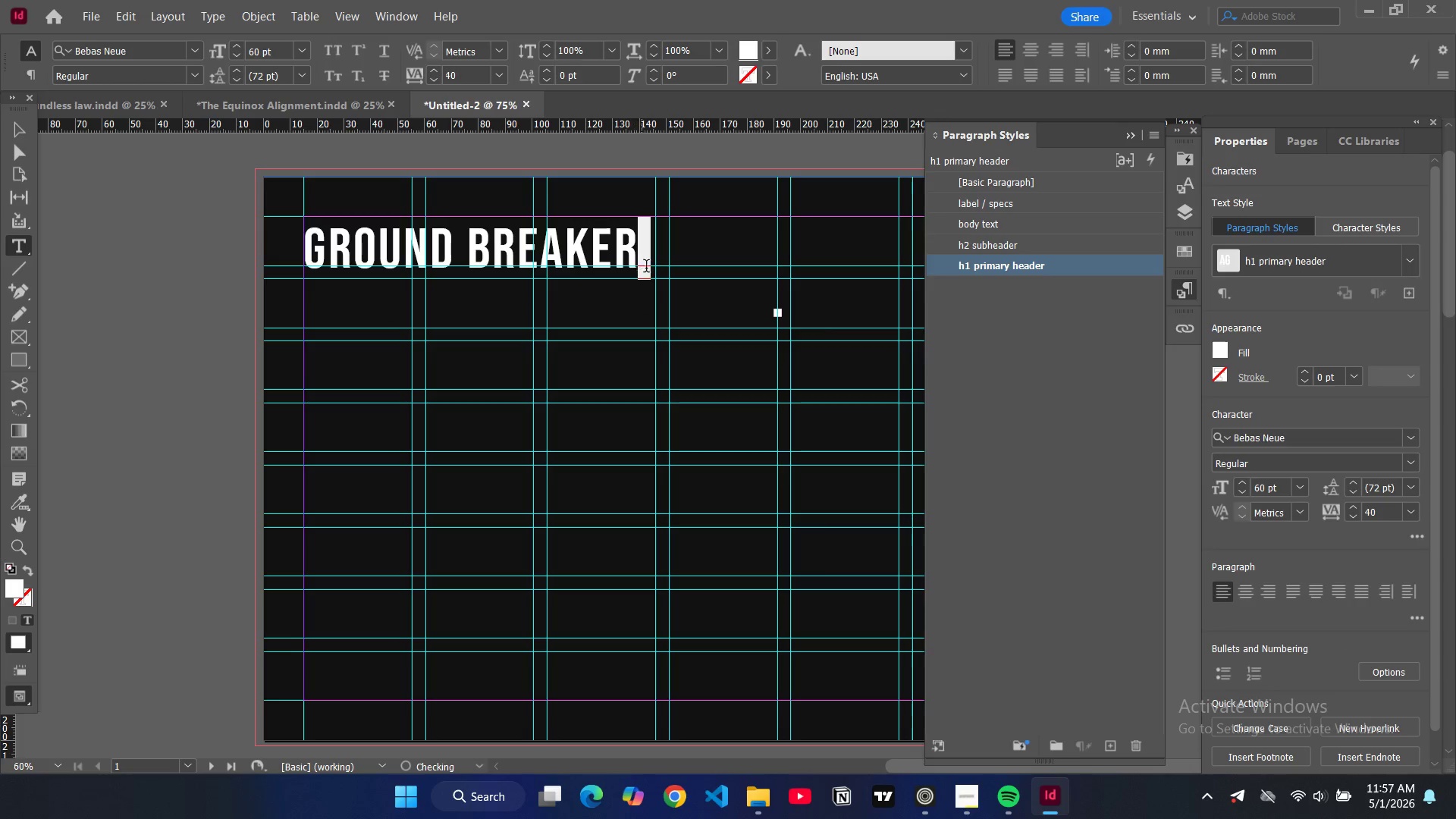 
left_click([655, 265])
 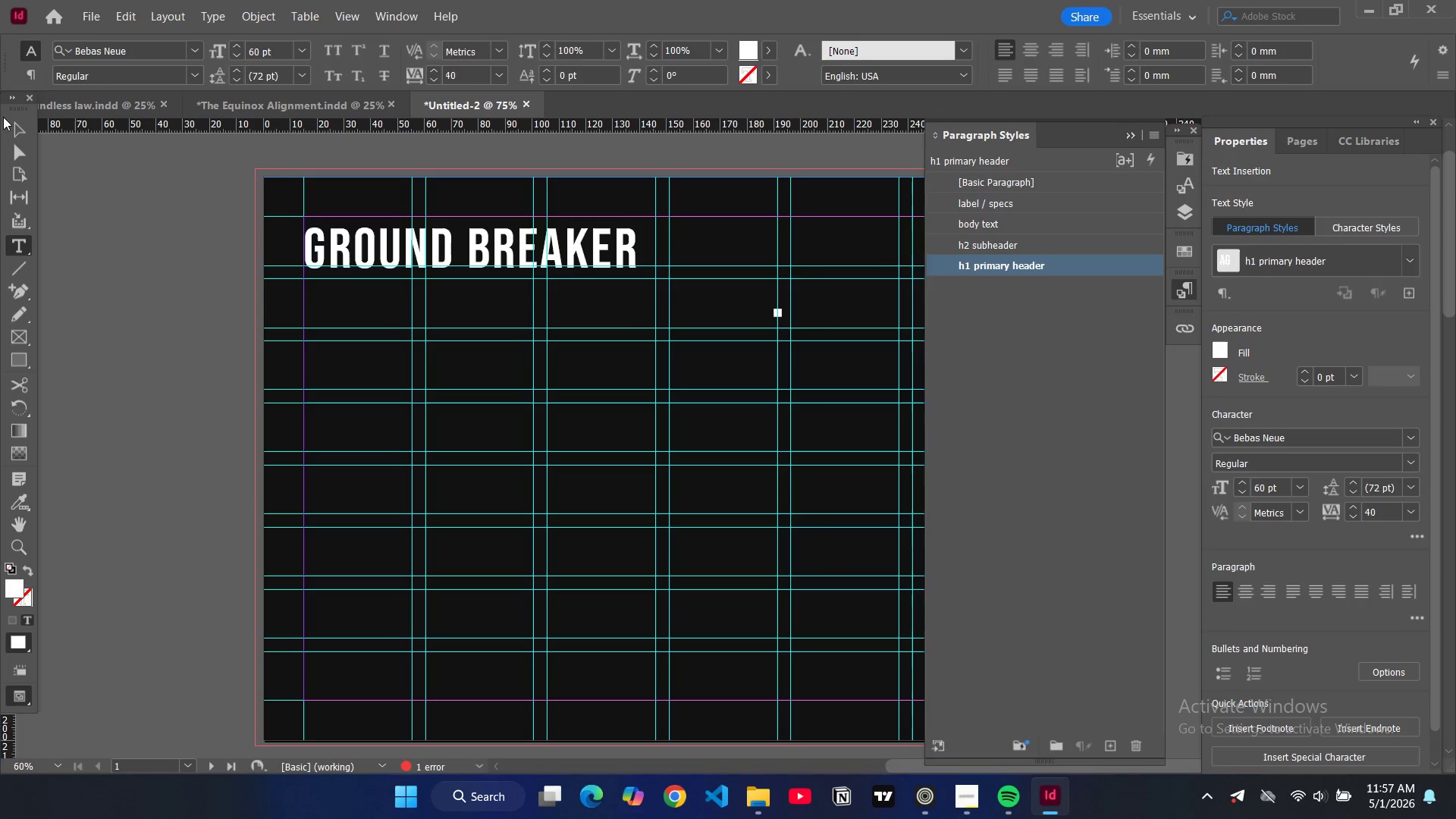 
double_click([10, 130])
 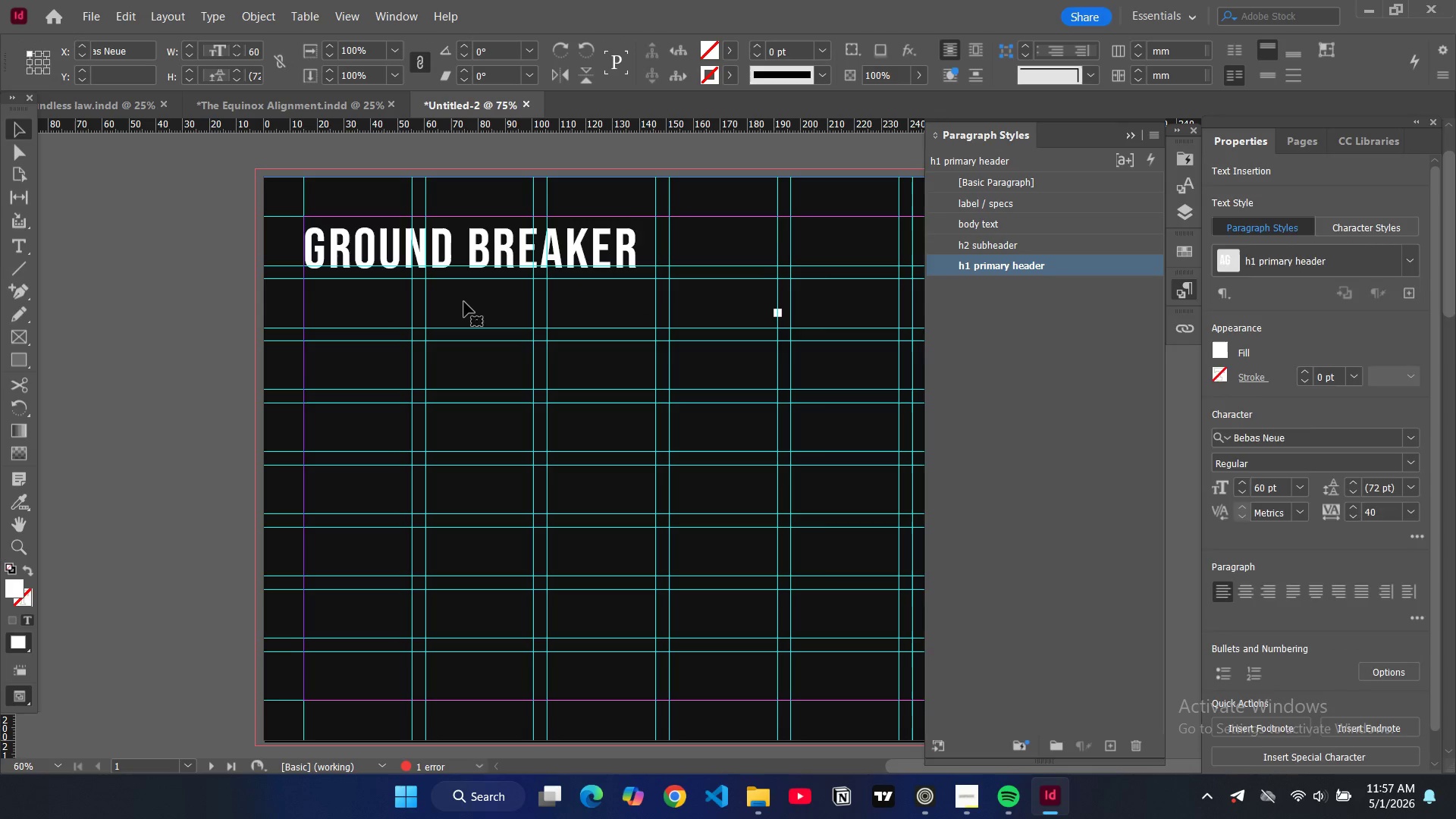 
left_click([464, 305])
 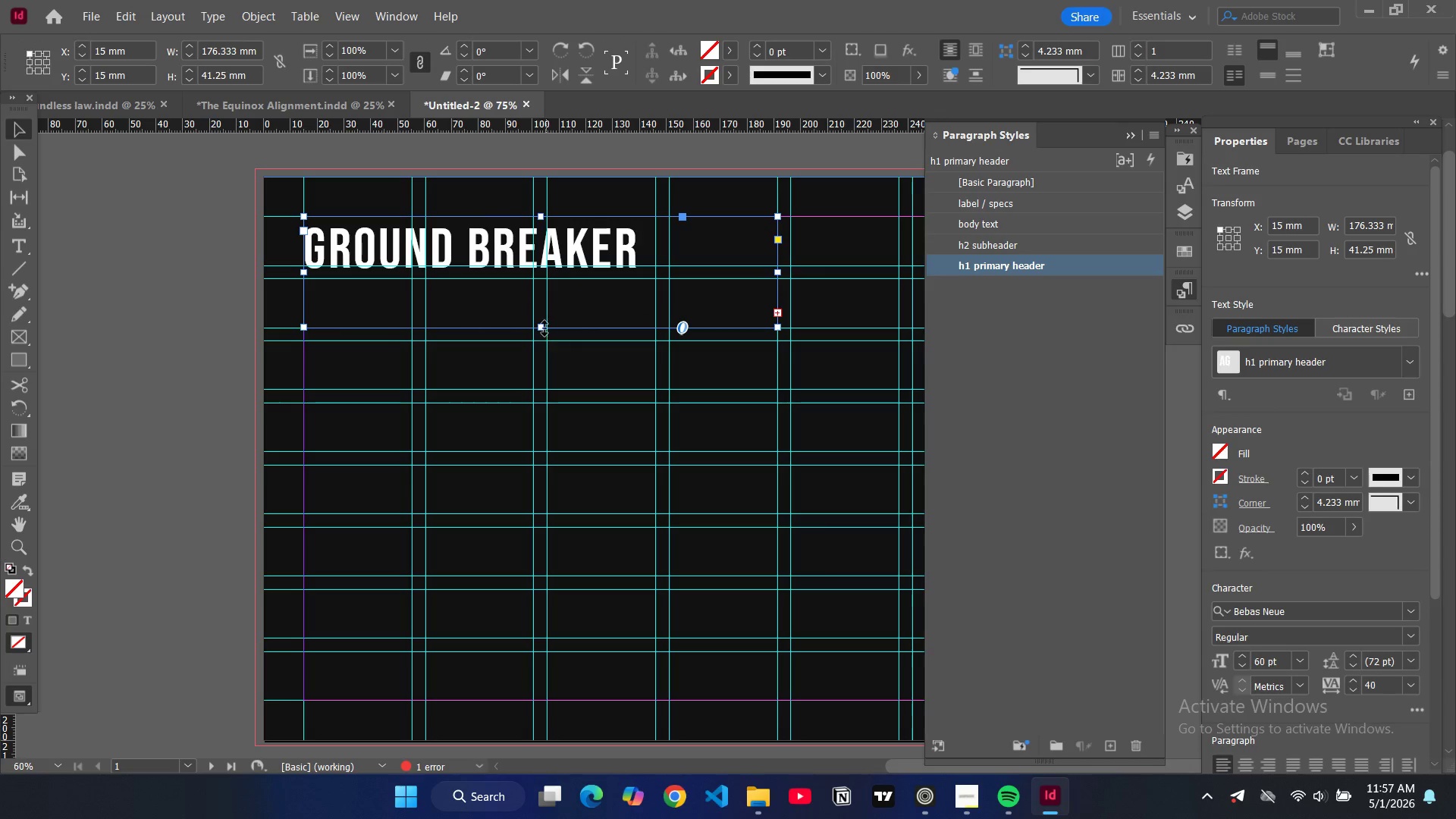 
left_click_drag(start_coordinate=[543, 327], to_coordinate=[545, 434])
 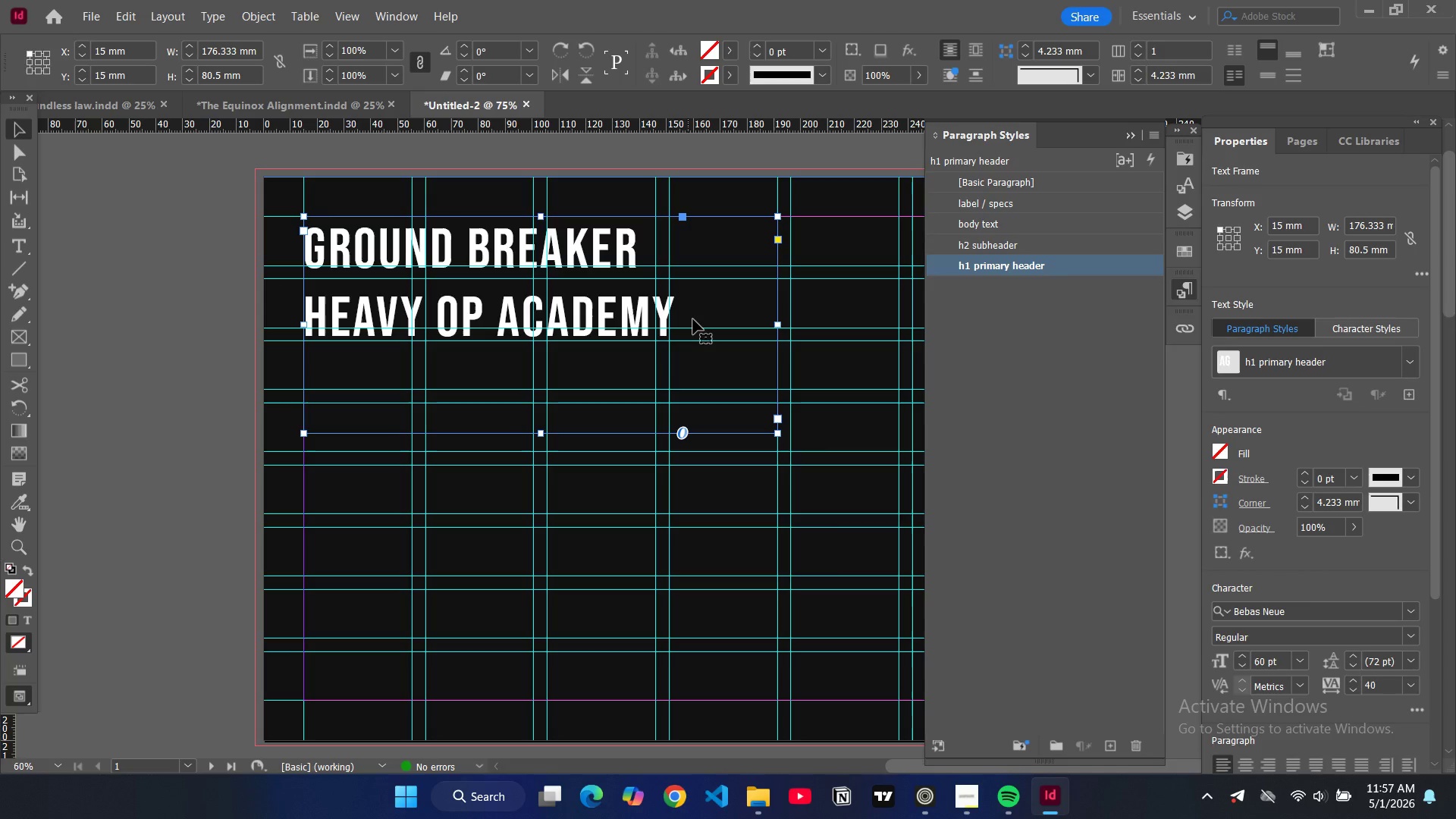 
double_click([693, 319])
 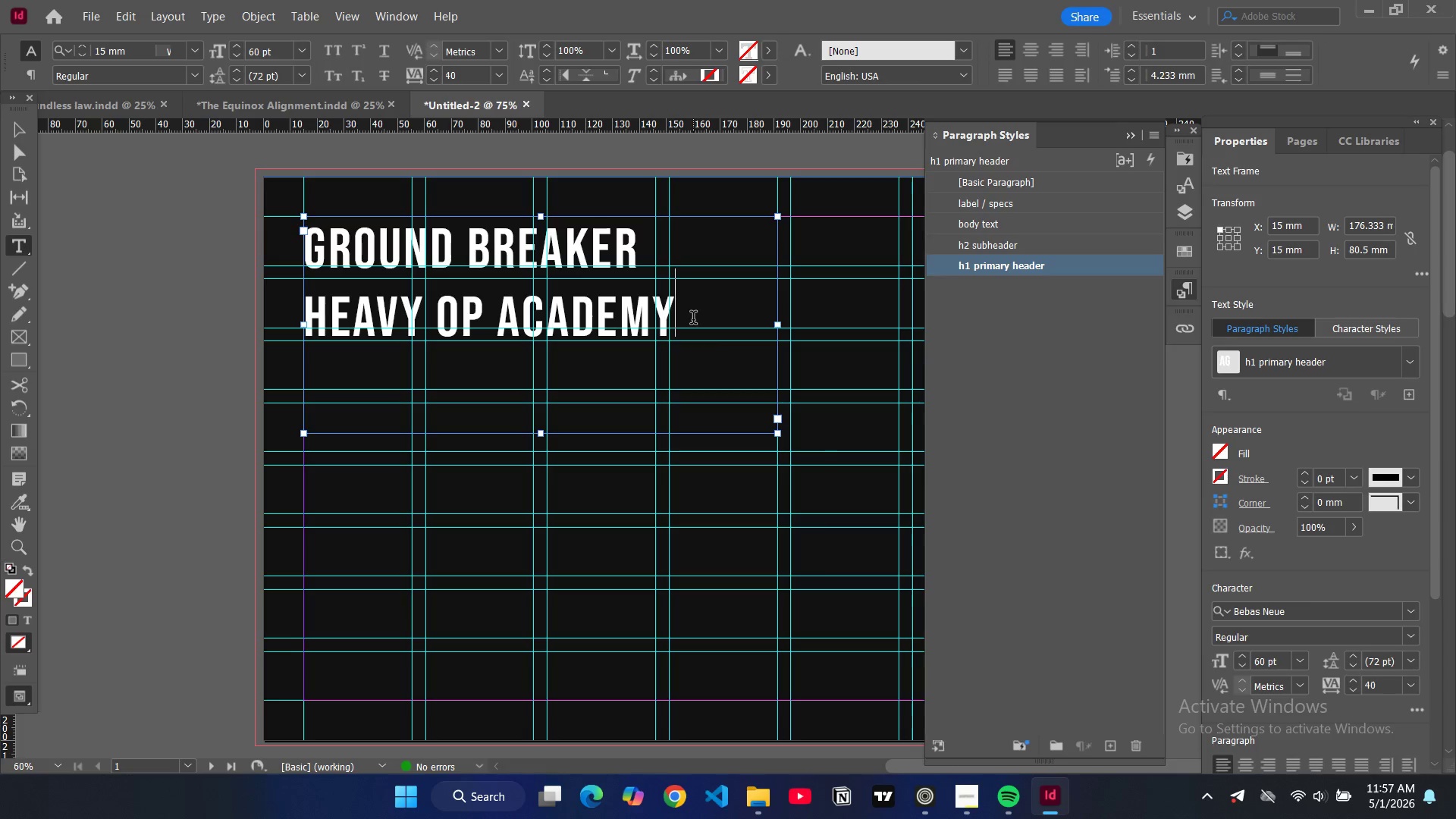 
left_click_drag(start_coordinate=[693, 319], to_coordinate=[413, 309])
 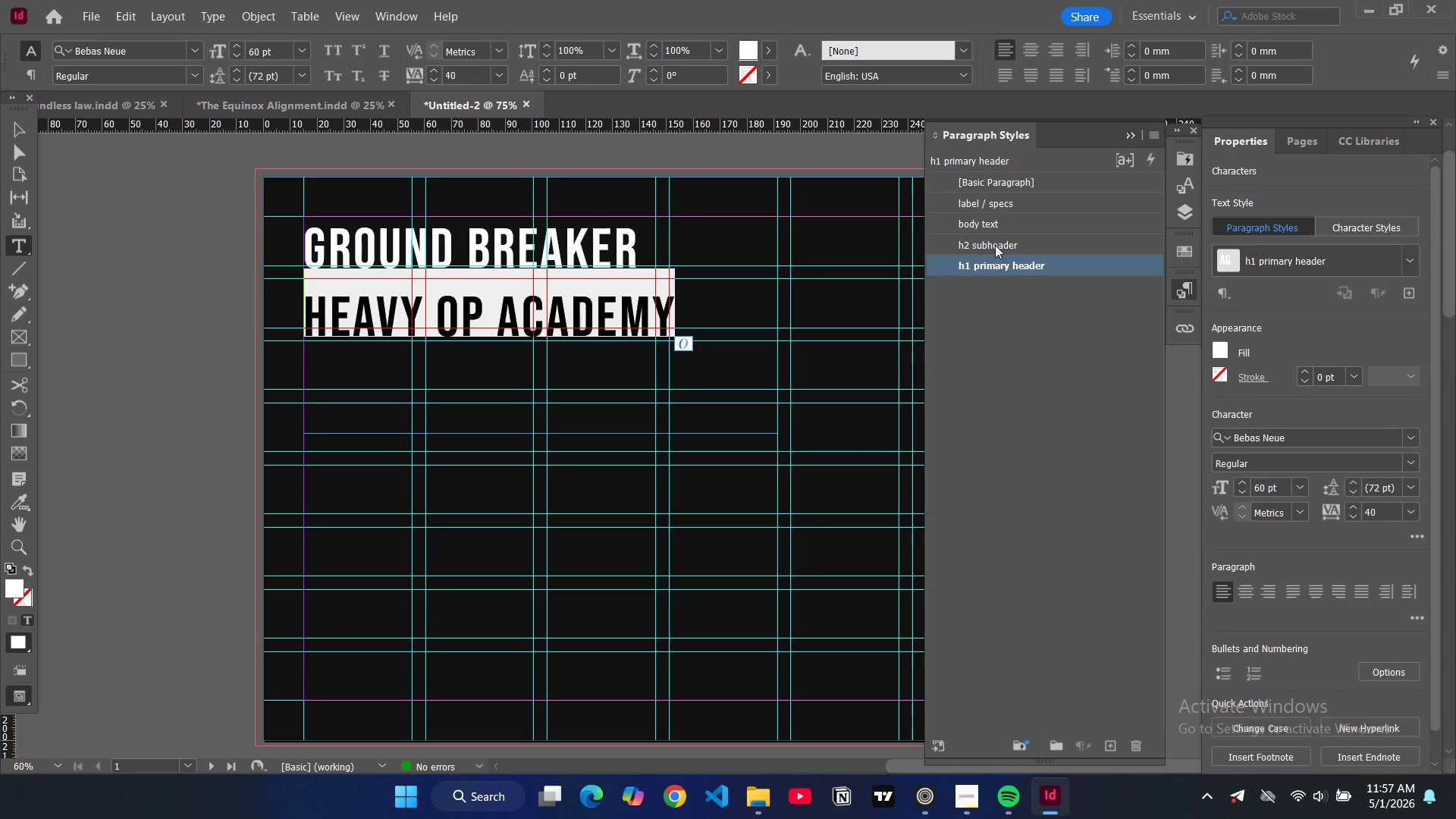 
left_click([995, 245])
 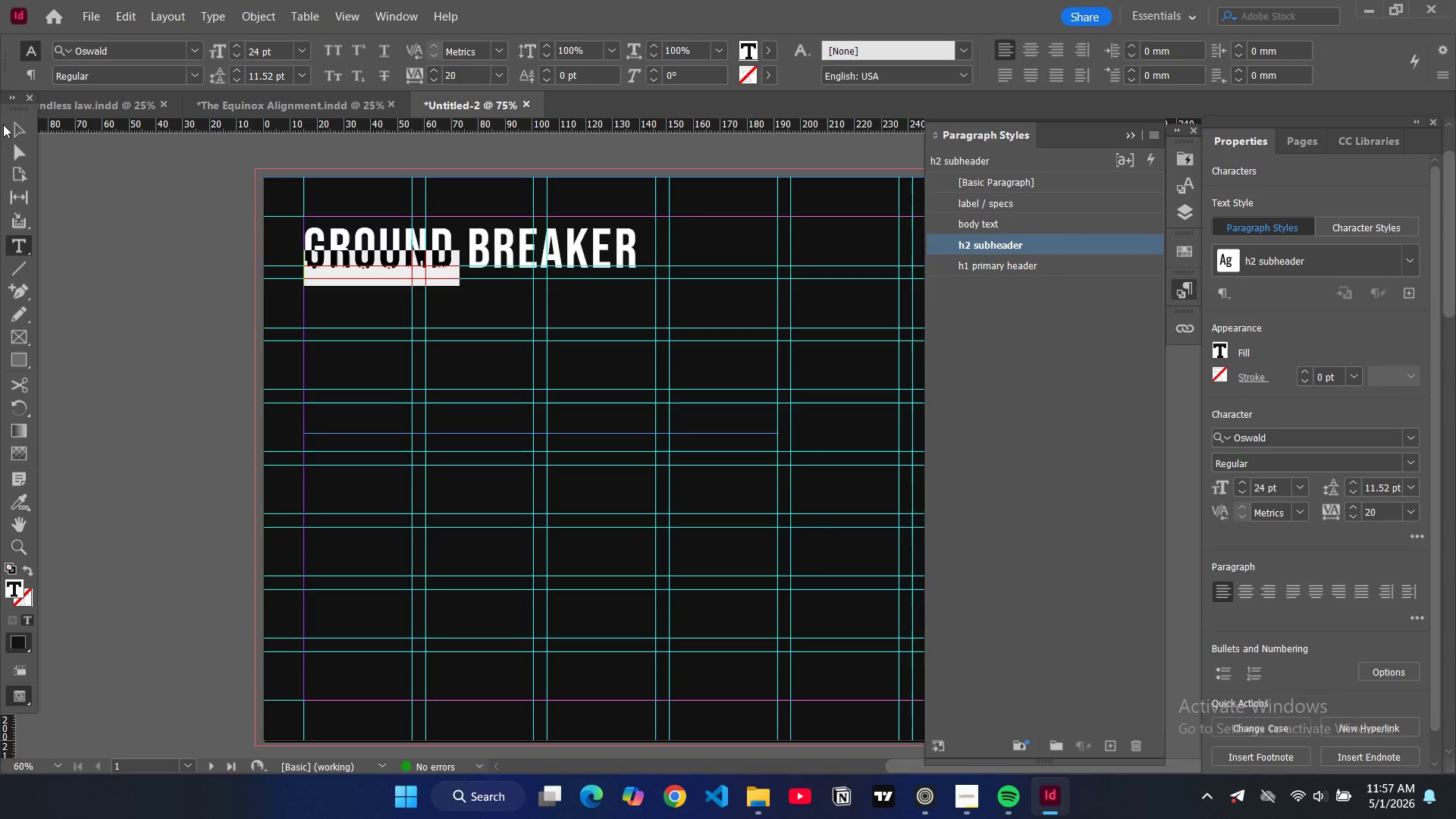 
double_click([131, 221])
 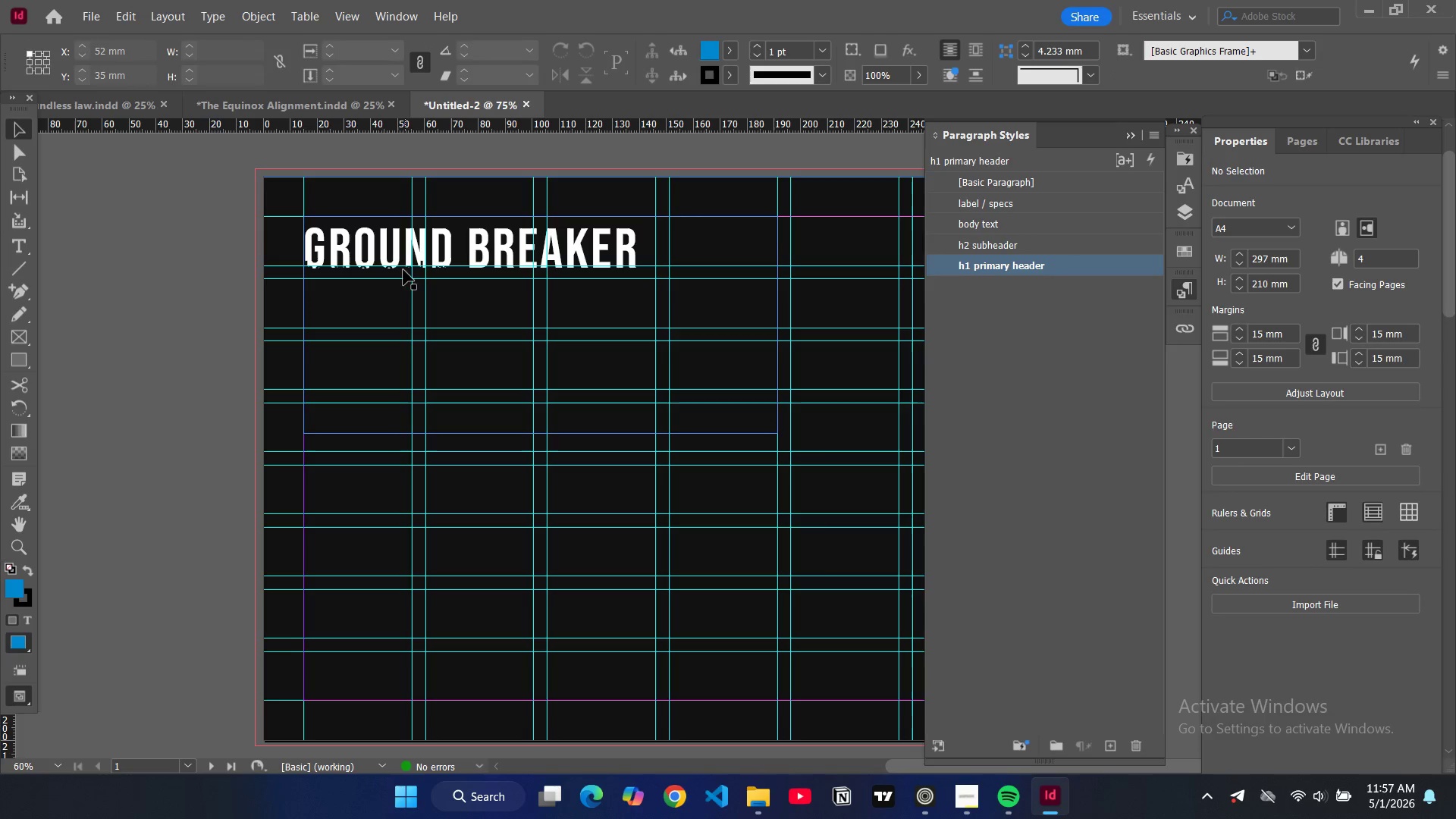 
double_click([403, 270])
 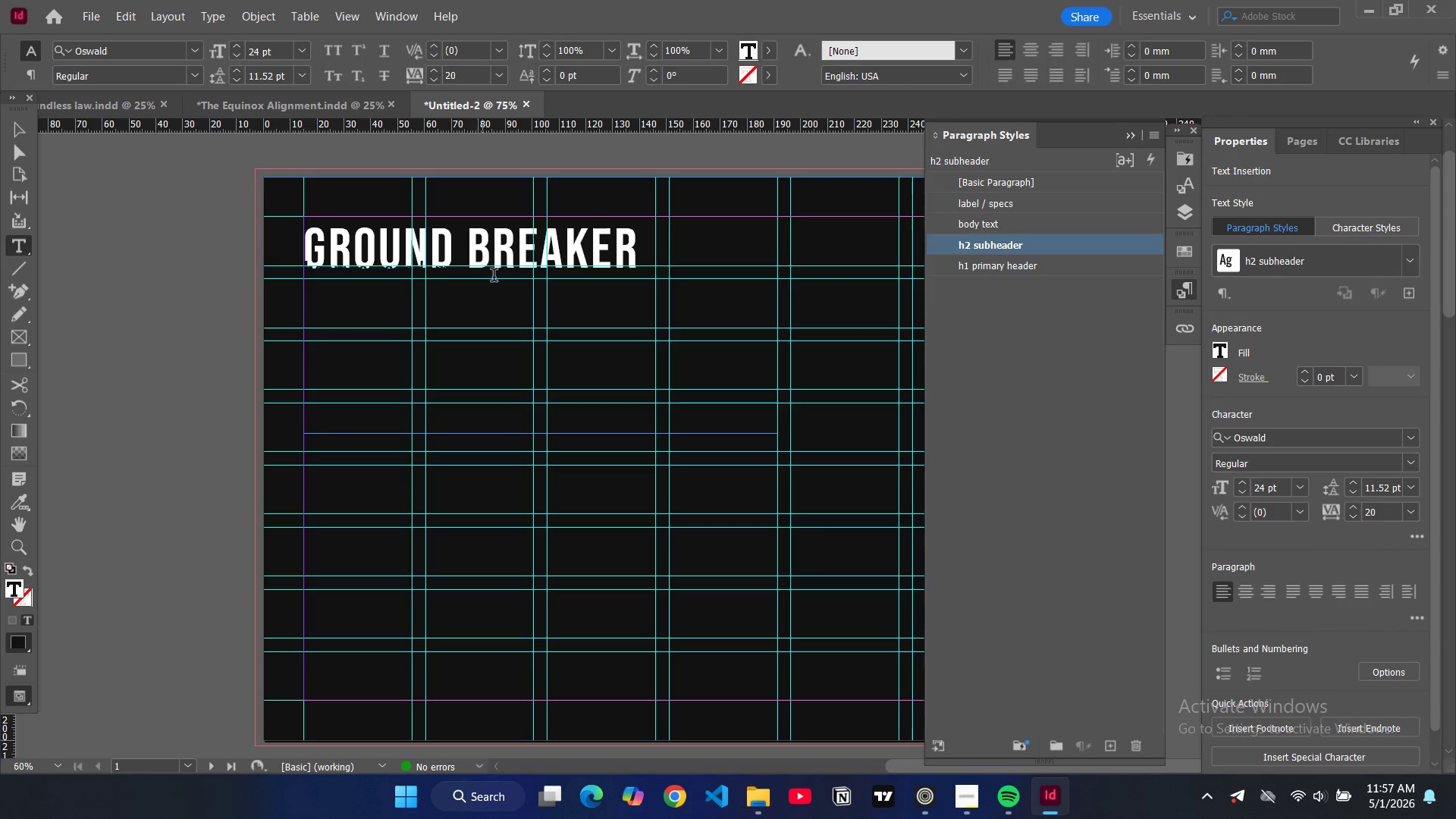 
left_click_drag(start_coordinate=[494, 277], to_coordinate=[299, 275])
 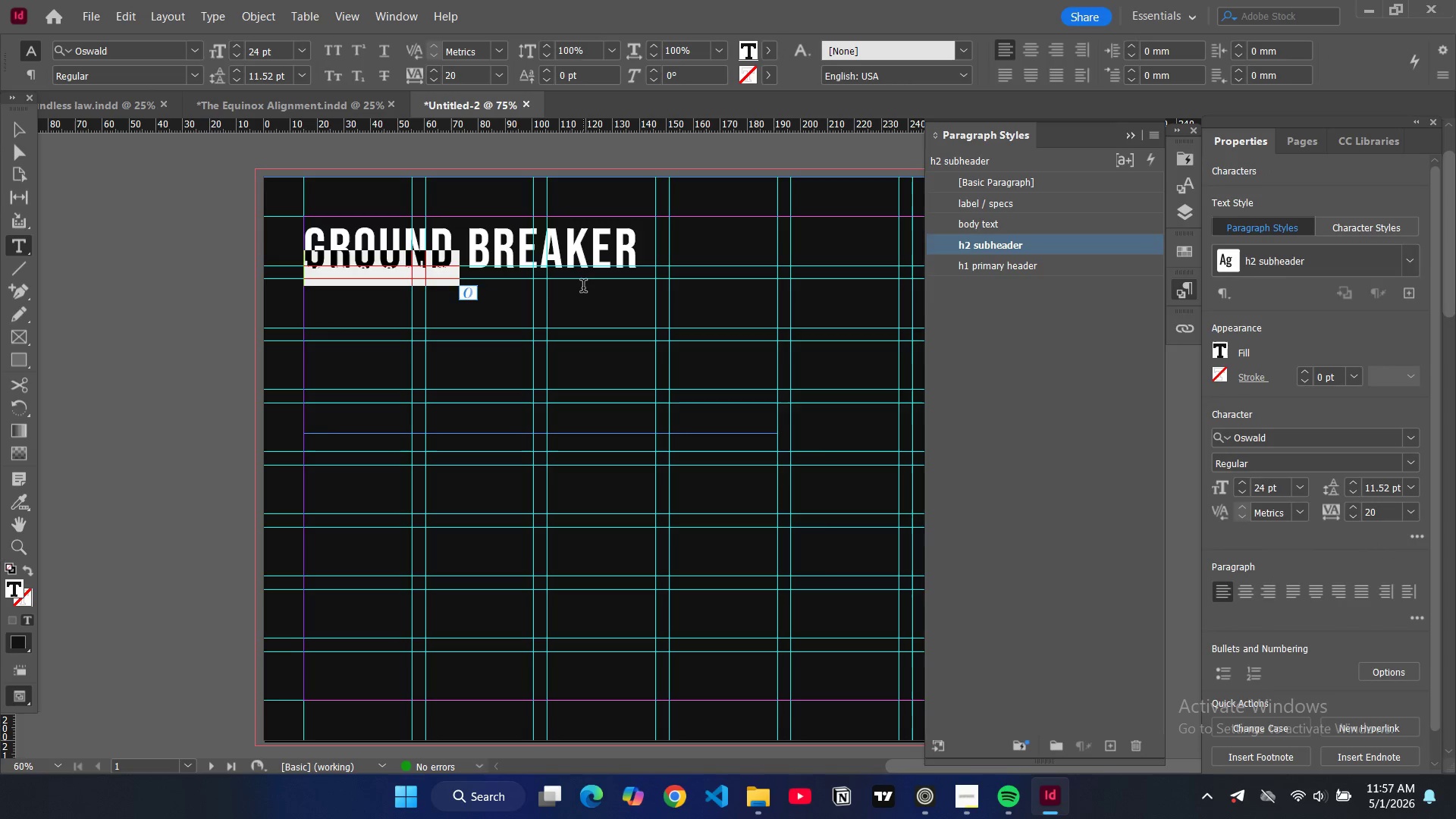 
left_click([583, 287])
 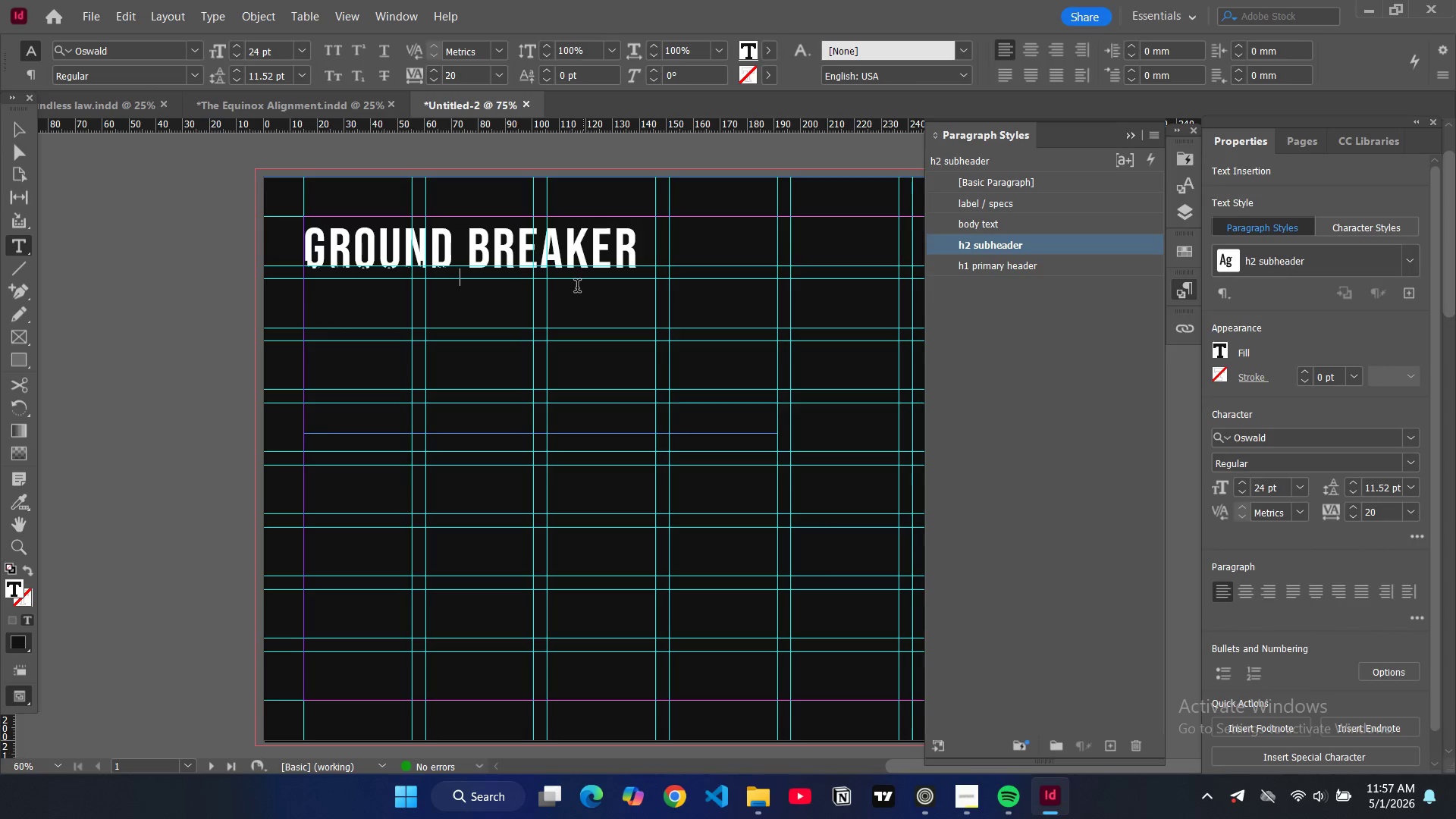 
left_click_drag(start_coordinate=[583, 287], to_coordinate=[303, 284])
 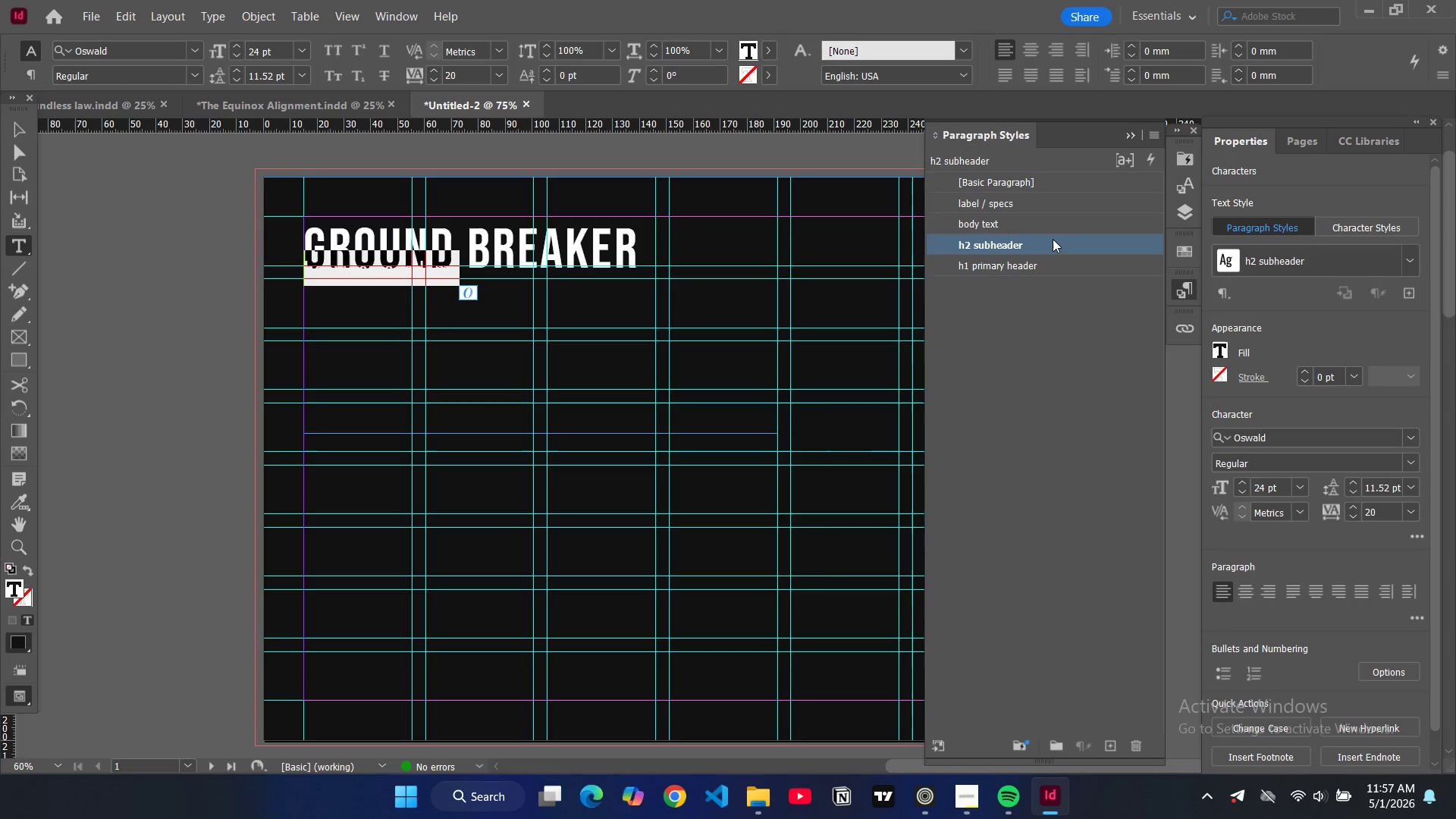 
double_click([1052, 239])
 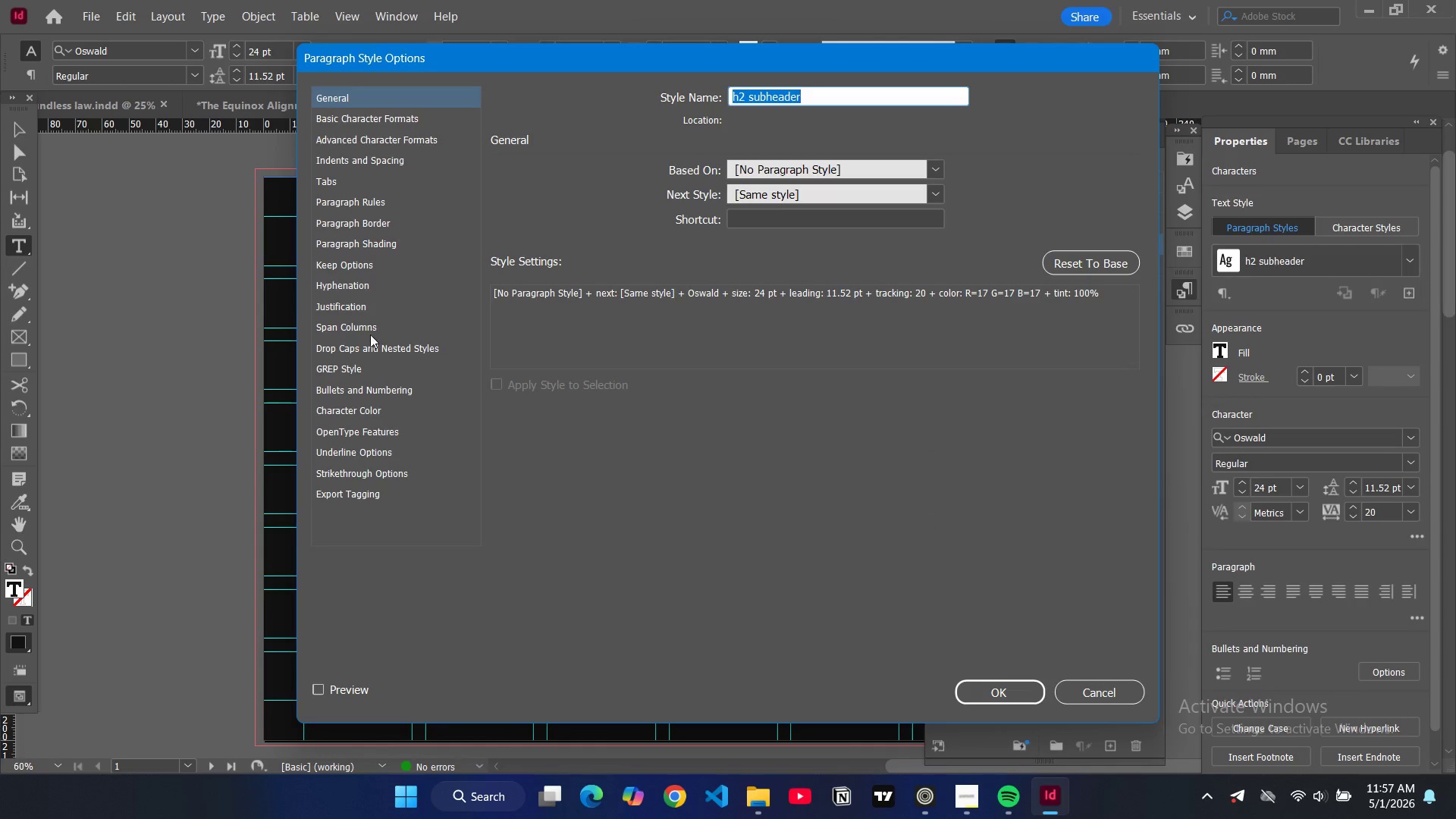 
left_click([369, 410])
 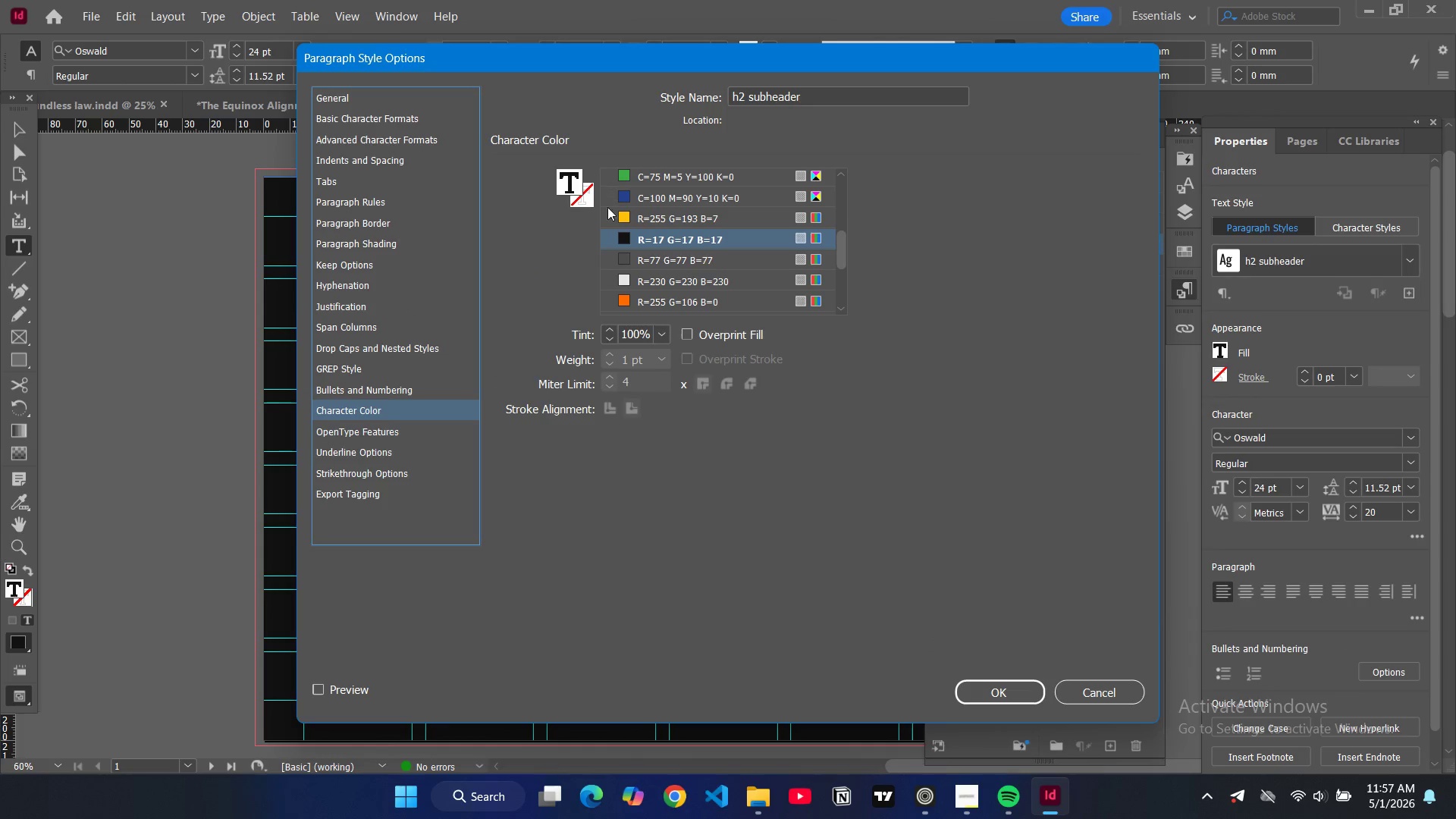 
left_click([627, 218])
 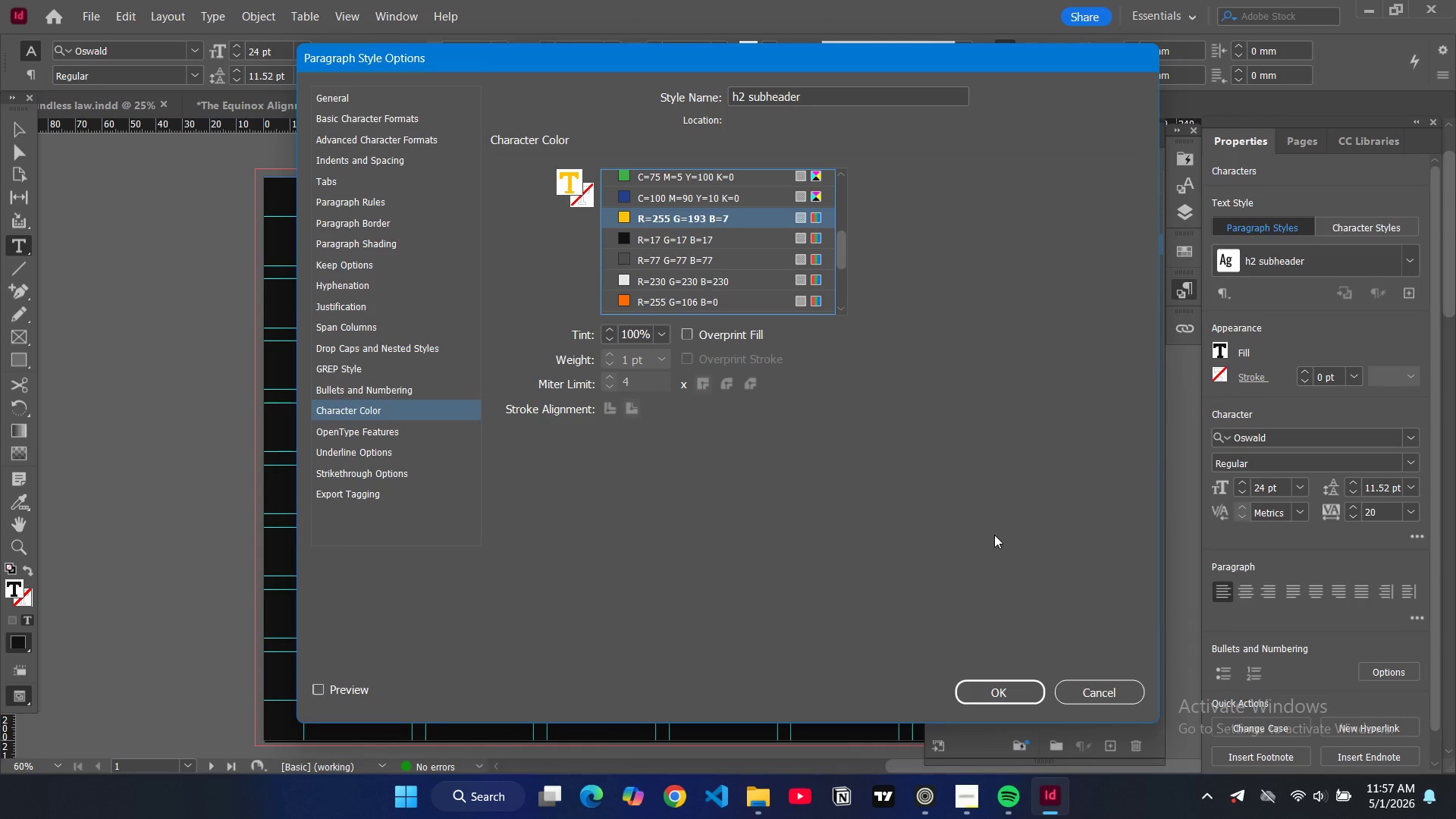 
left_click([1018, 682])
 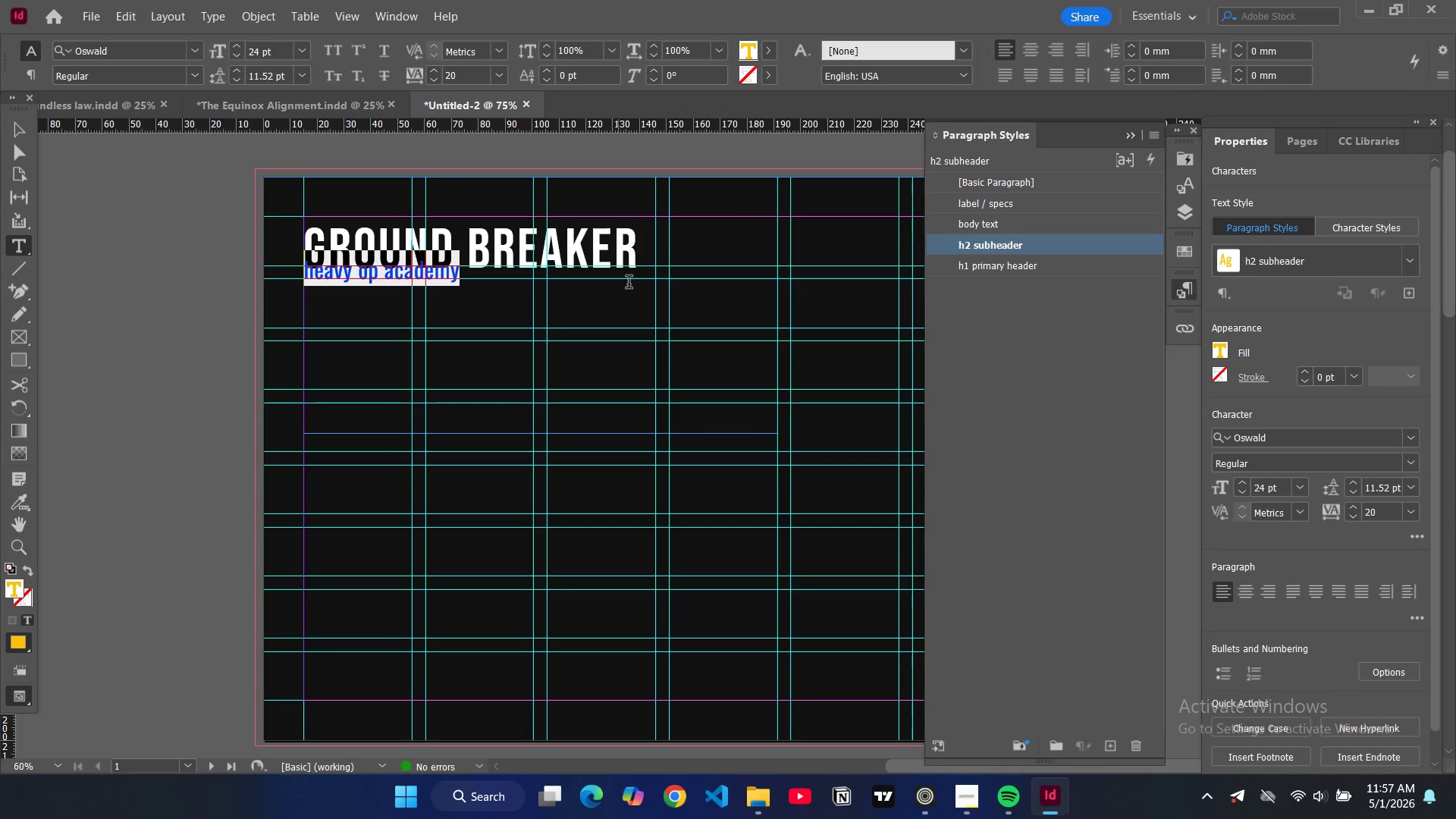 
left_click([641, 268])
 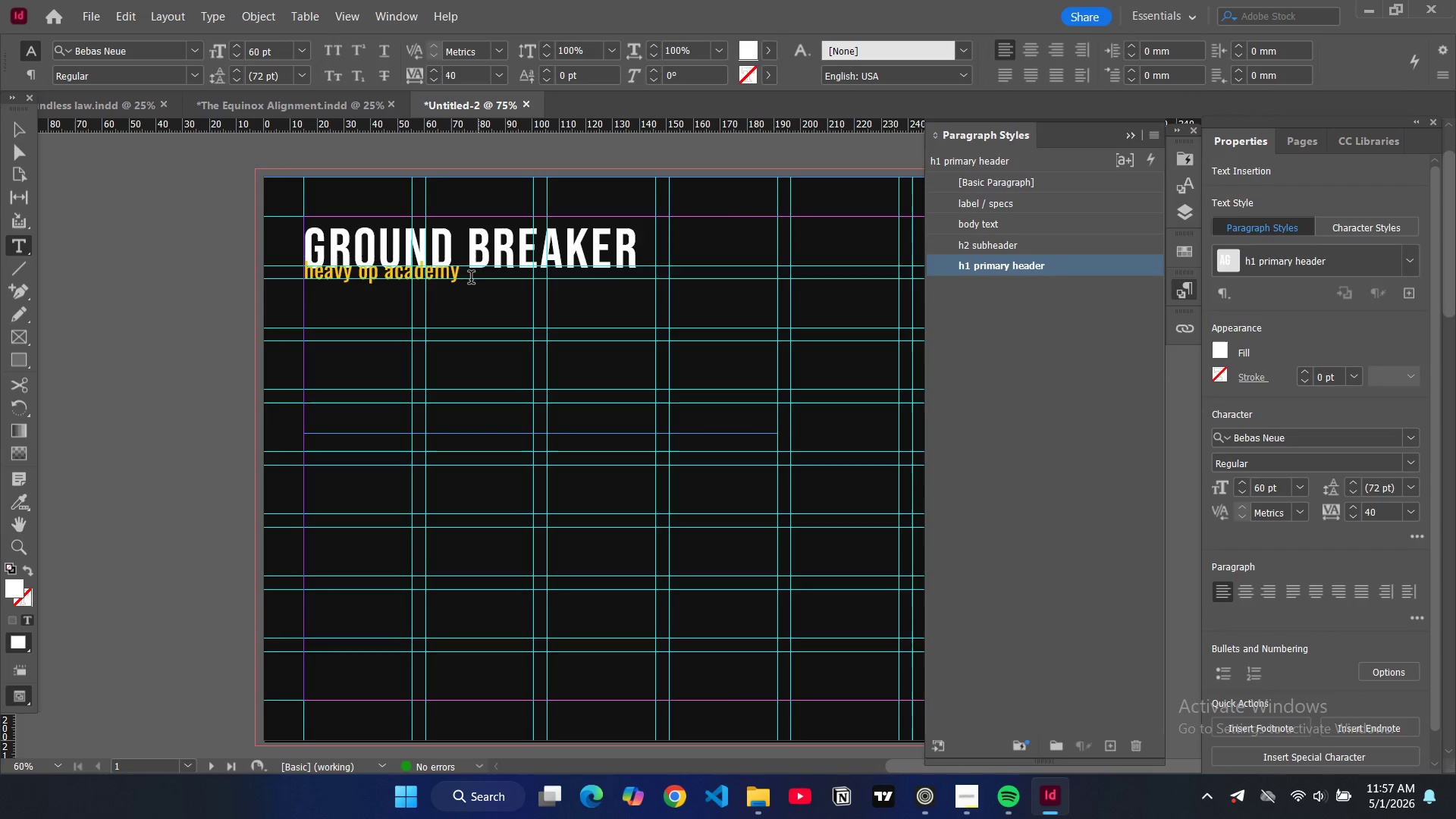 
double_click([467, 280])
 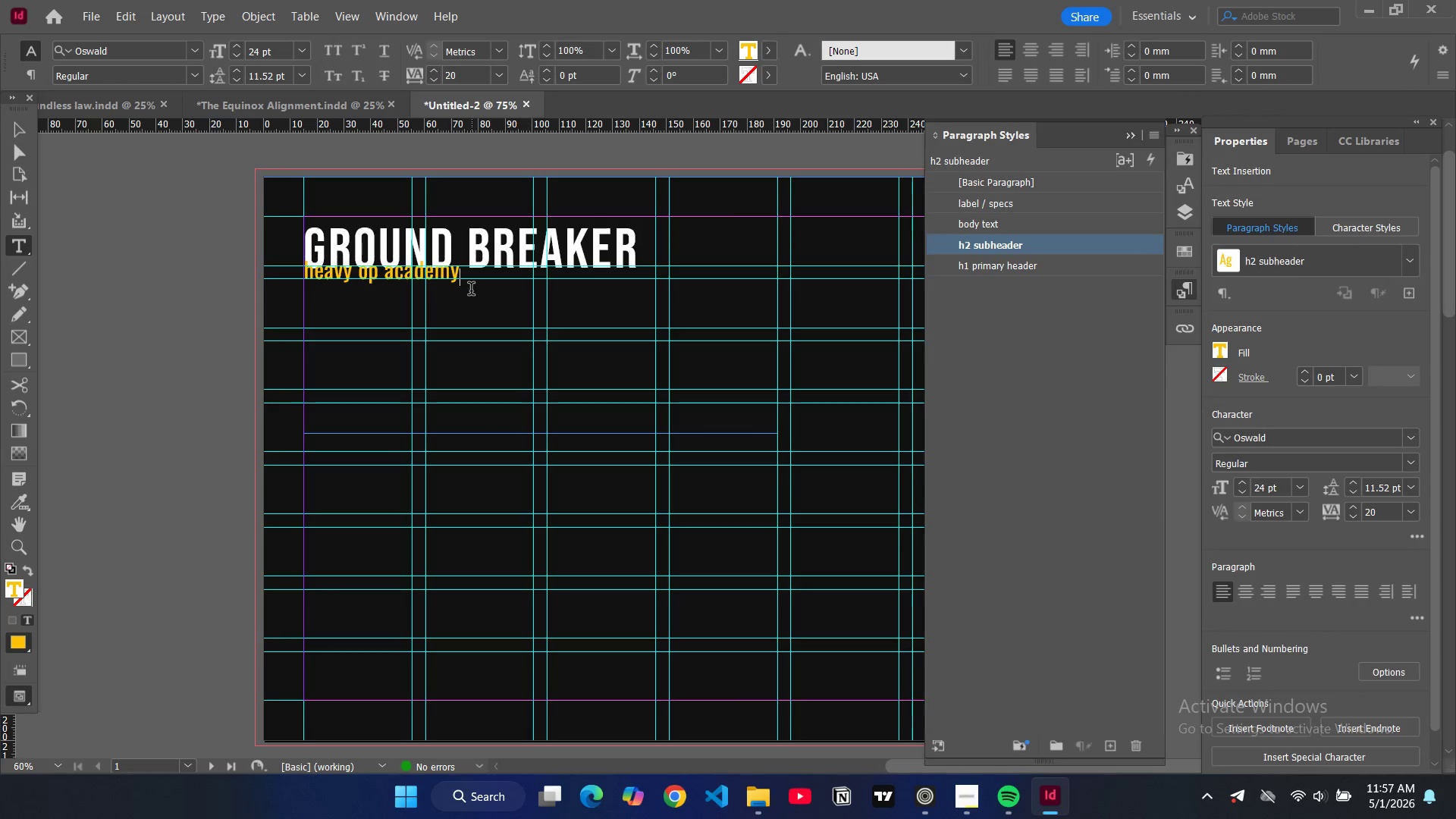 
left_click_drag(start_coordinate=[468, 281], to_coordinate=[300, 281])
 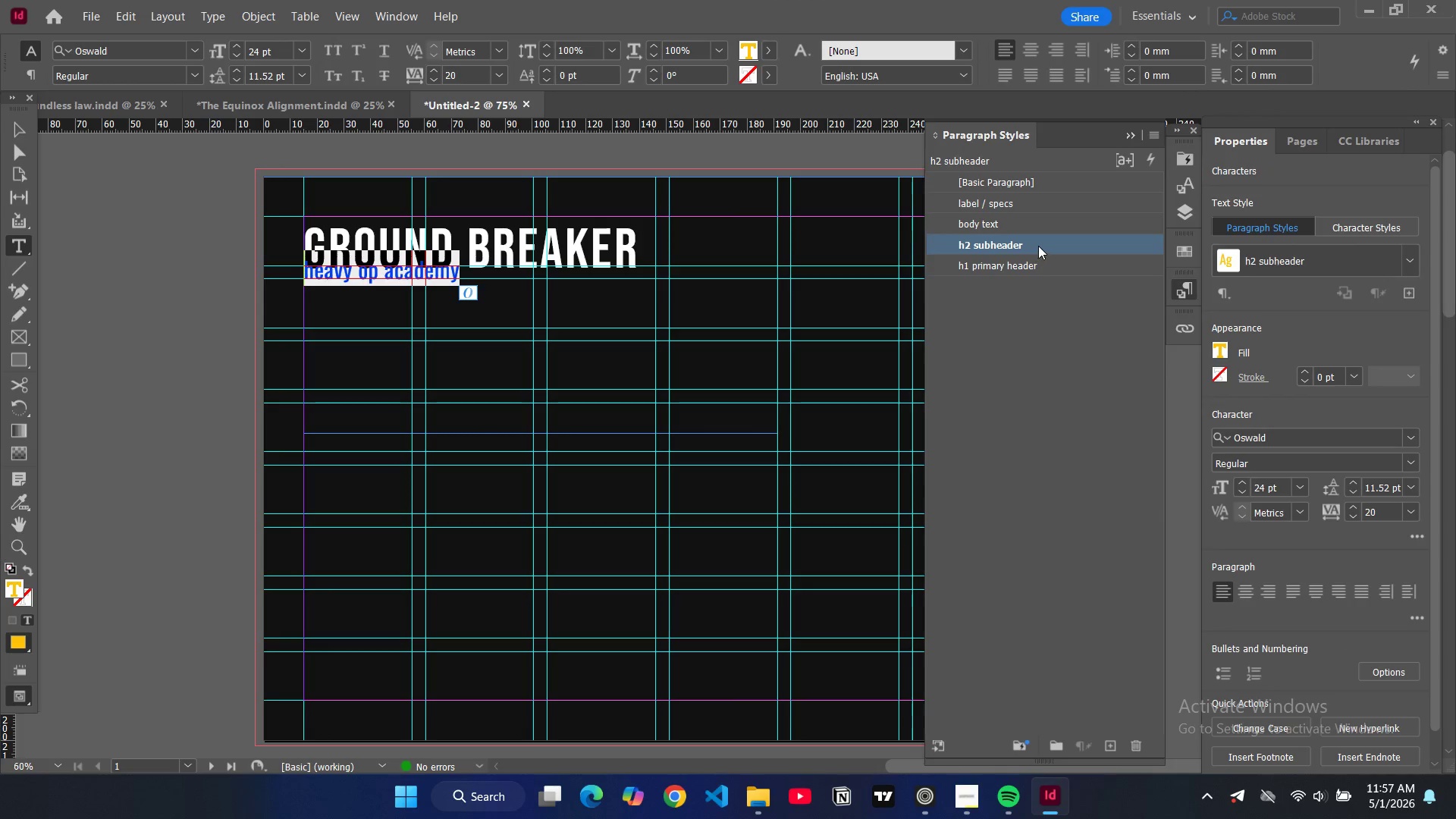 
double_click([1038, 244])
 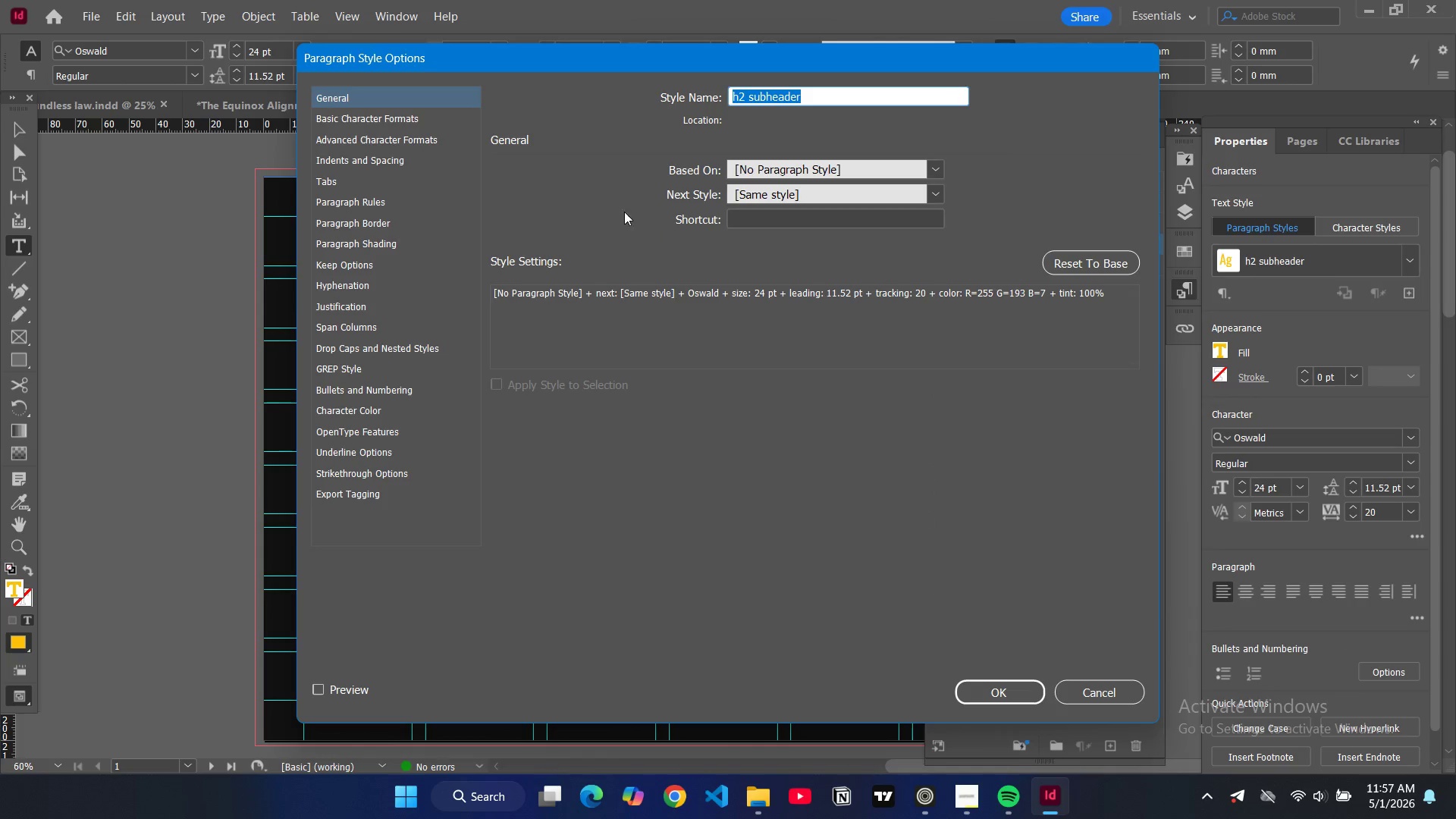 
left_click([384, 121])
 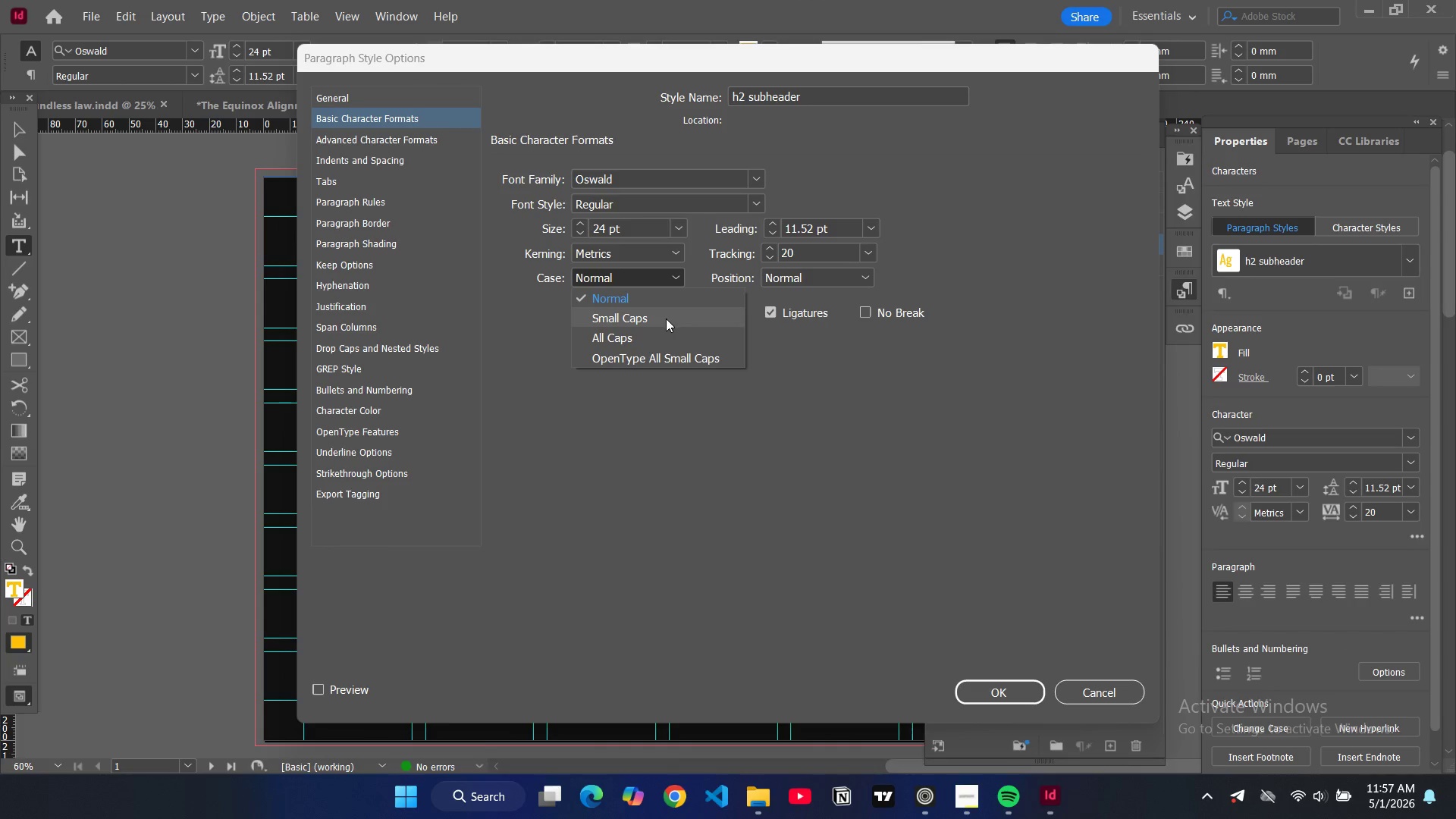 
left_click([658, 338])
 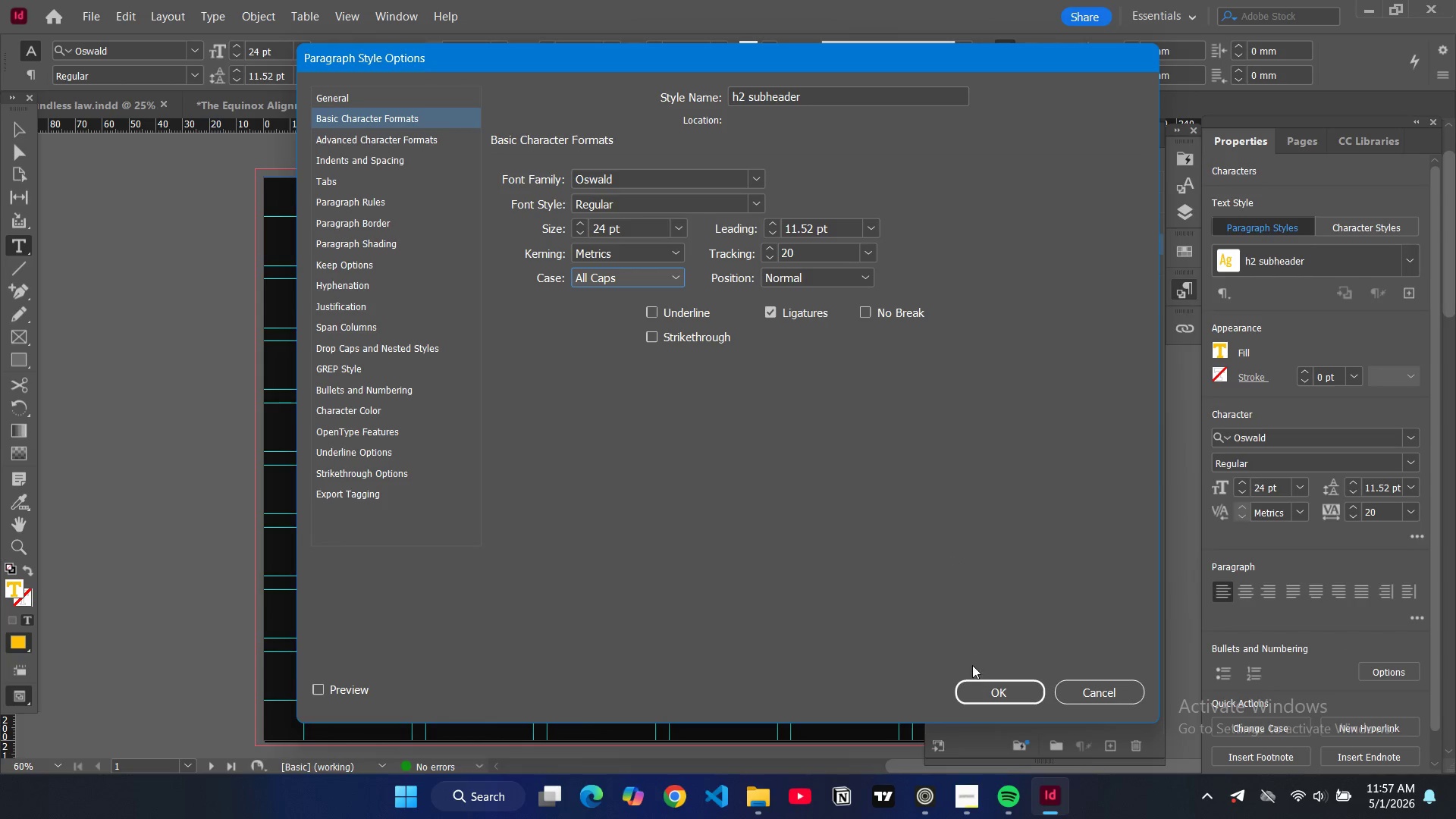 
left_click([987, 687])
 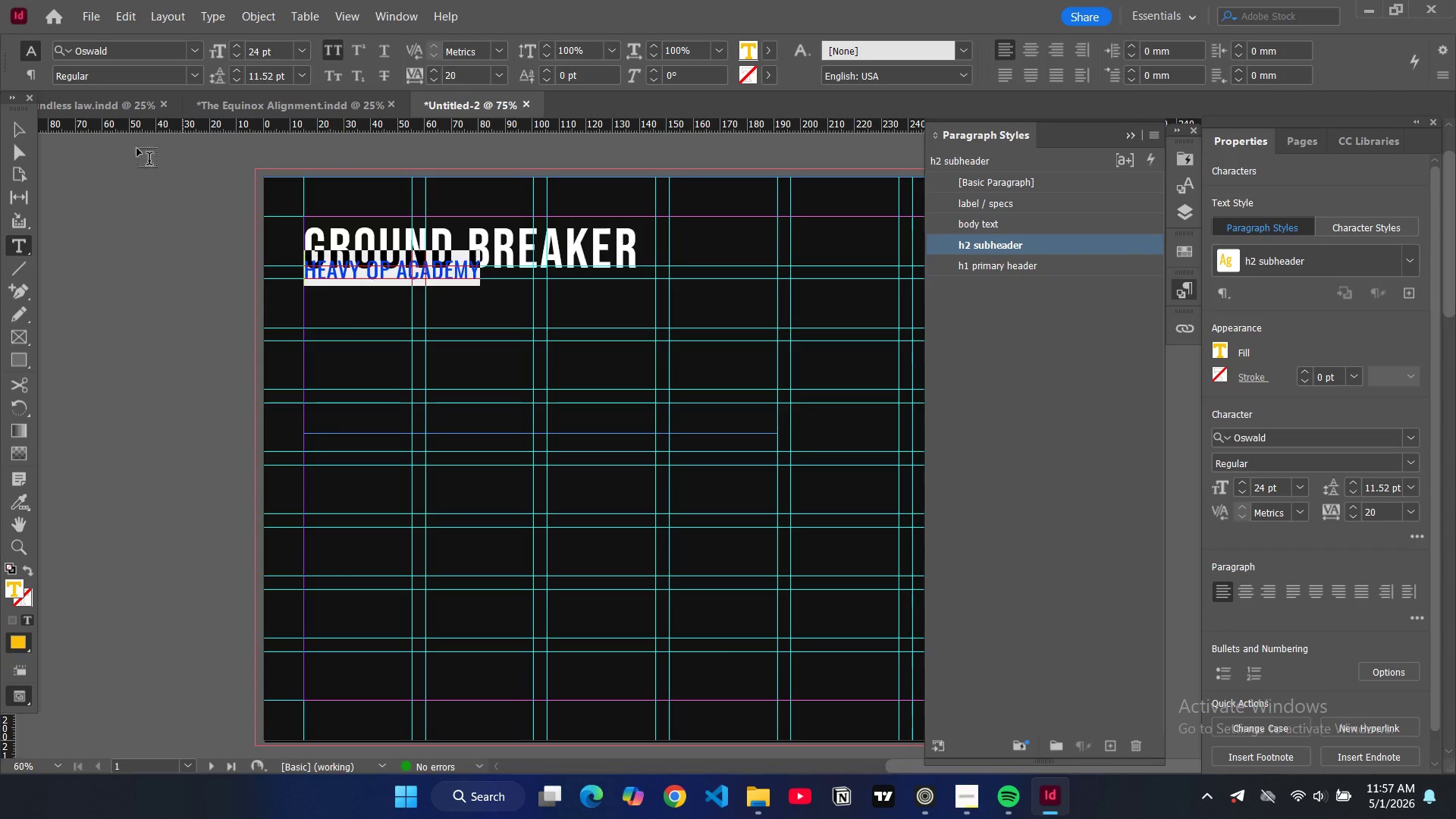 
left_click([23, 130])
 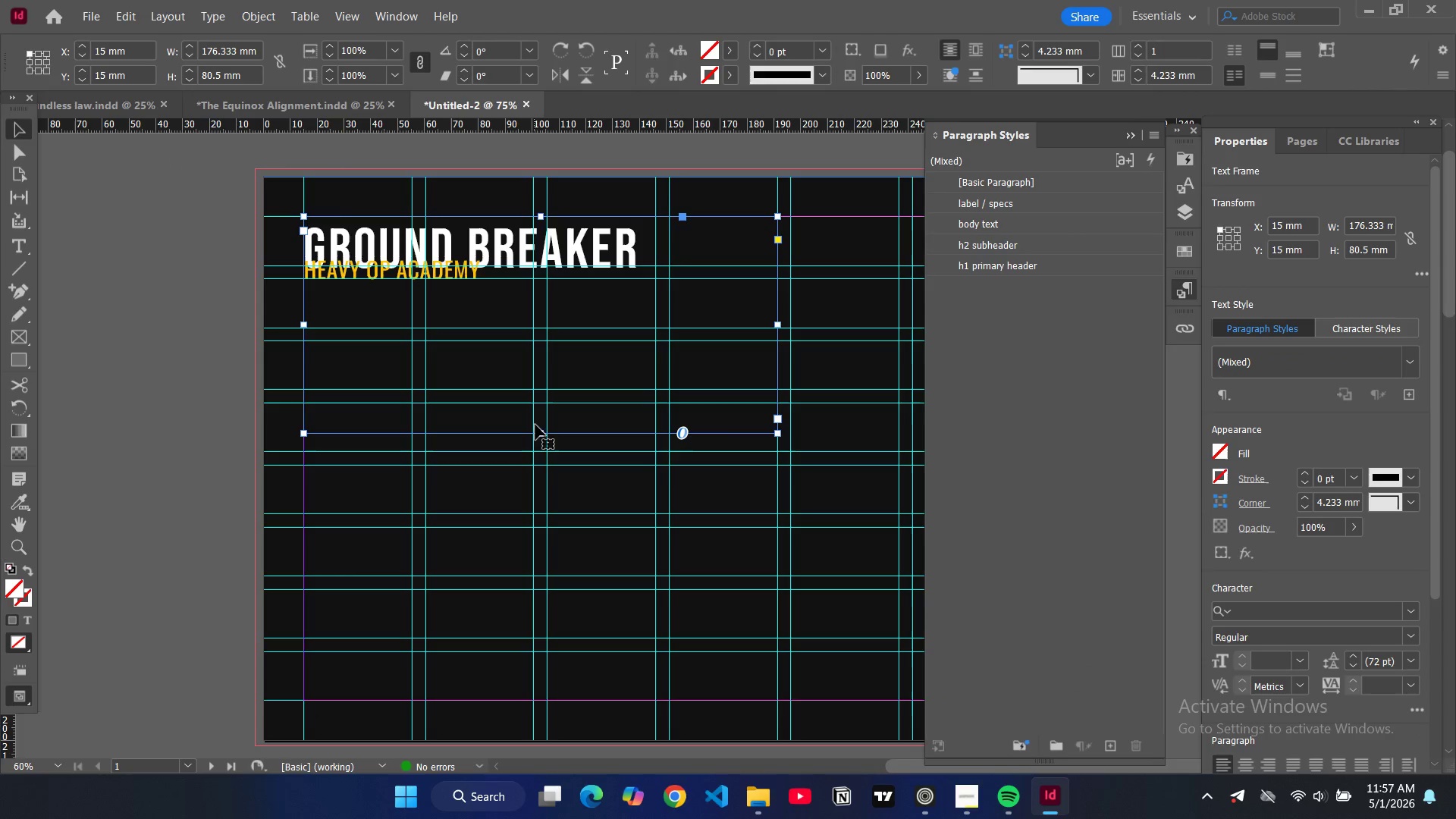 
left_click_drag(start_coordinate=[541, 433], to_coordinate=[526, 329])
 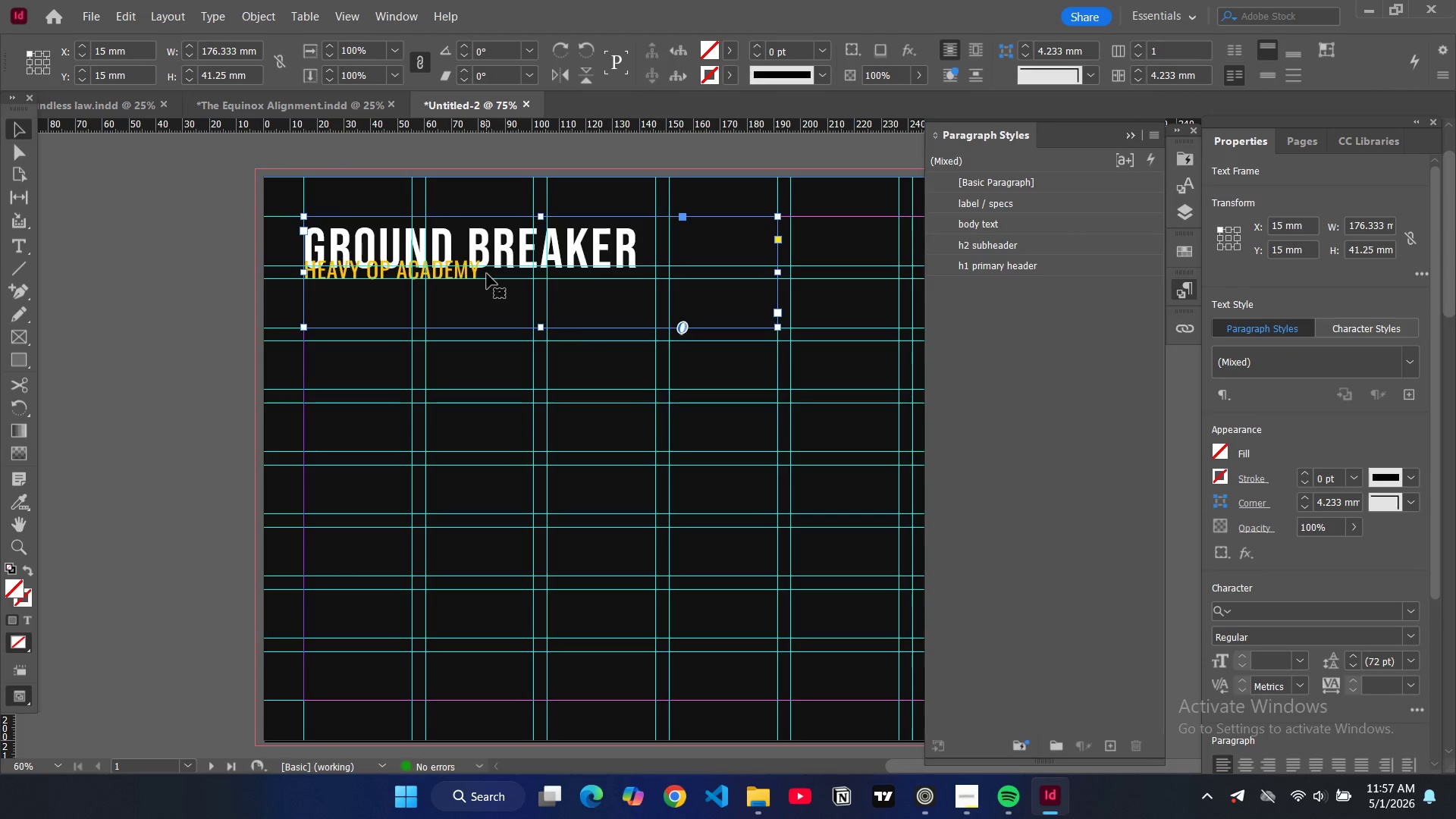 
double_click([487, 274])
 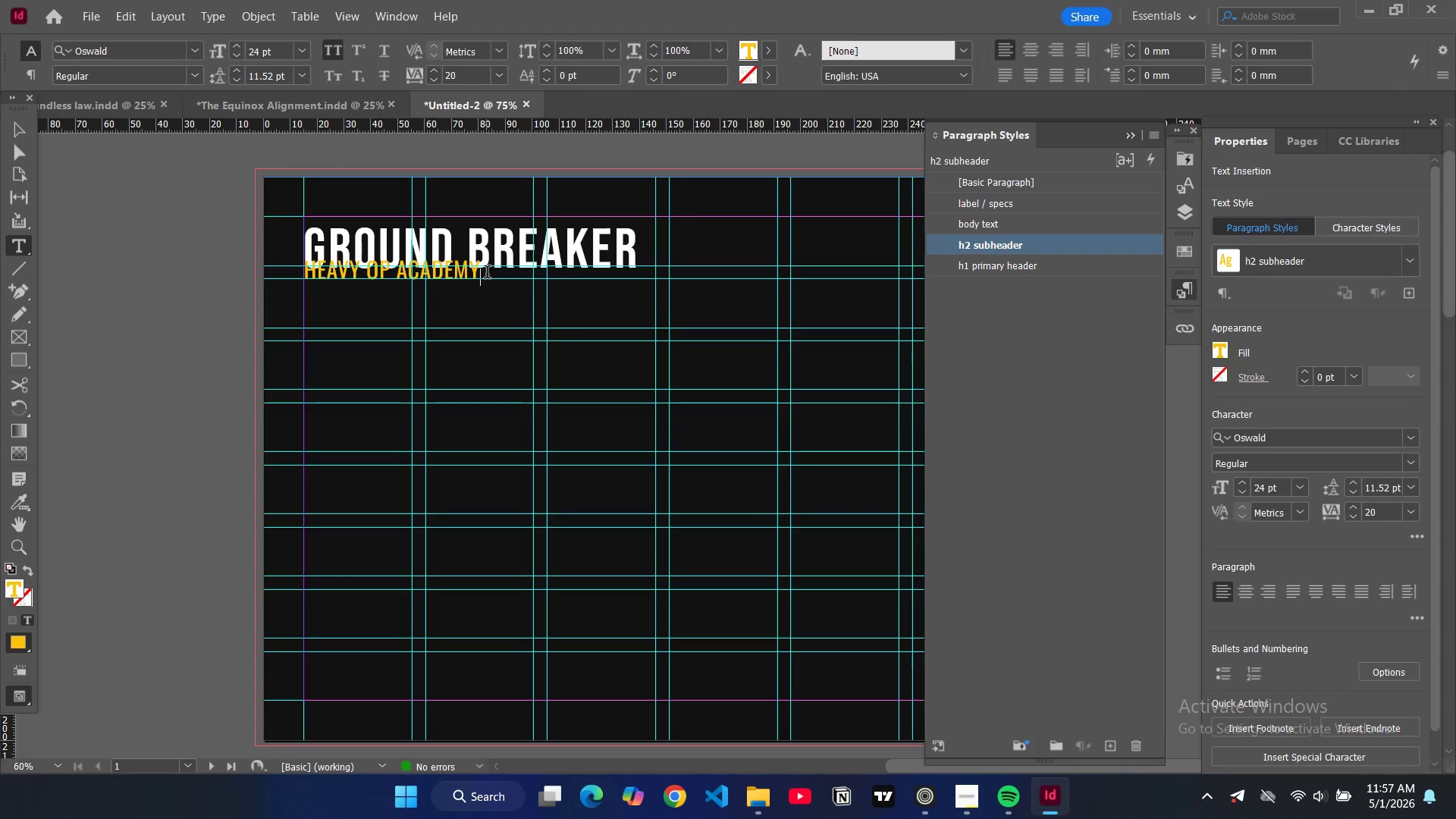 
key(Control+A)
 